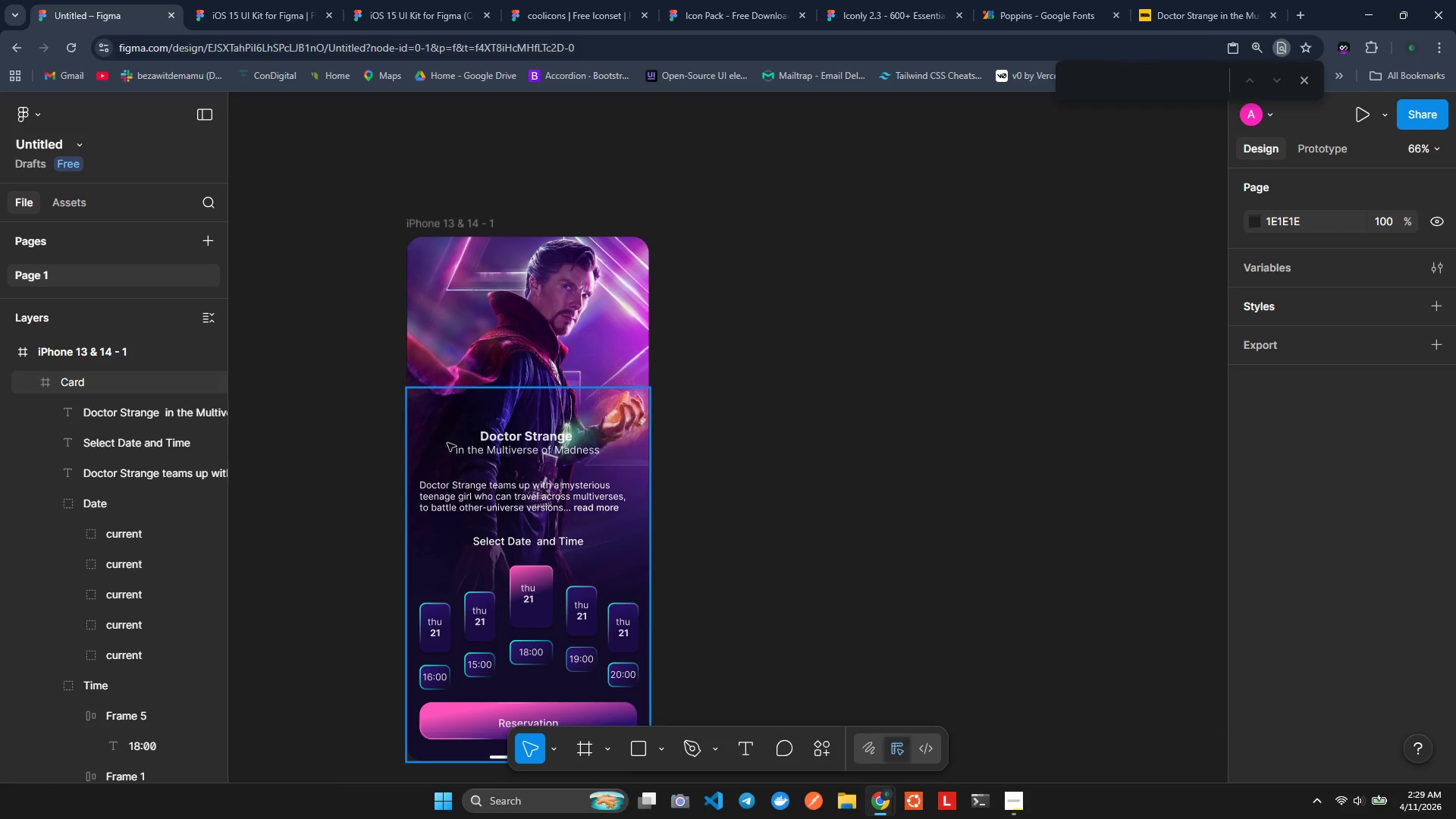 
wait(5.28)
 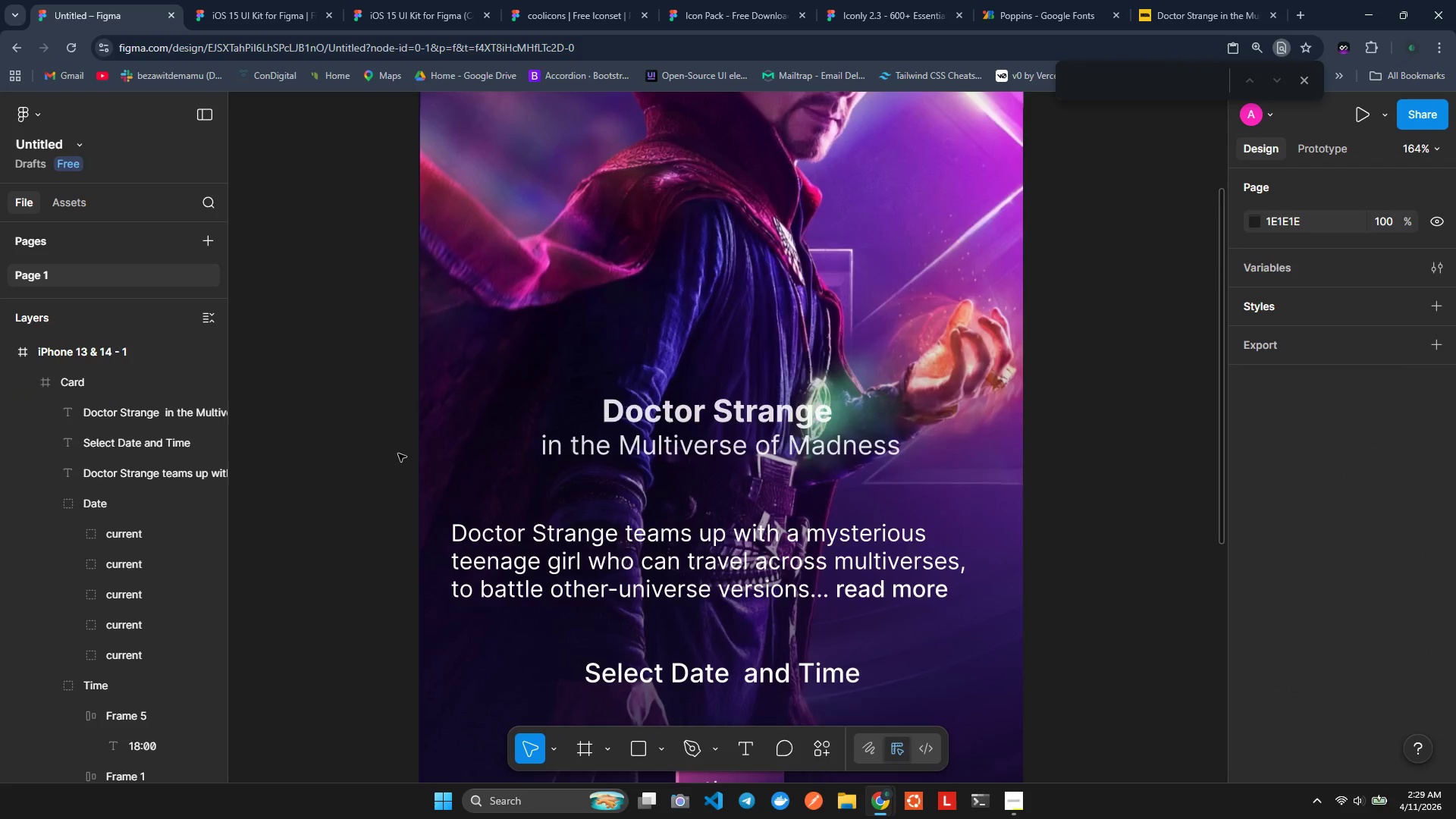 
left_click([339, 319])
 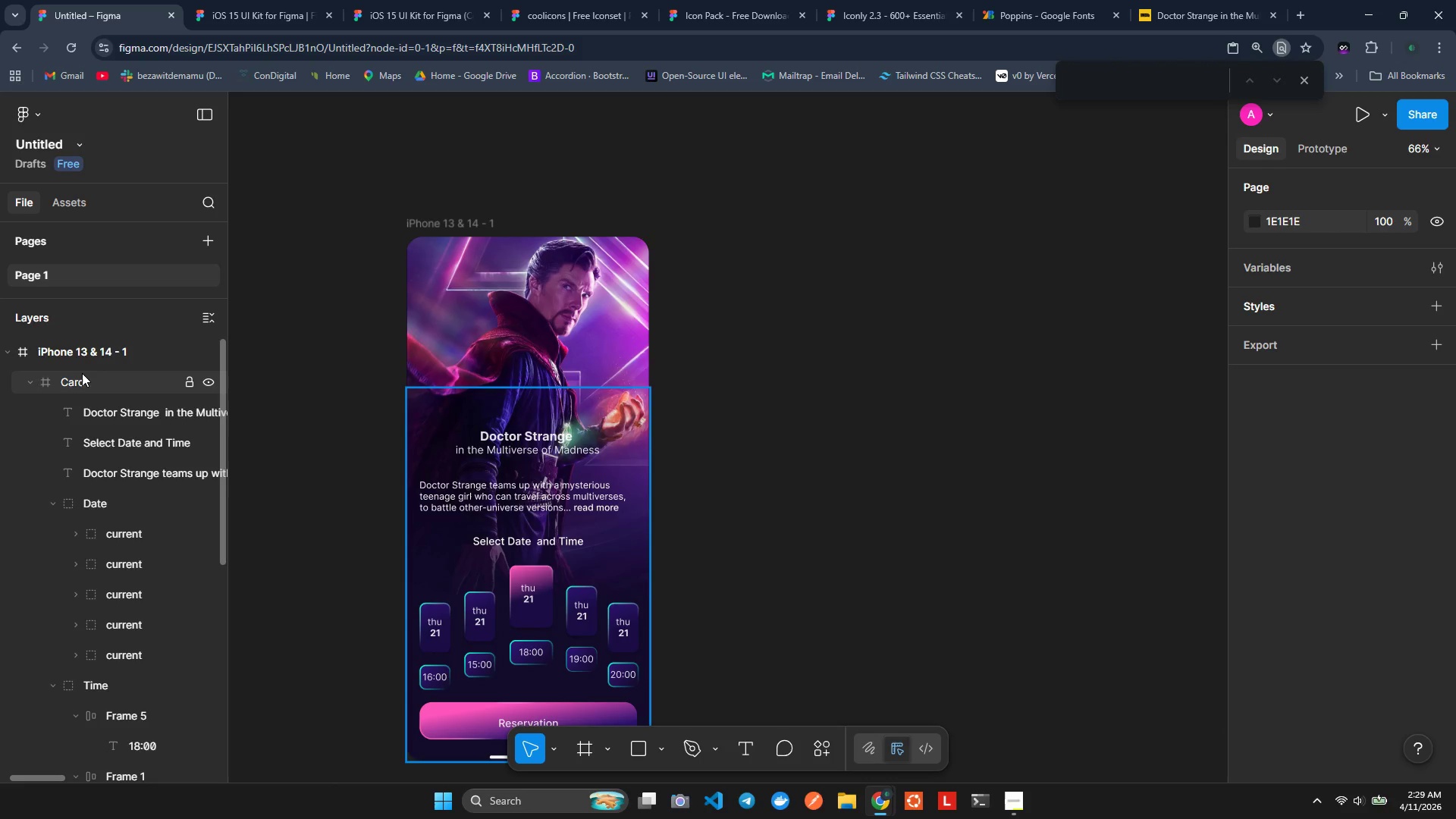 
left_click([77, 375])
 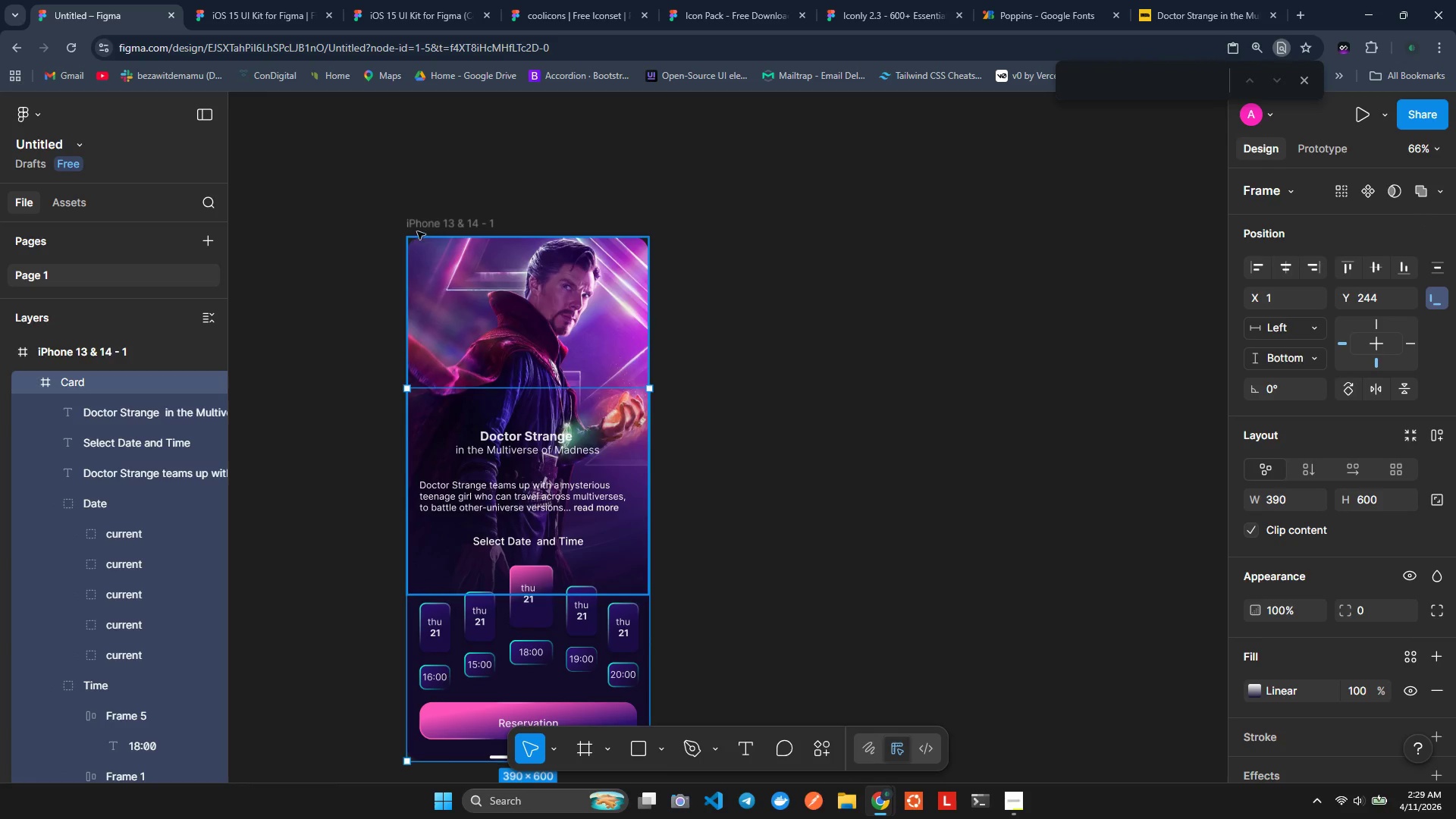 
left_click_drag(start_coordinate=[417, 221], to_coordinate=[598, 163])
 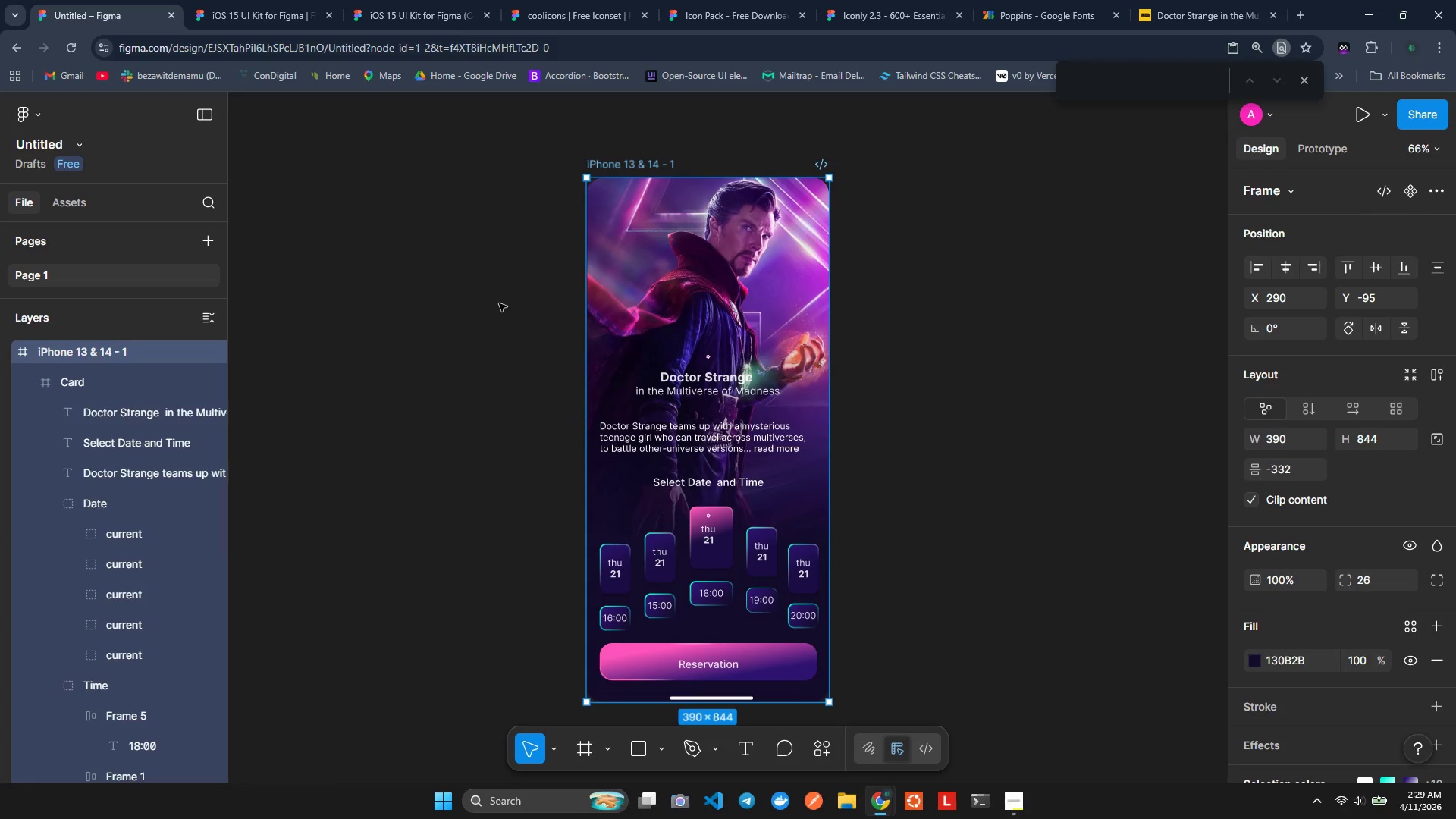 
left_click([499, 303])
 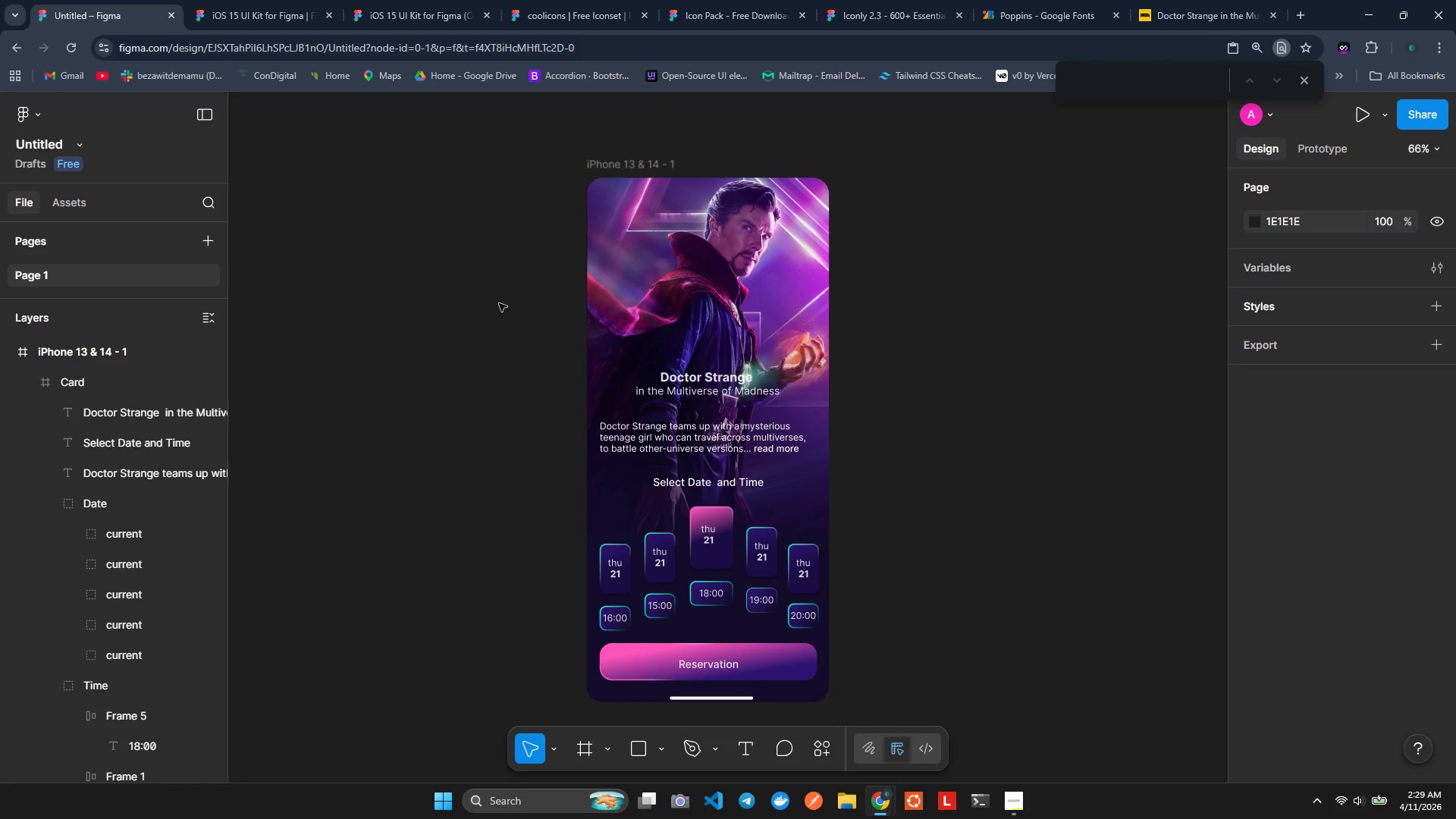 
wait(18.31)
 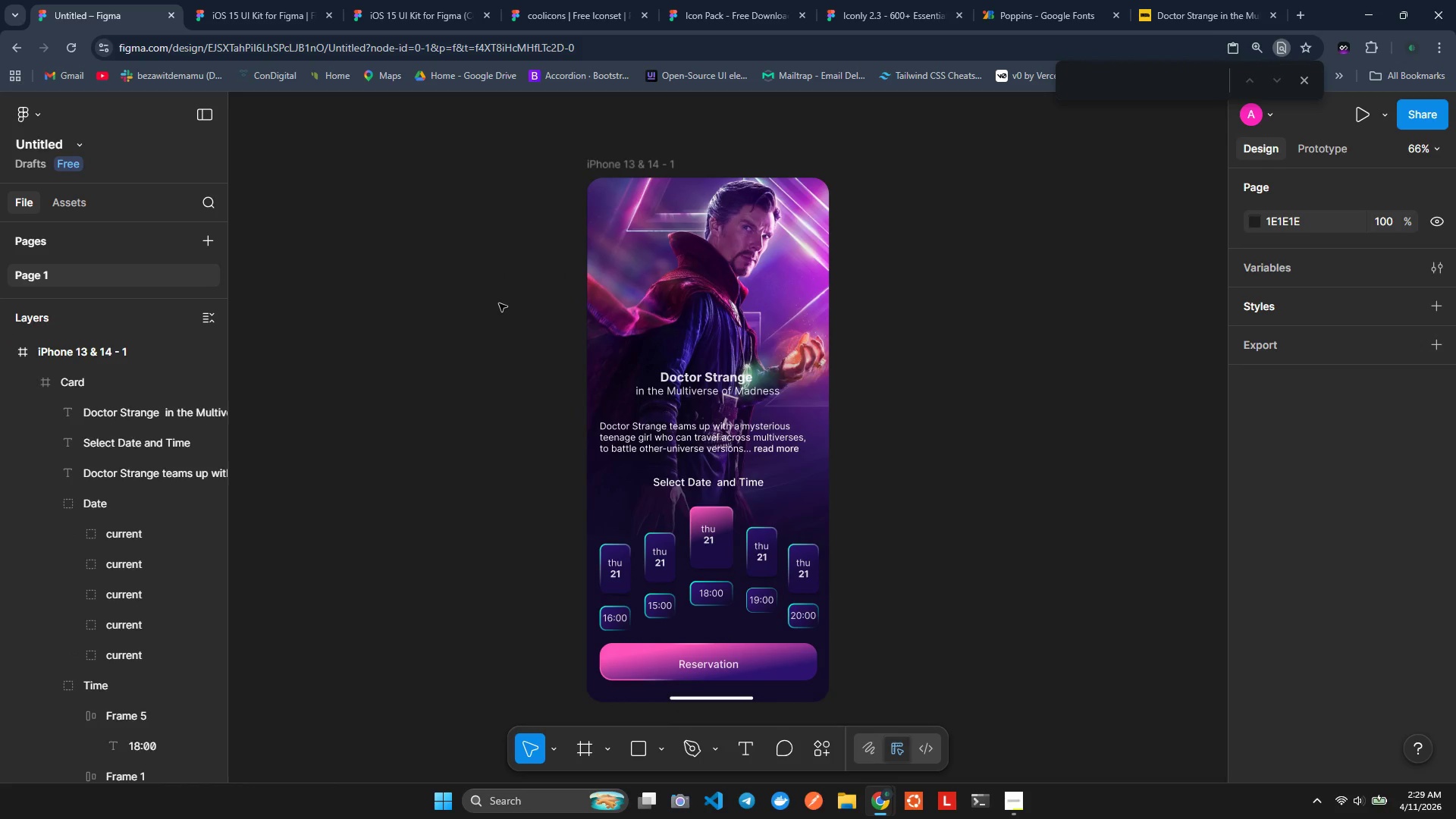 
key(Alt+AltLeft)
 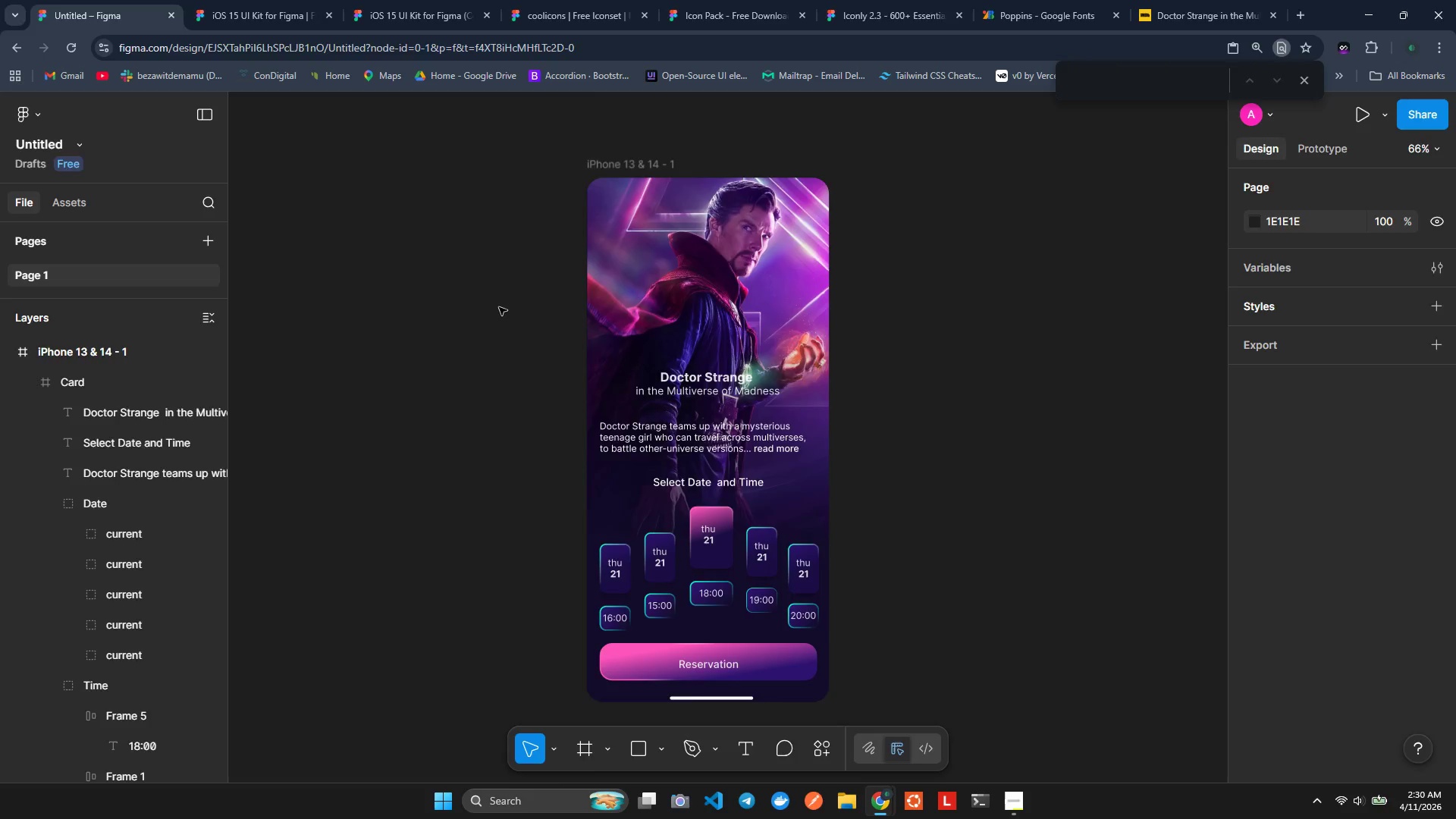 
key(Alt+Tab)
 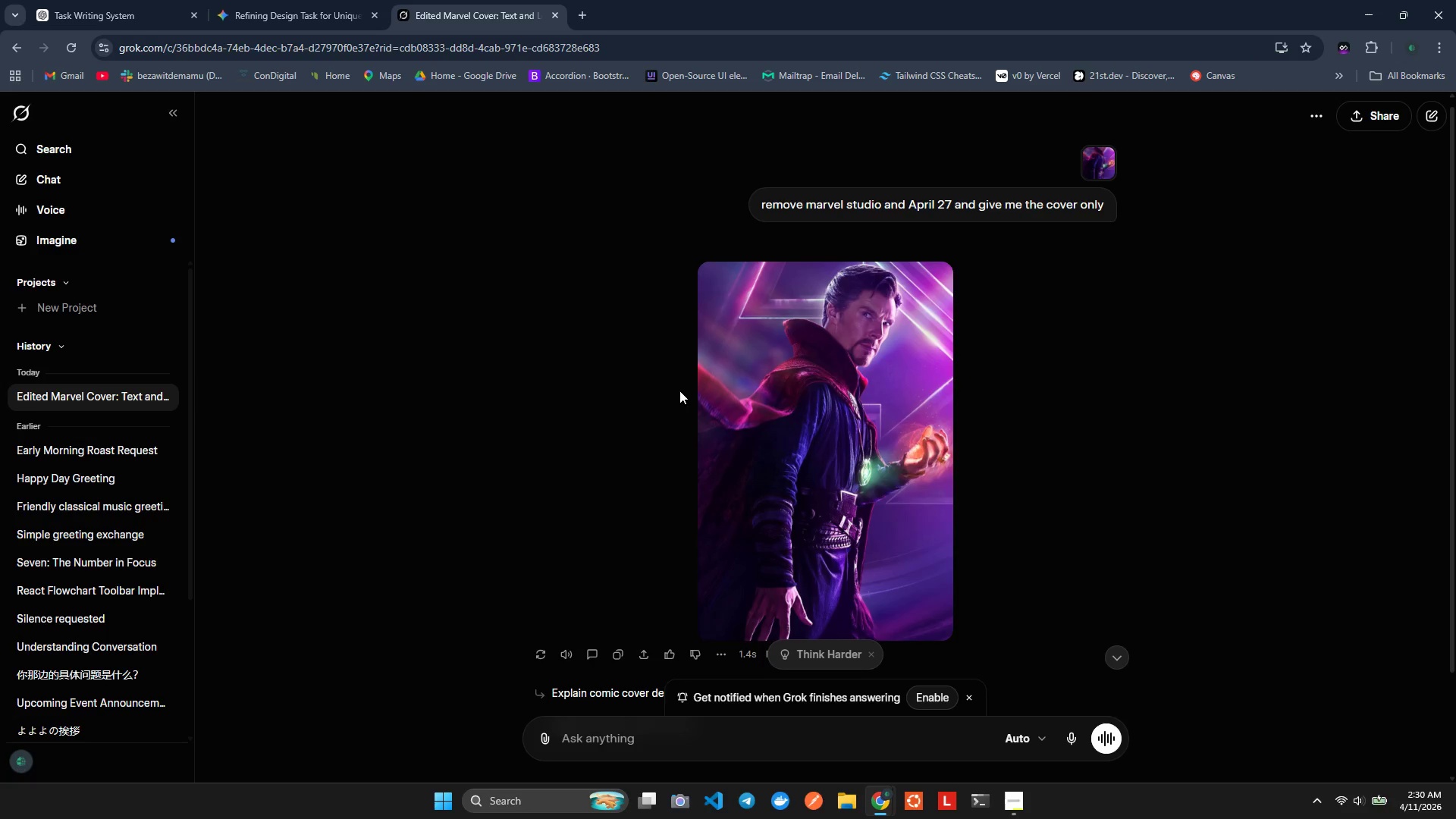 
key(Alt+AltLeft)
 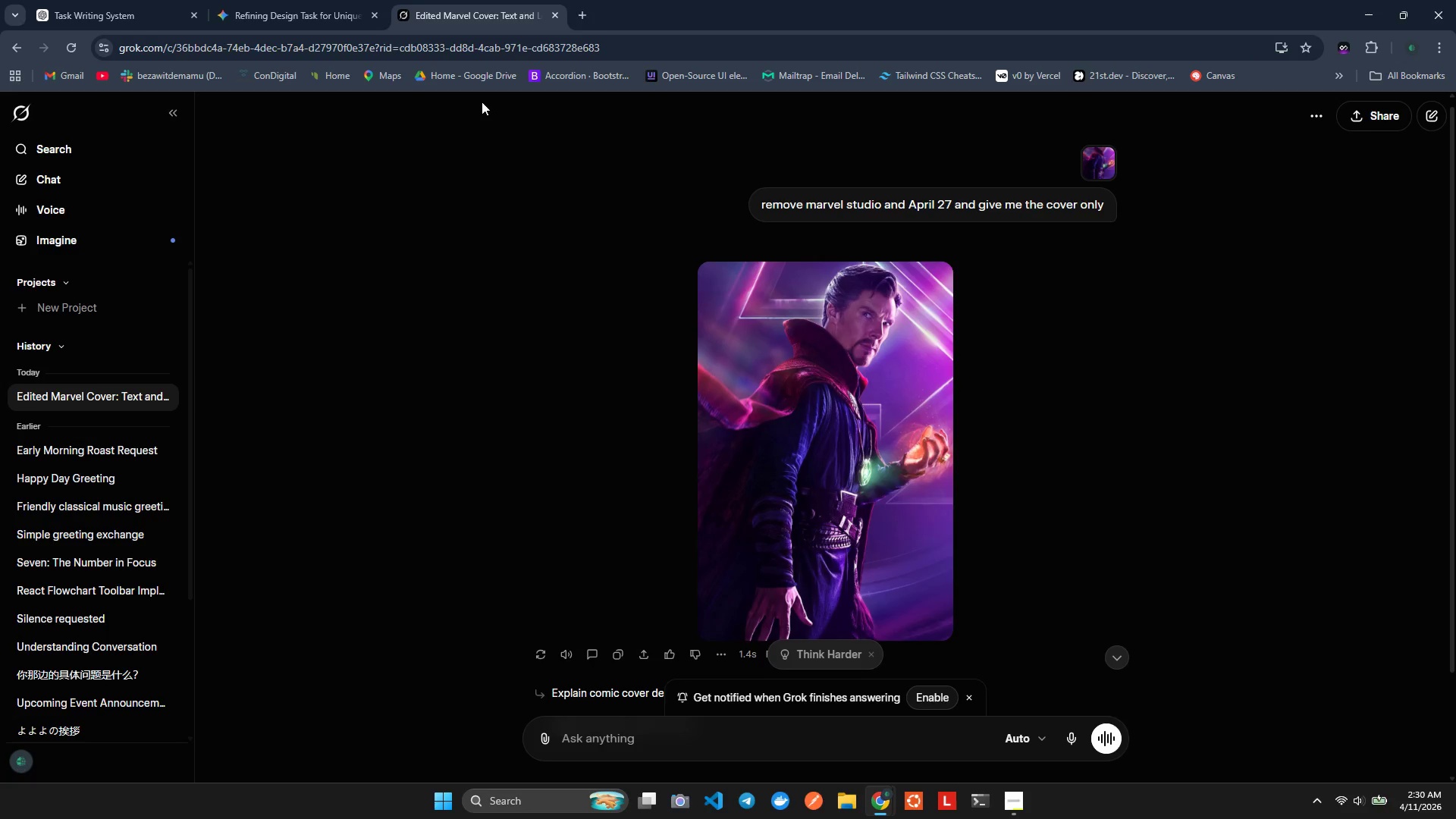 
key(Alt+Tab)
 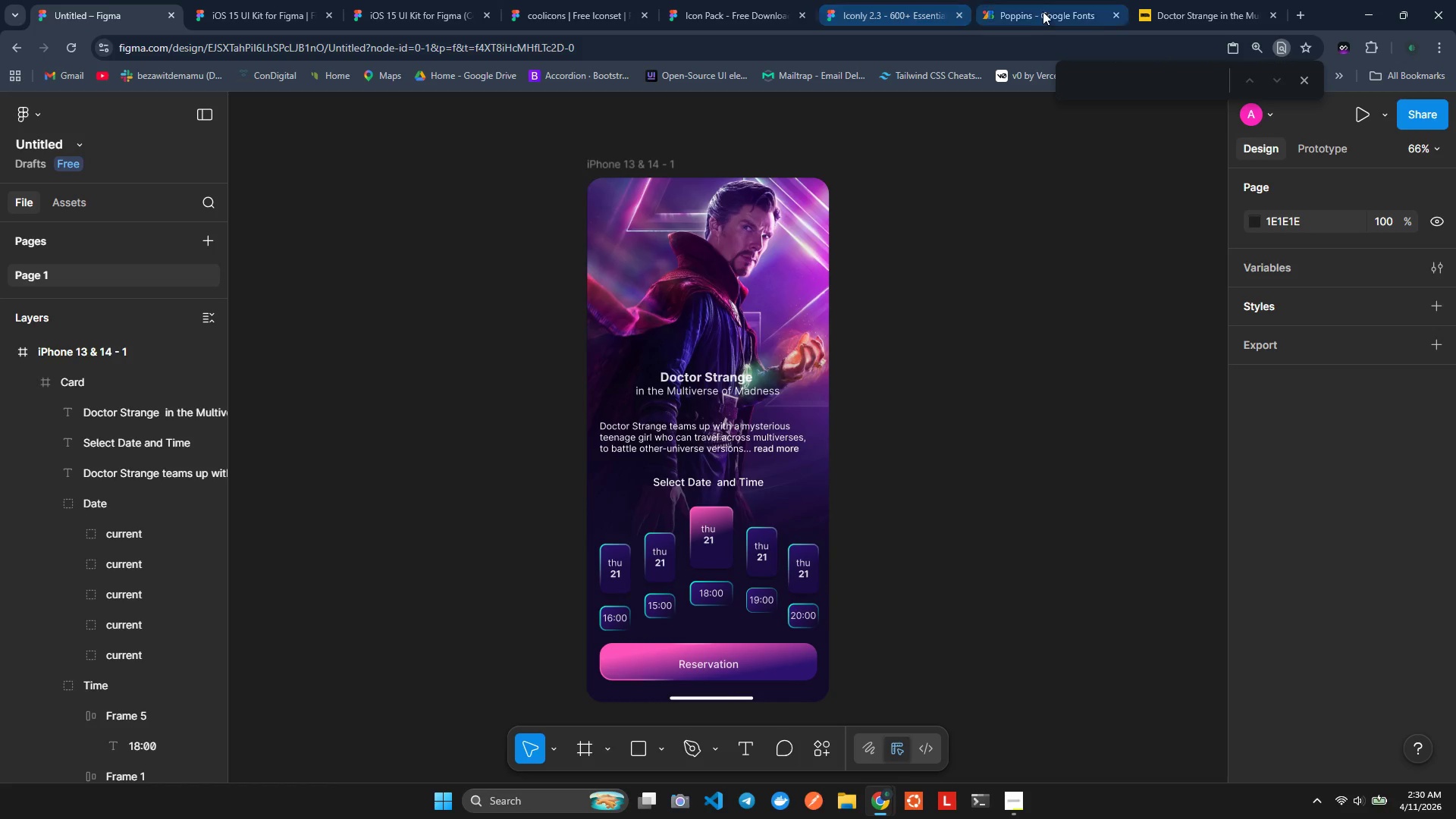 
left_click([1040, 11])
 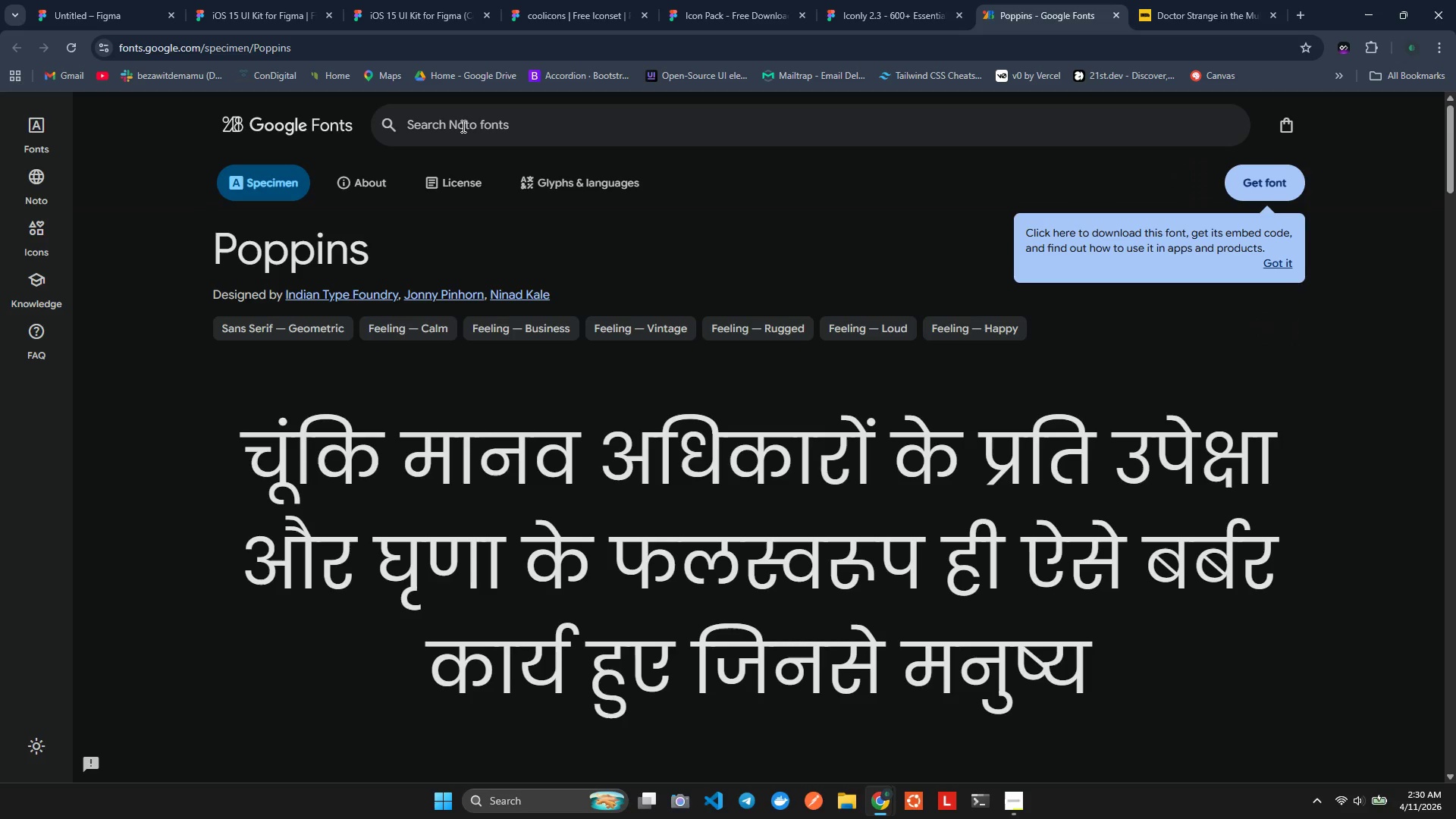 
type(arrow lefet)
key(Backspace)
 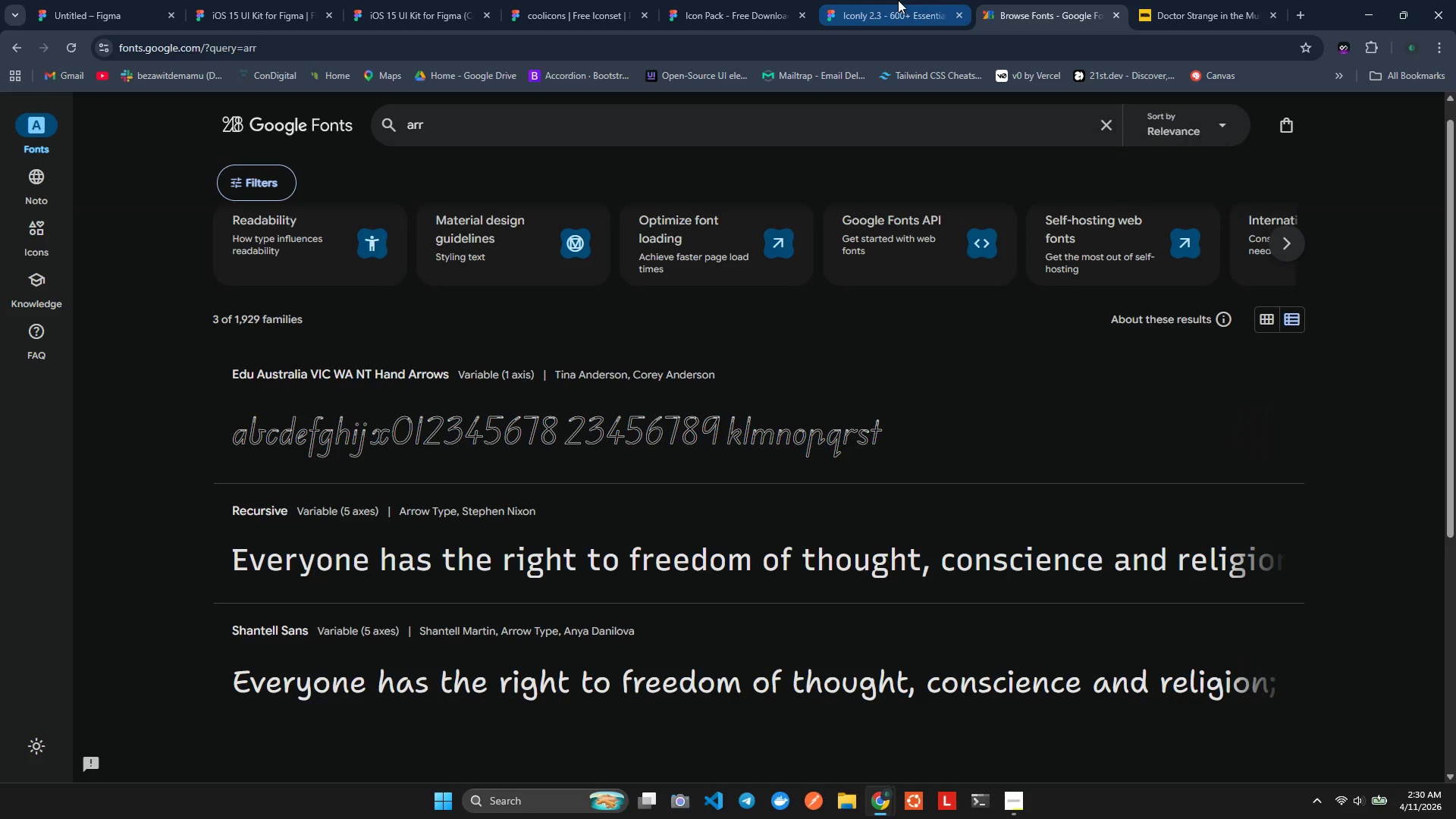 
left_click([898, 0])
 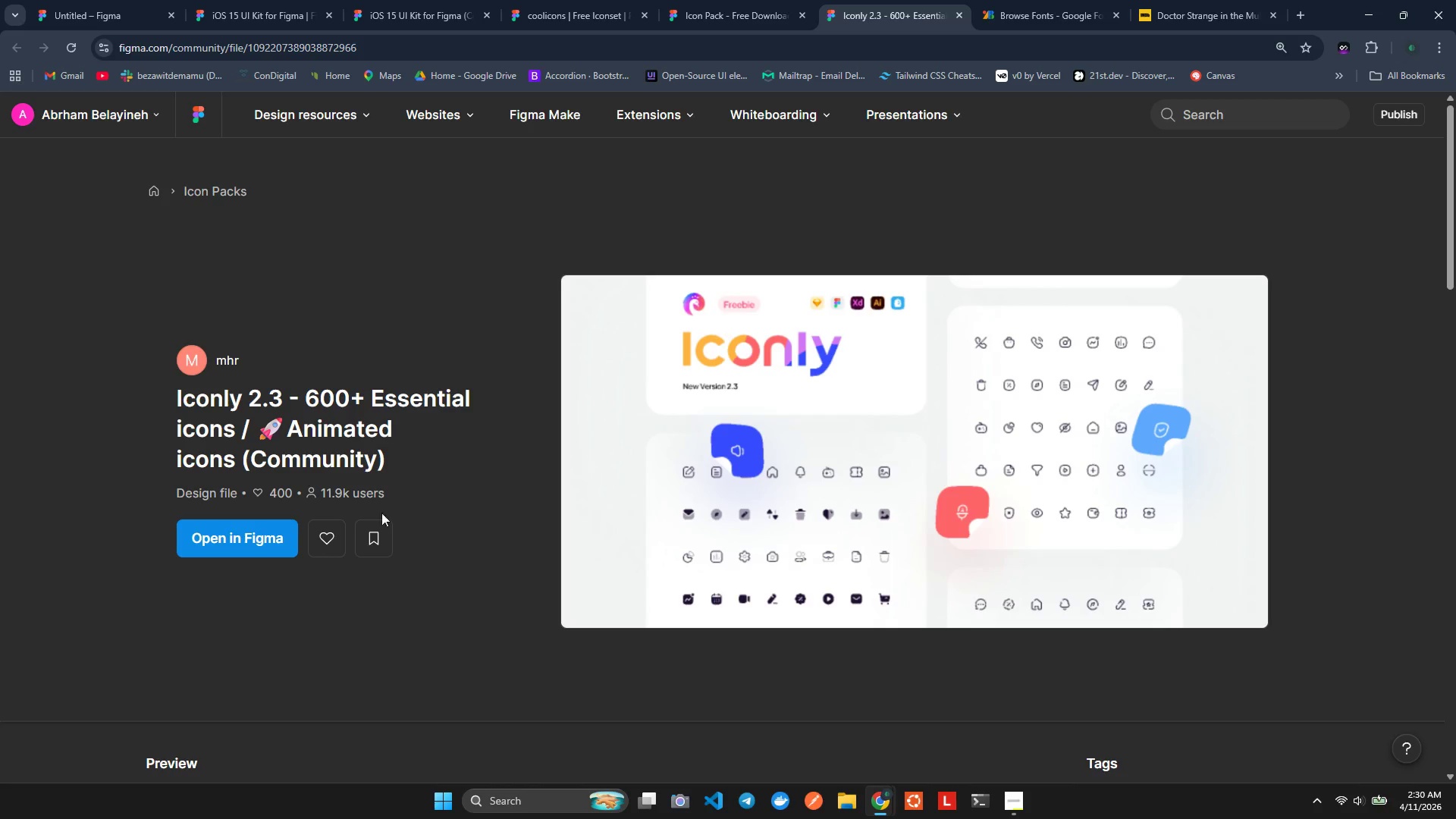 
left_click([266, 532])
 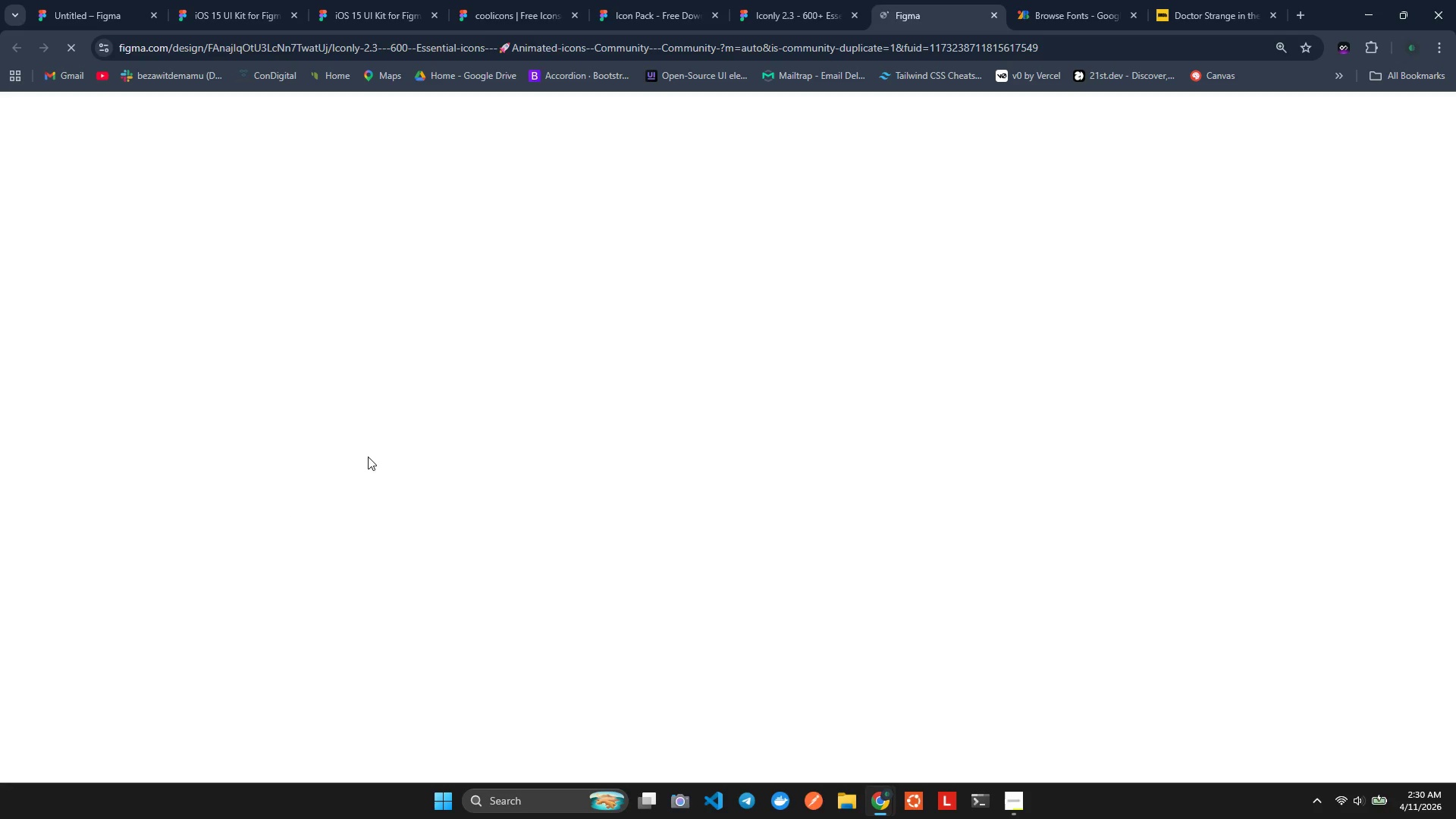 
wait(5.34)
 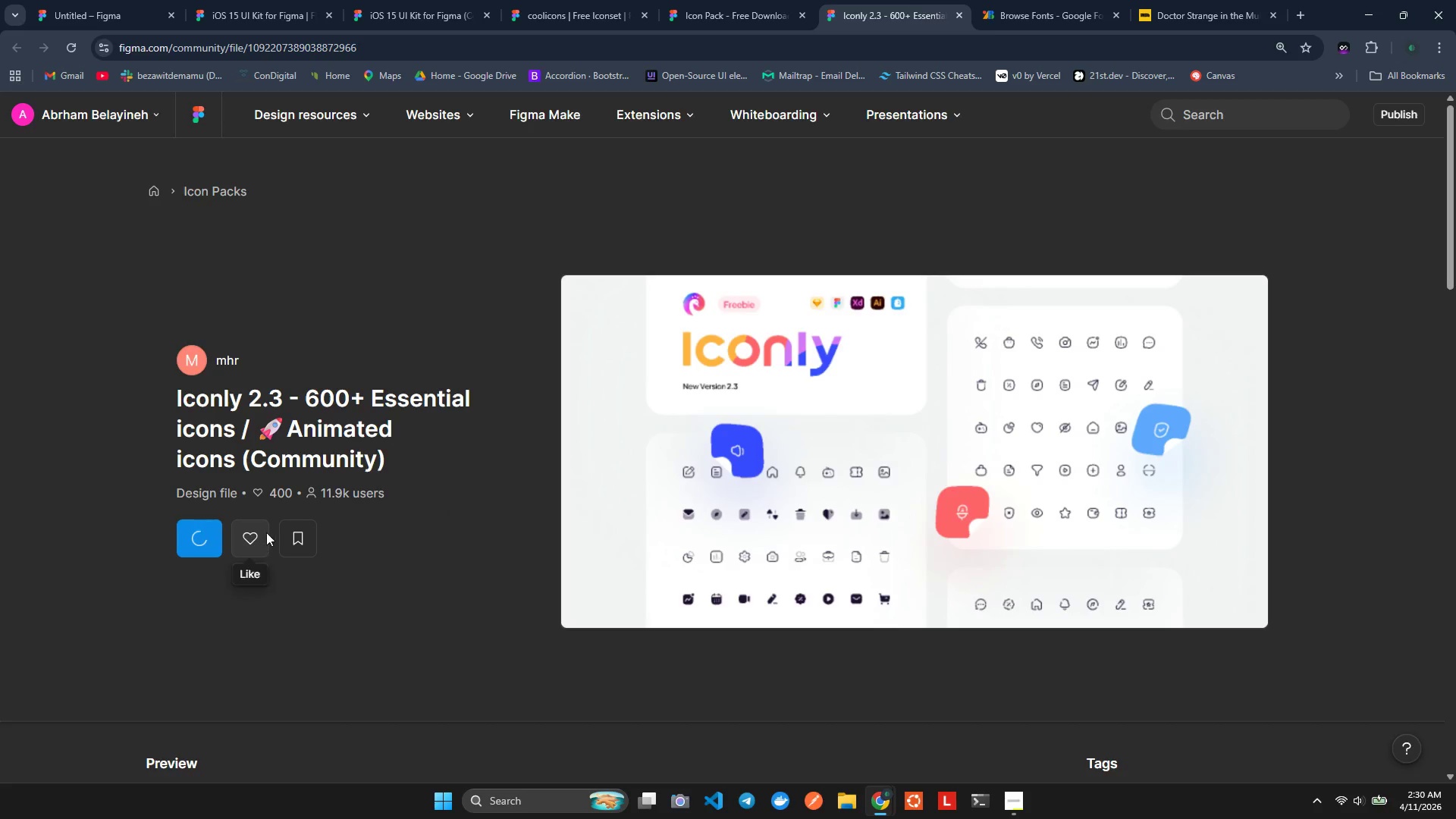 
left_click([777, 0])
 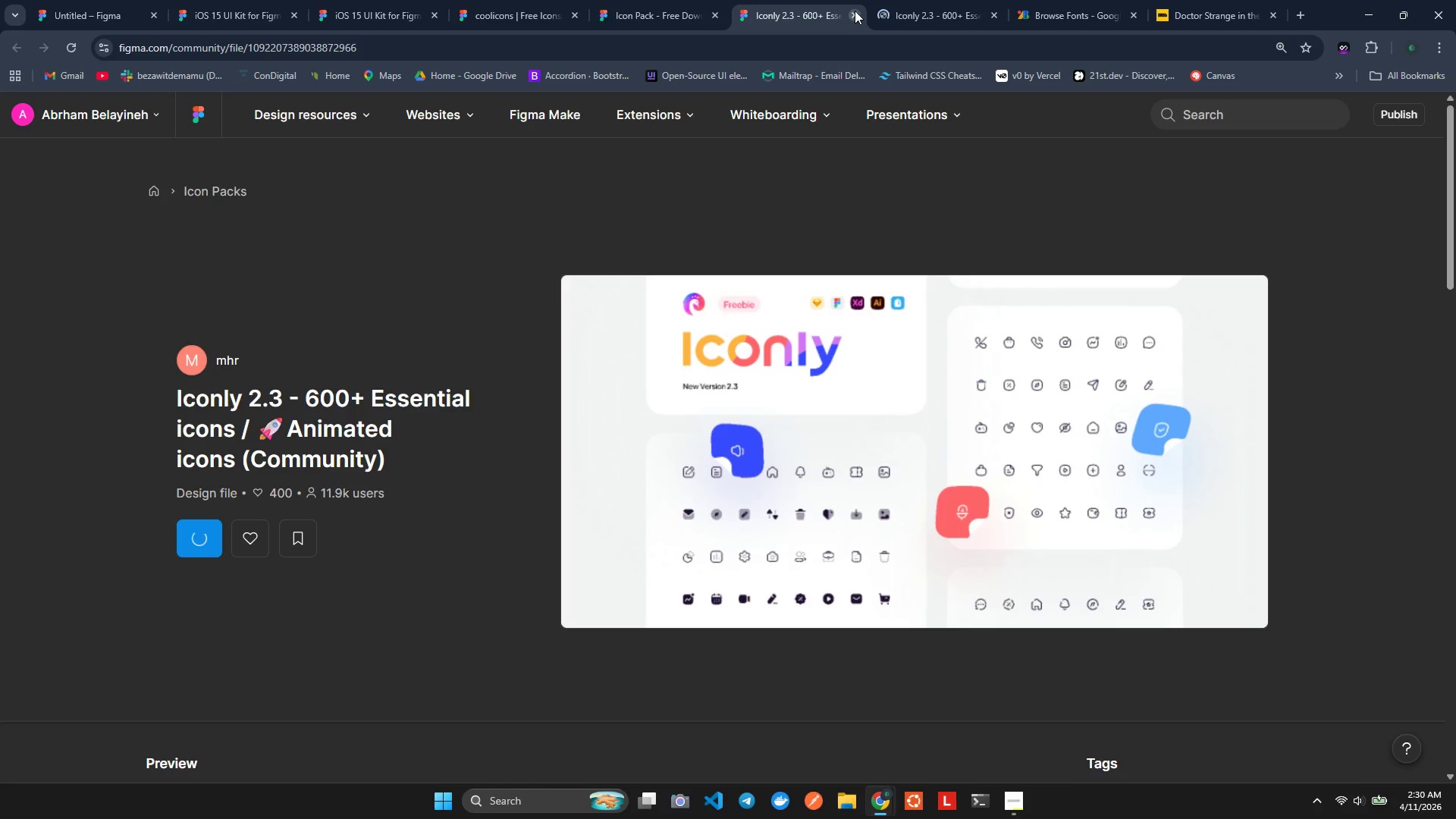 
left_click([855, 11])
 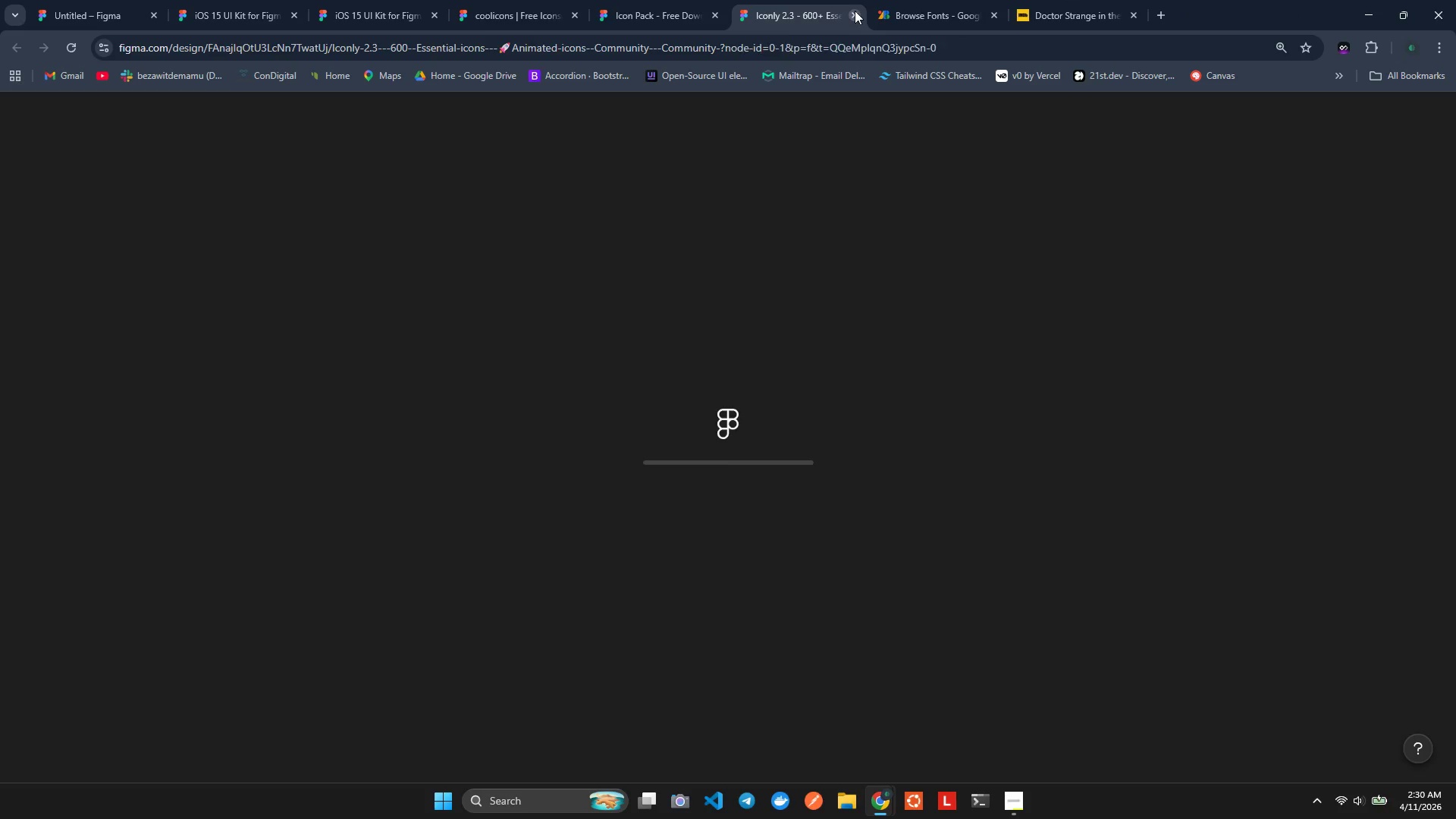 
mouse_move([777, 42])
 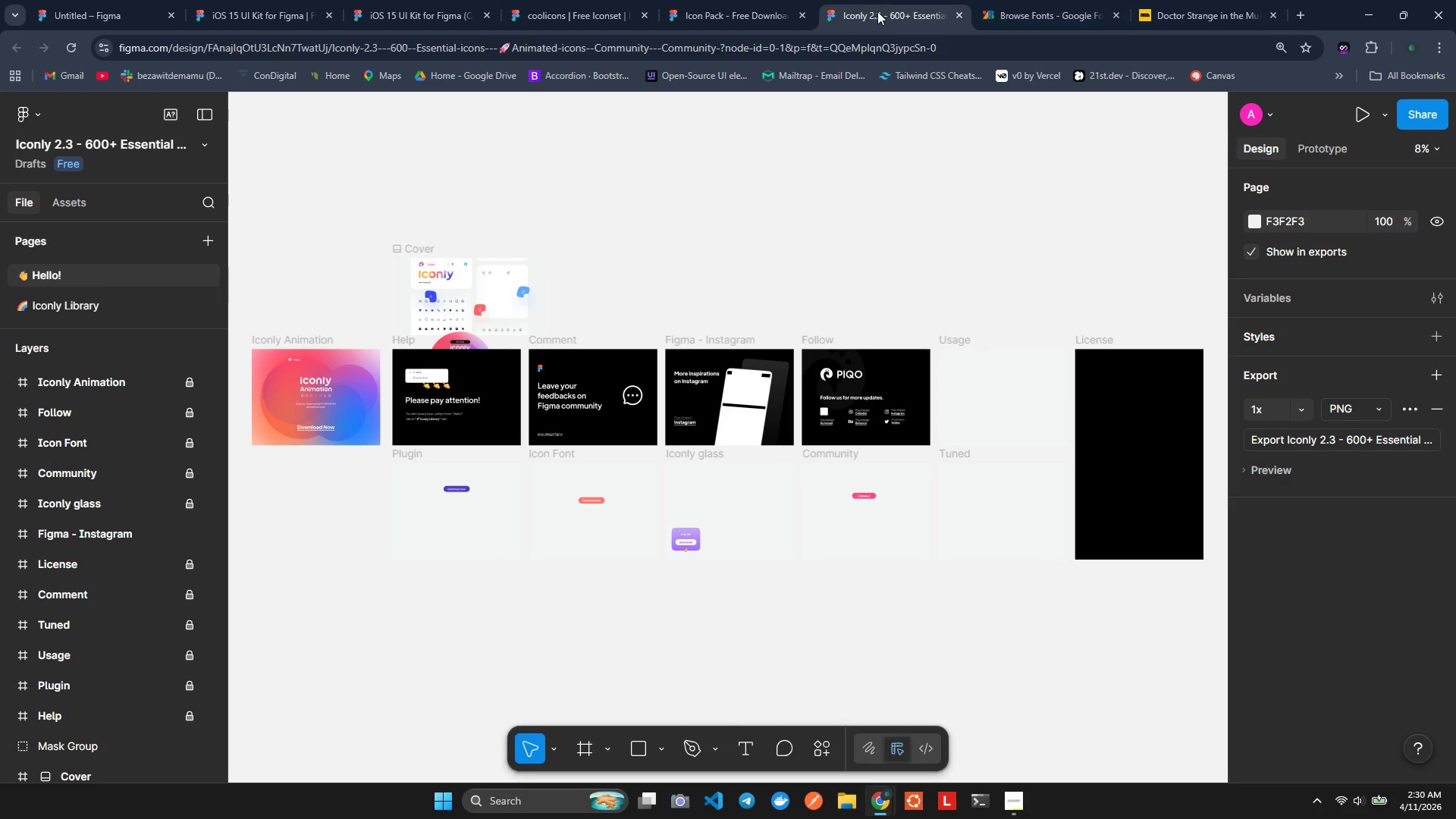 
left_click([877, 12])
 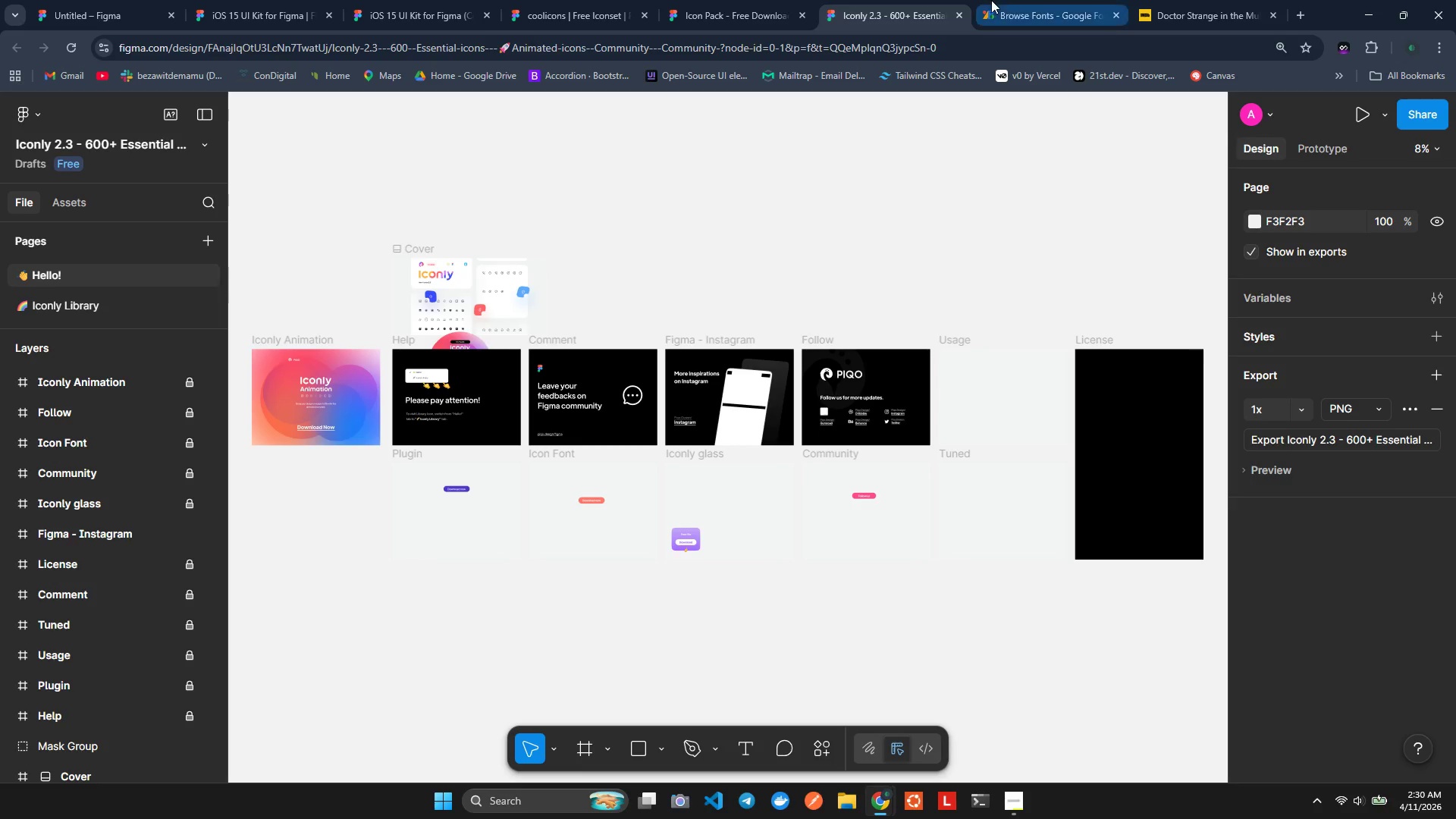 
left_click([991, 0])
 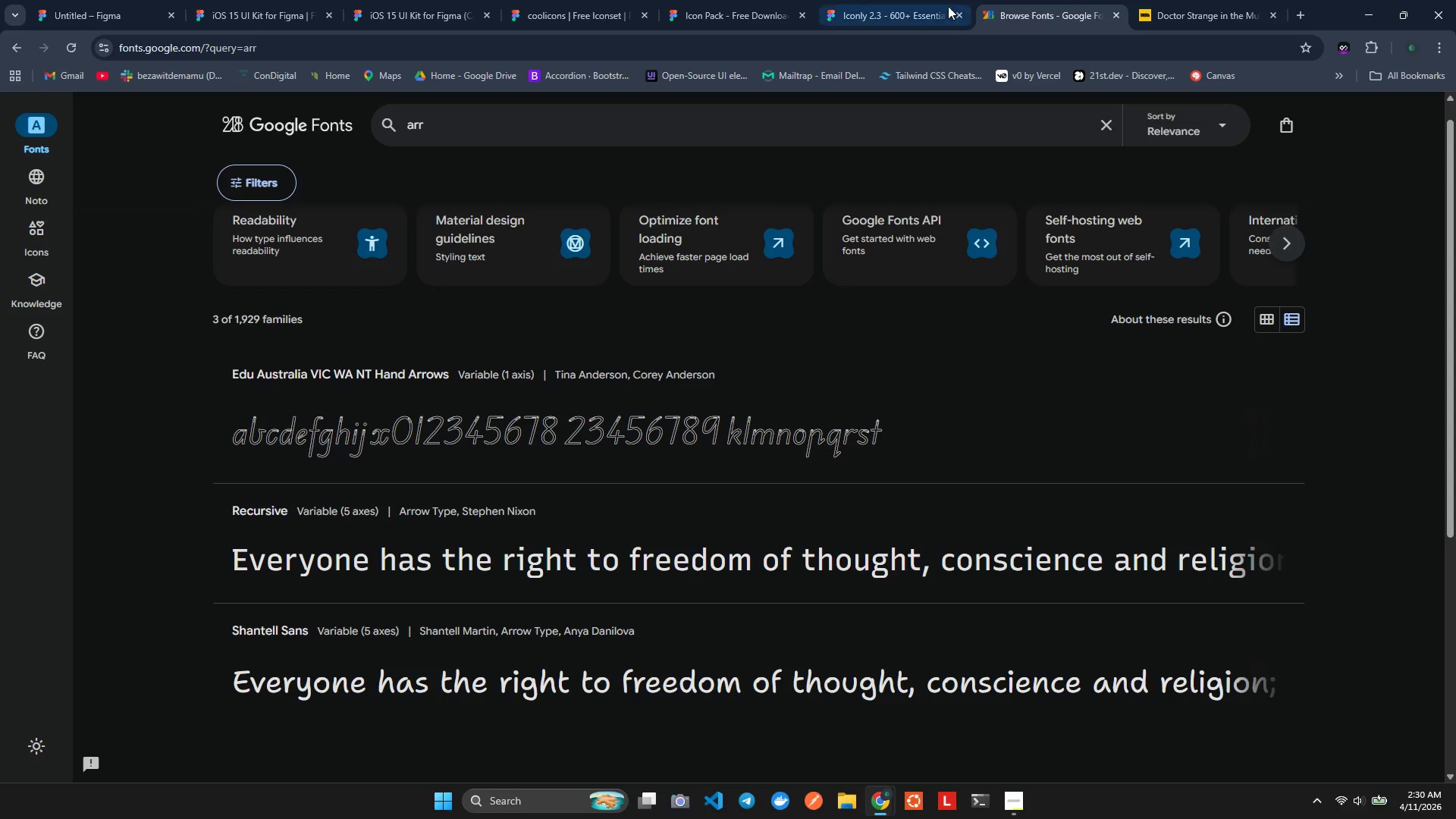 
mouse_move([931, 6])
 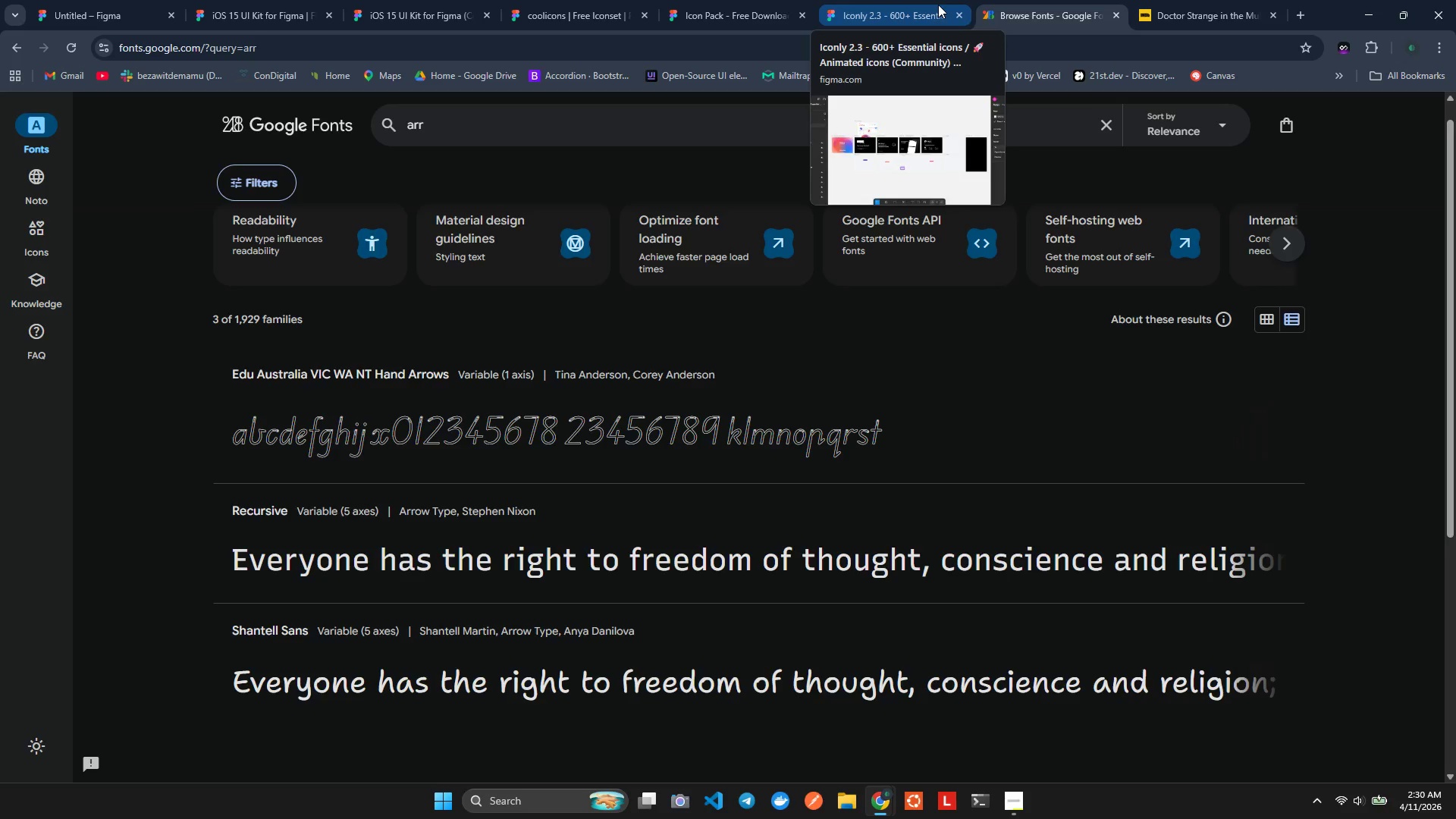 
left_click([938, 5])
 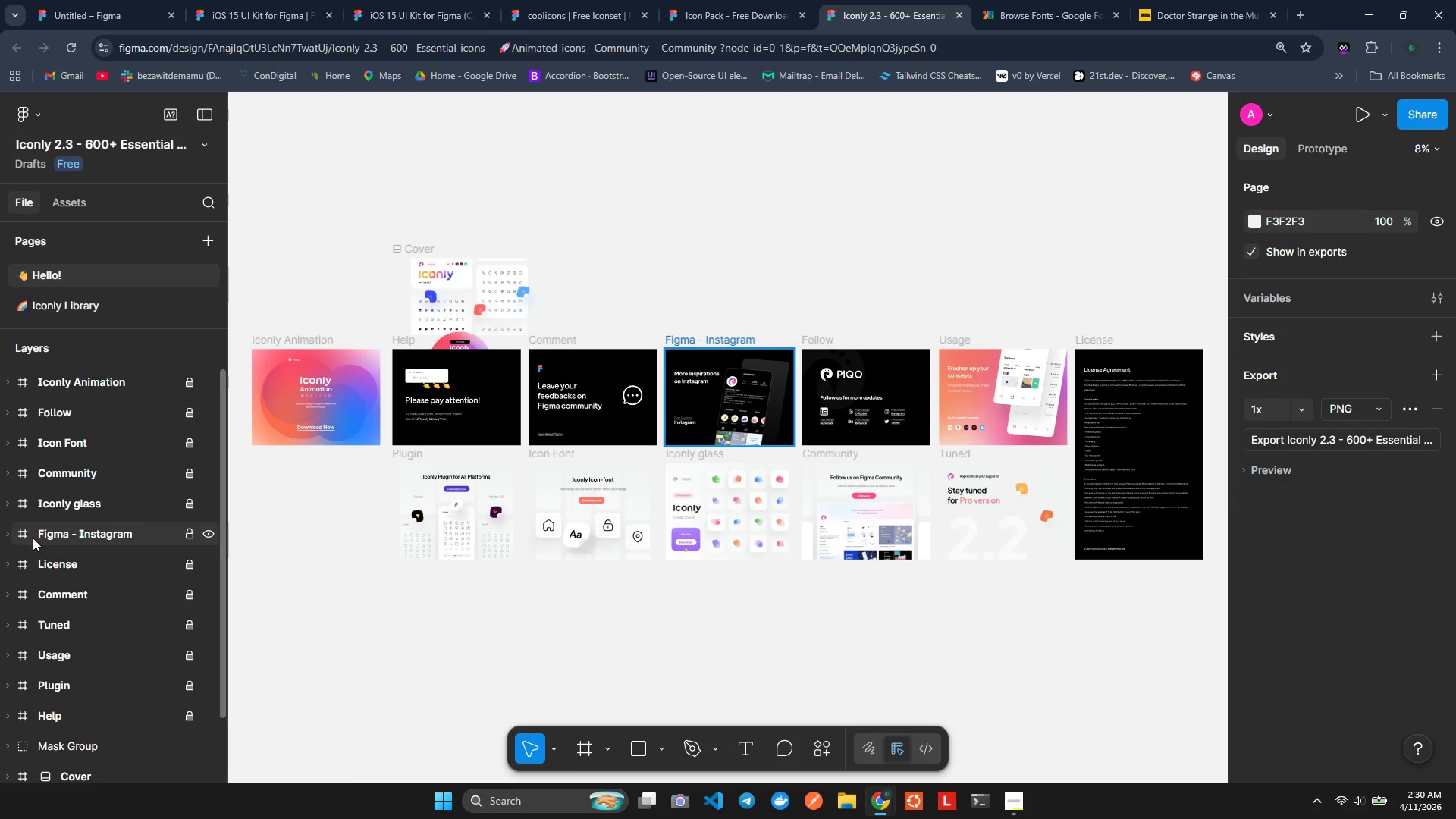 
wait(8.0)
 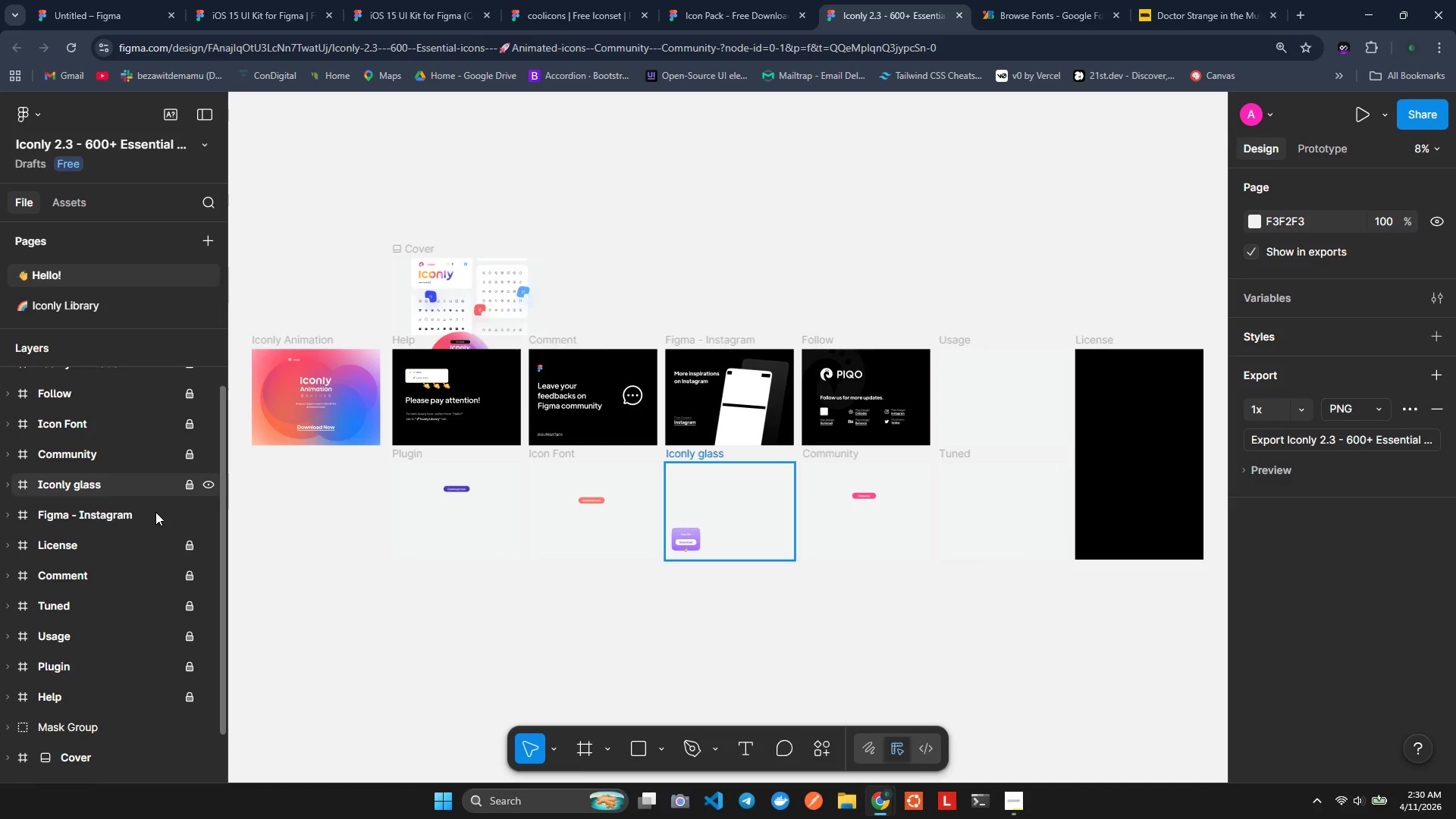 
left_click([56, 500])
 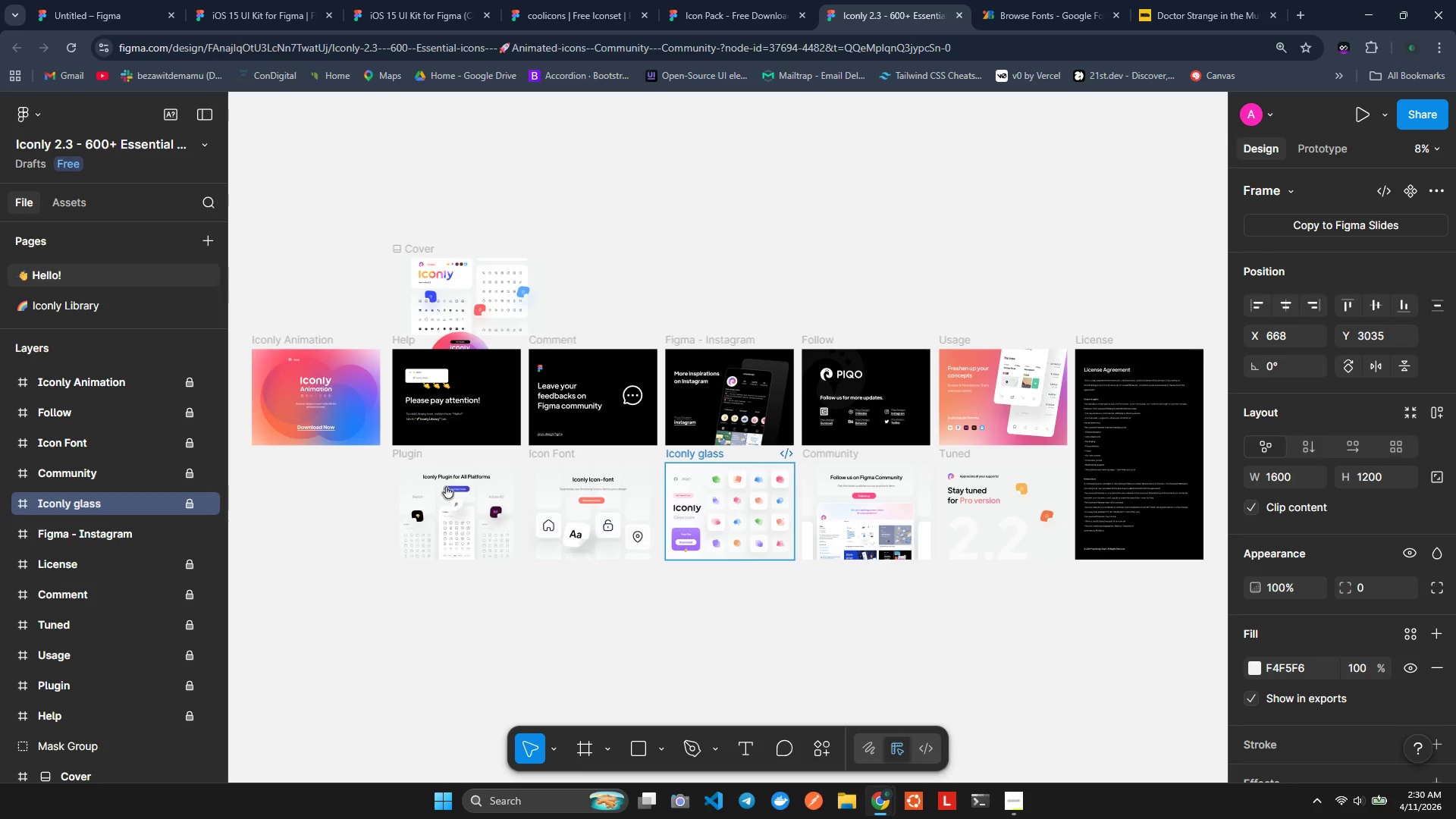 
left_click([435, 531])
 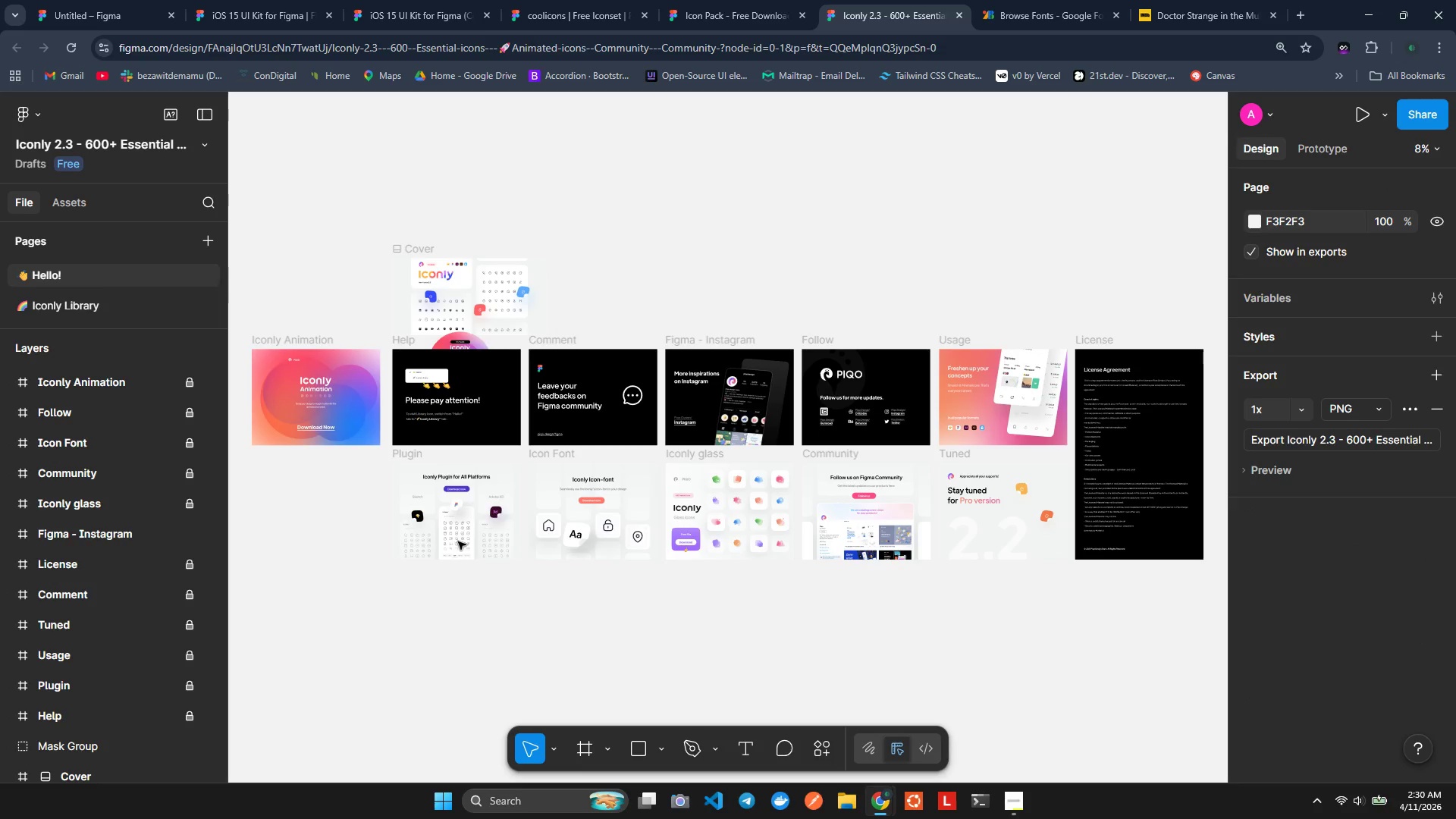 
double_click([458, 541])
 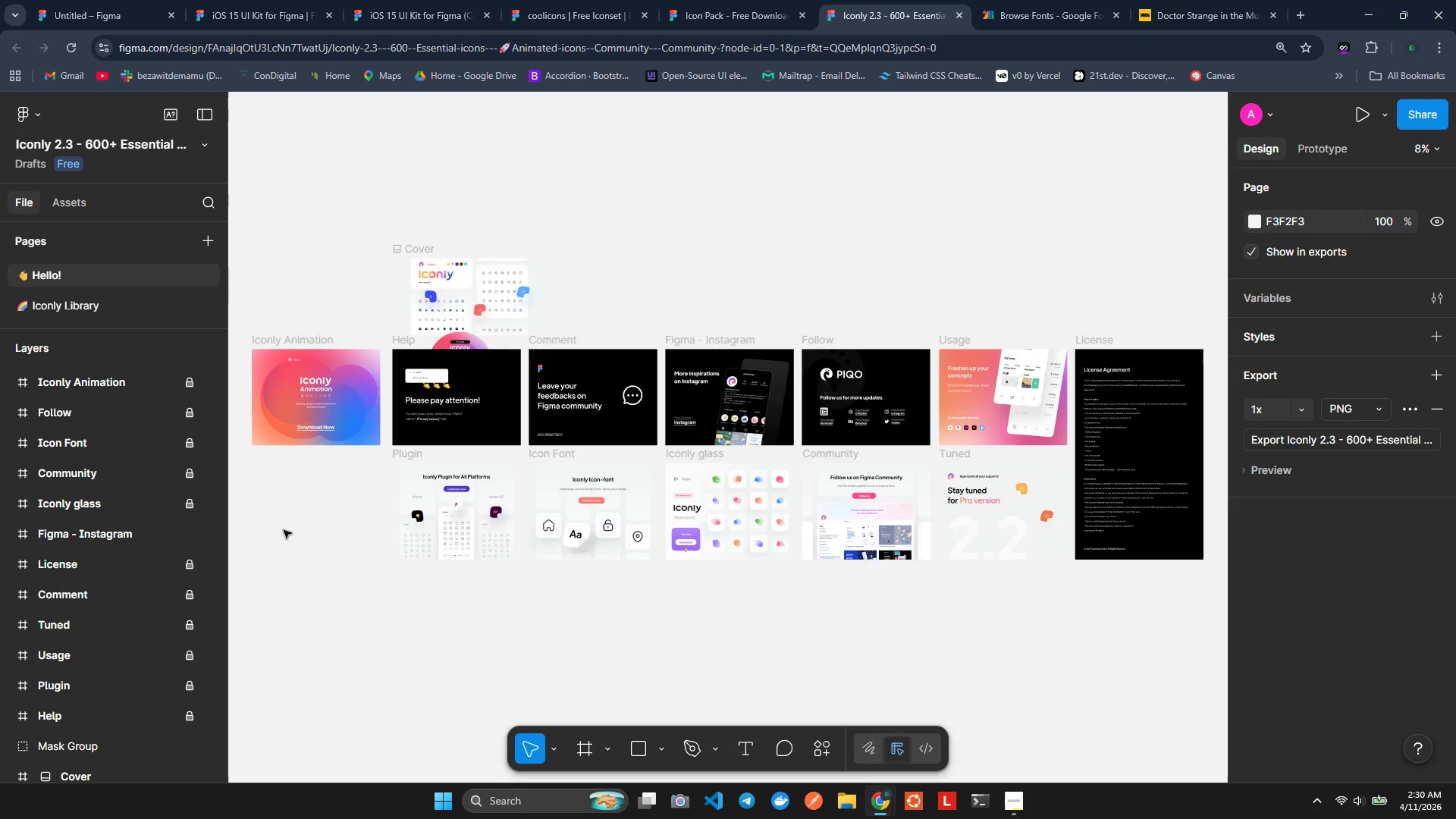 
hold_key(key=ControlLeft, duration=0.81)
hold_key(key=ControlLeft, duration=1.52)
scroll: coordinate [546, 519], scroll_direction: up, amount: 5.0
 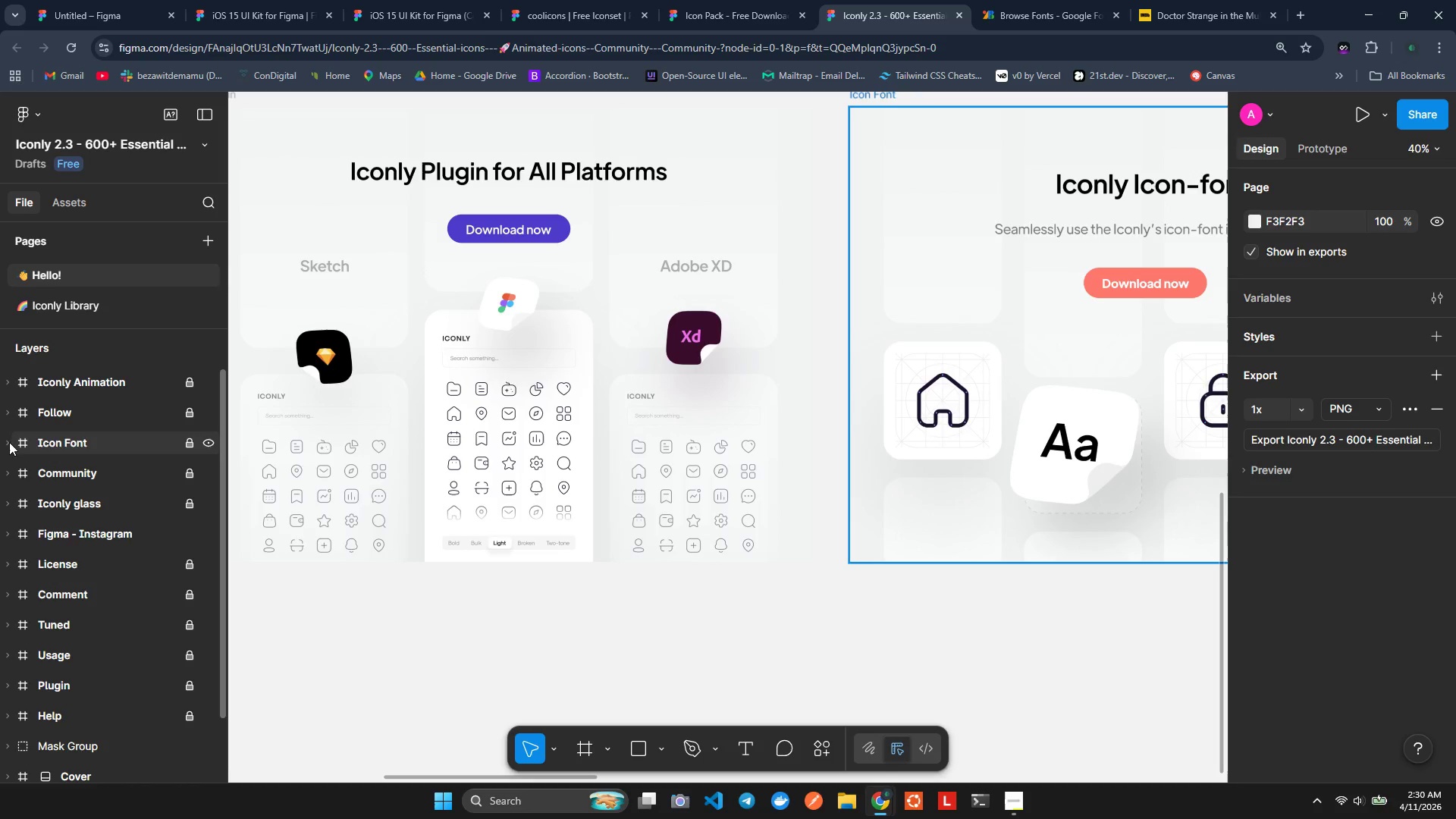 
left_click([10, 440])
 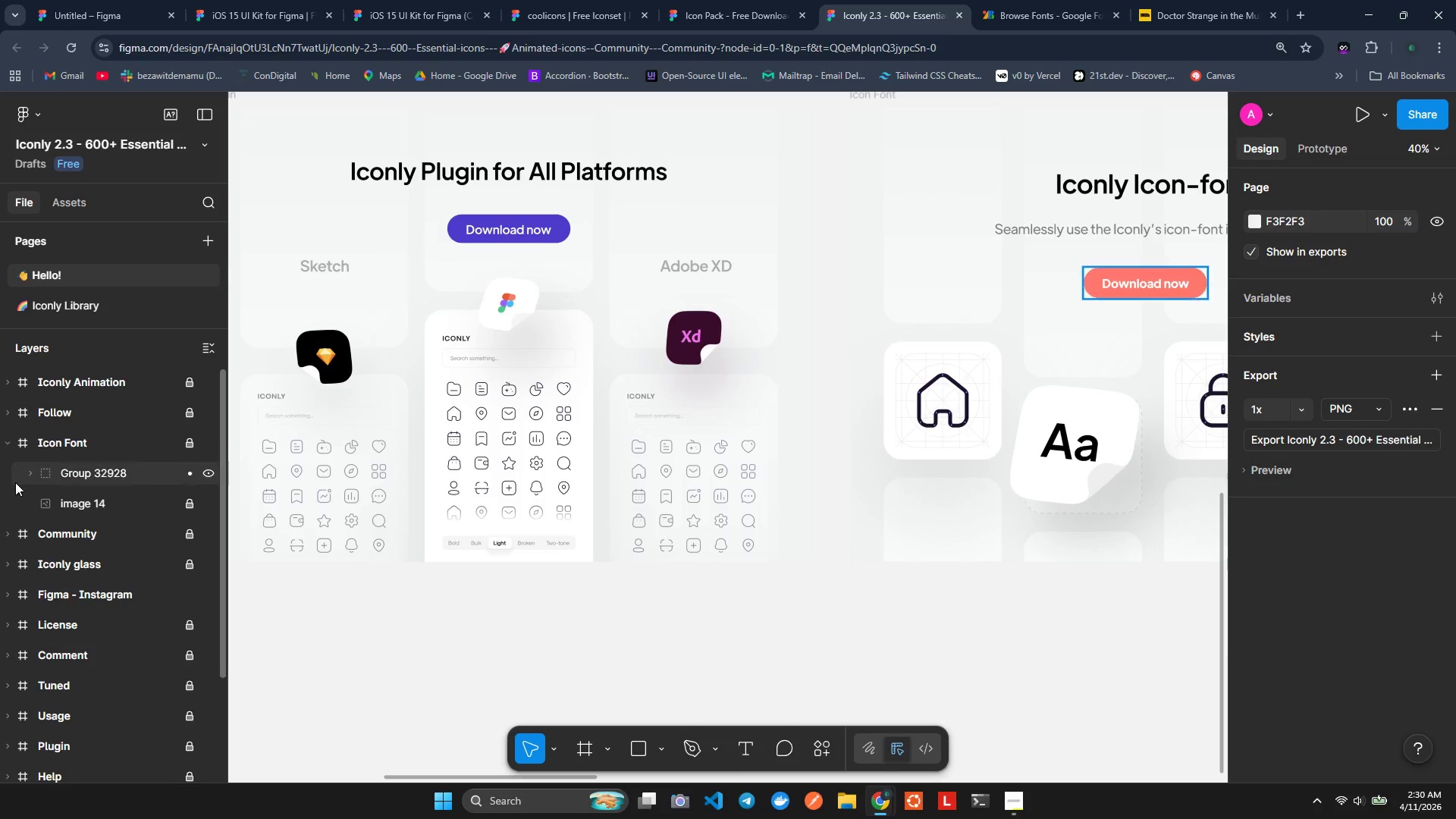 
scroll: coordinate [16, 489], scroll_direction: down, amount: 1.0
 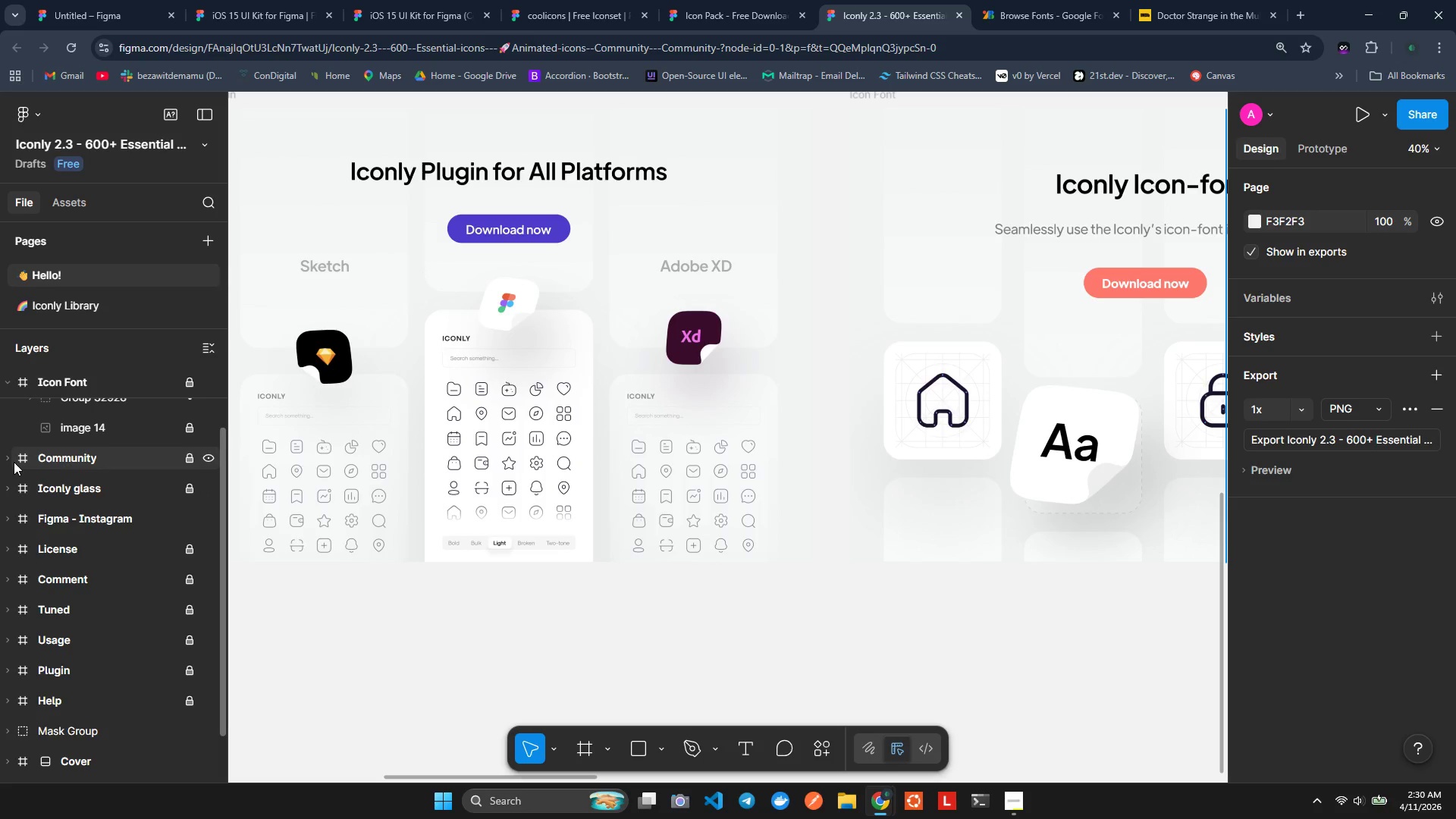 
left_click([8, 461])
 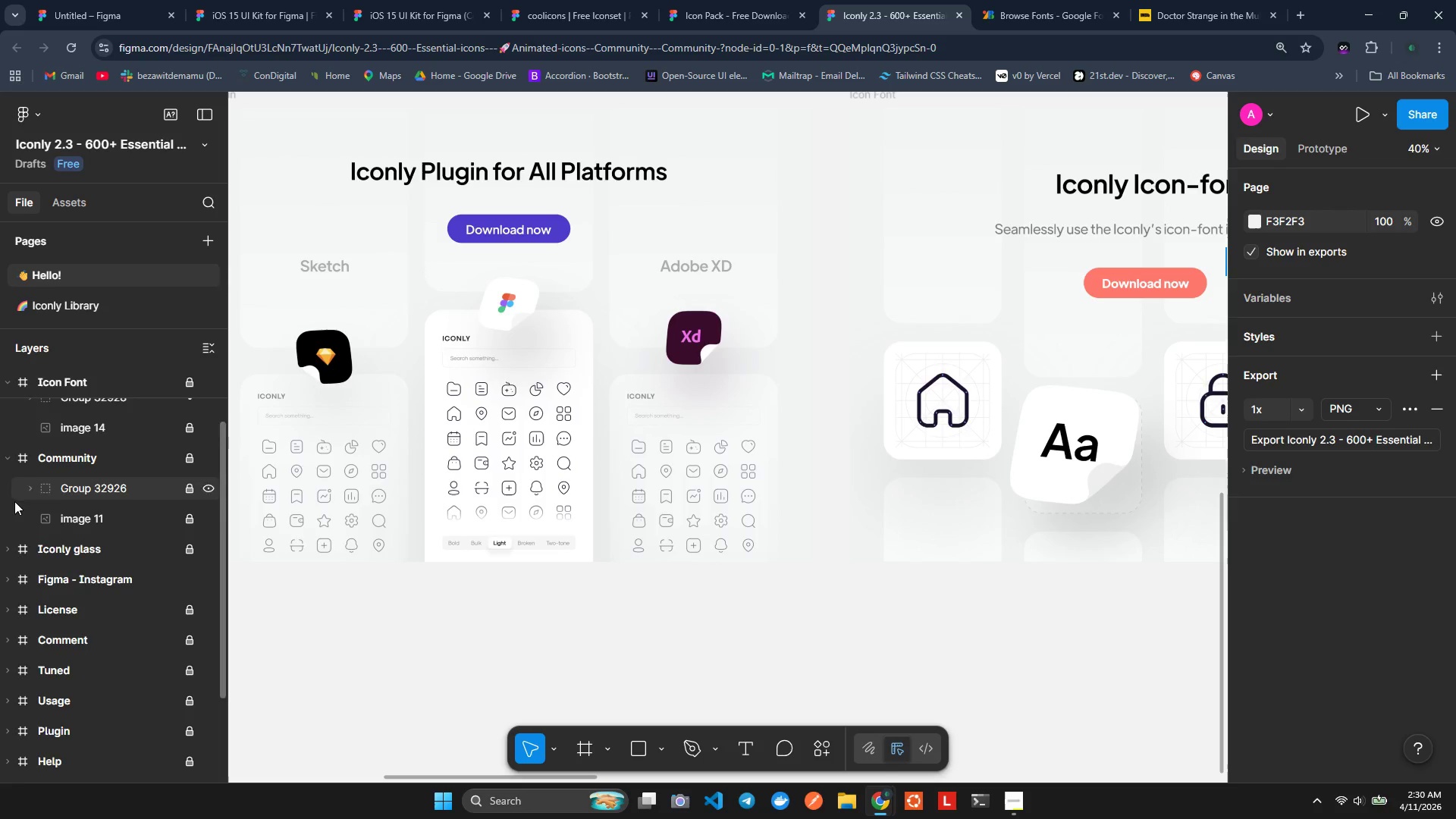 
scroll: coordinate [15, 507], scroll_direction: down, amount: 2.0
 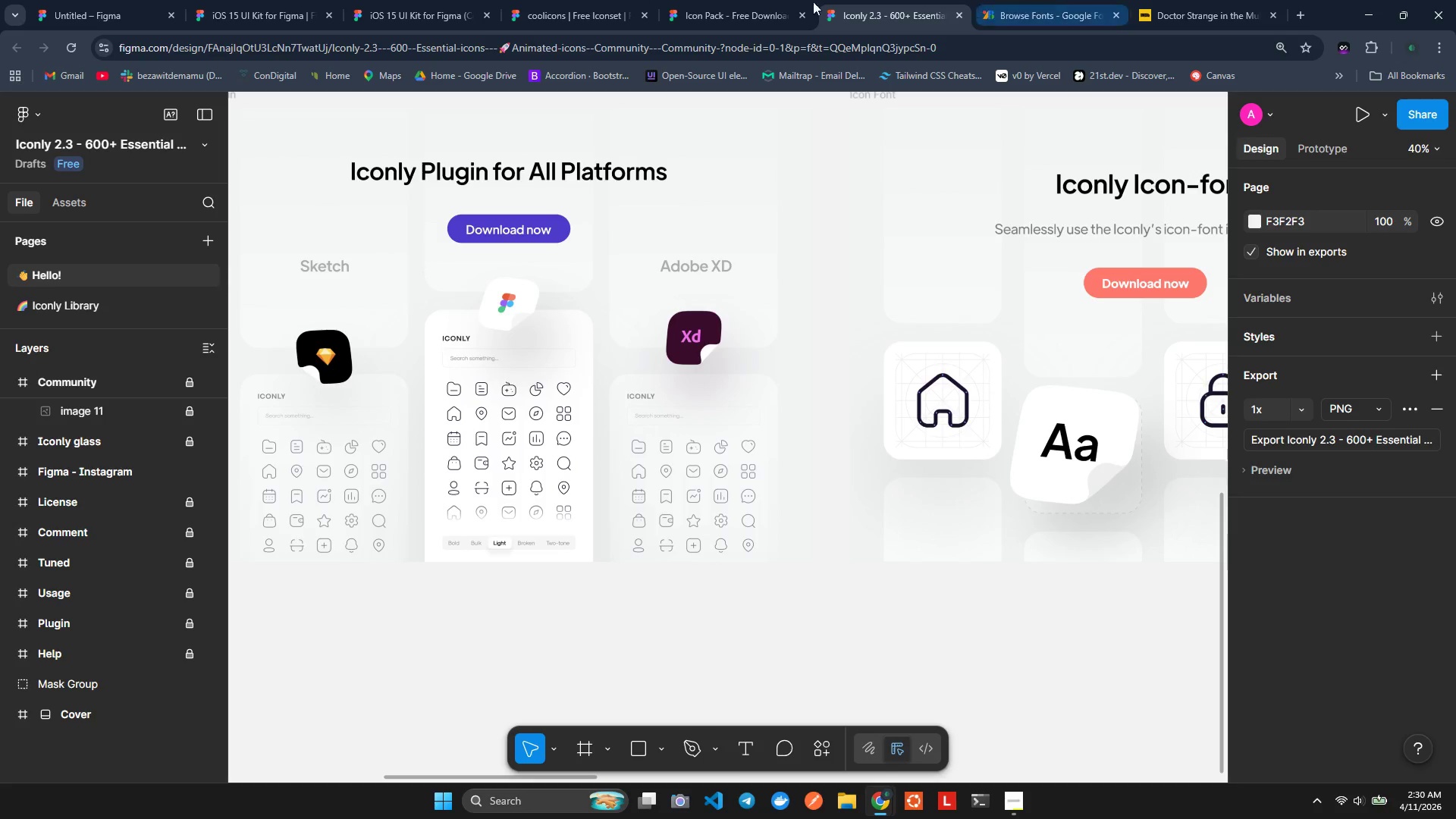 
left_click([585, 1])
 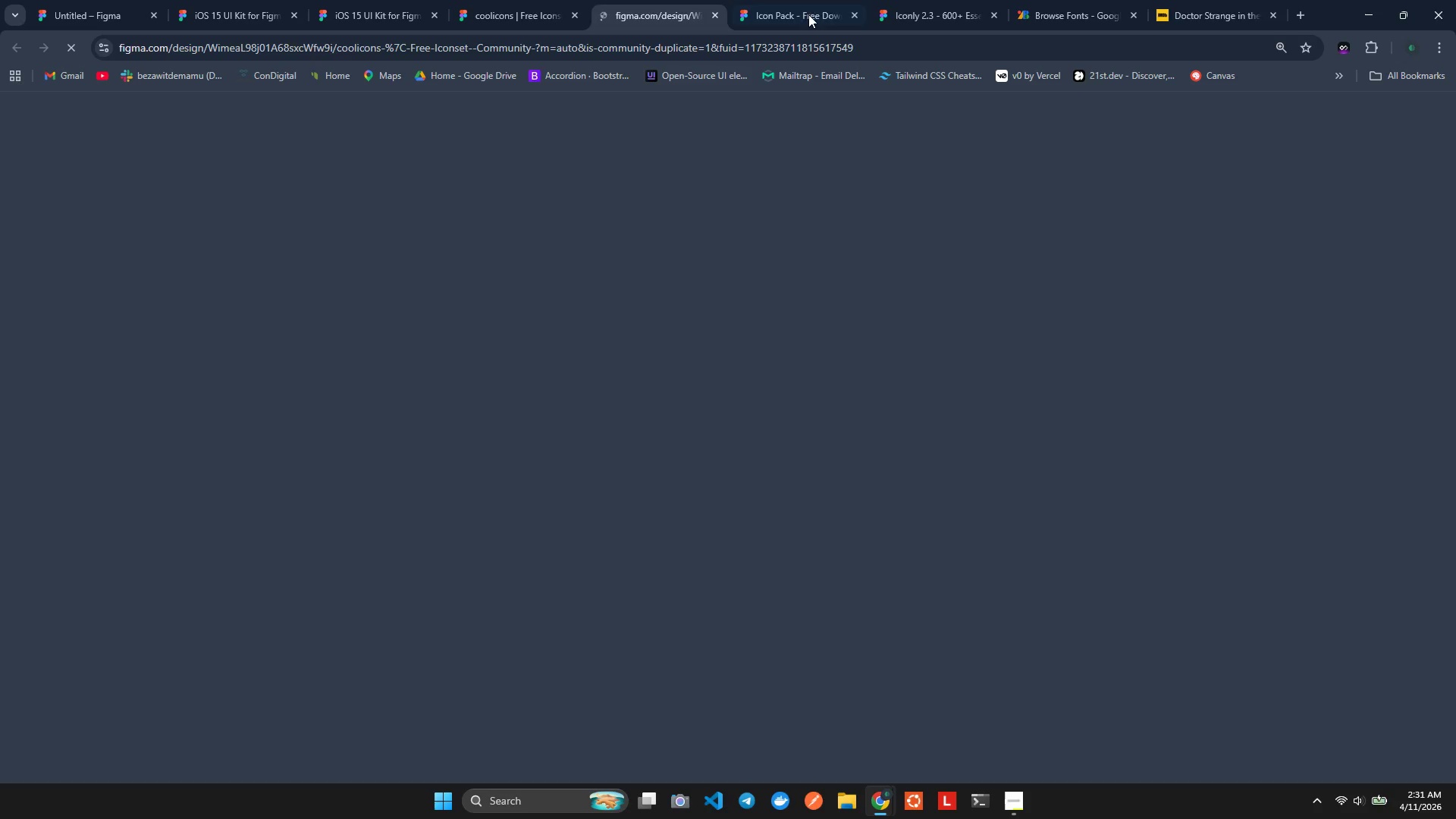 
wait(5.69)
 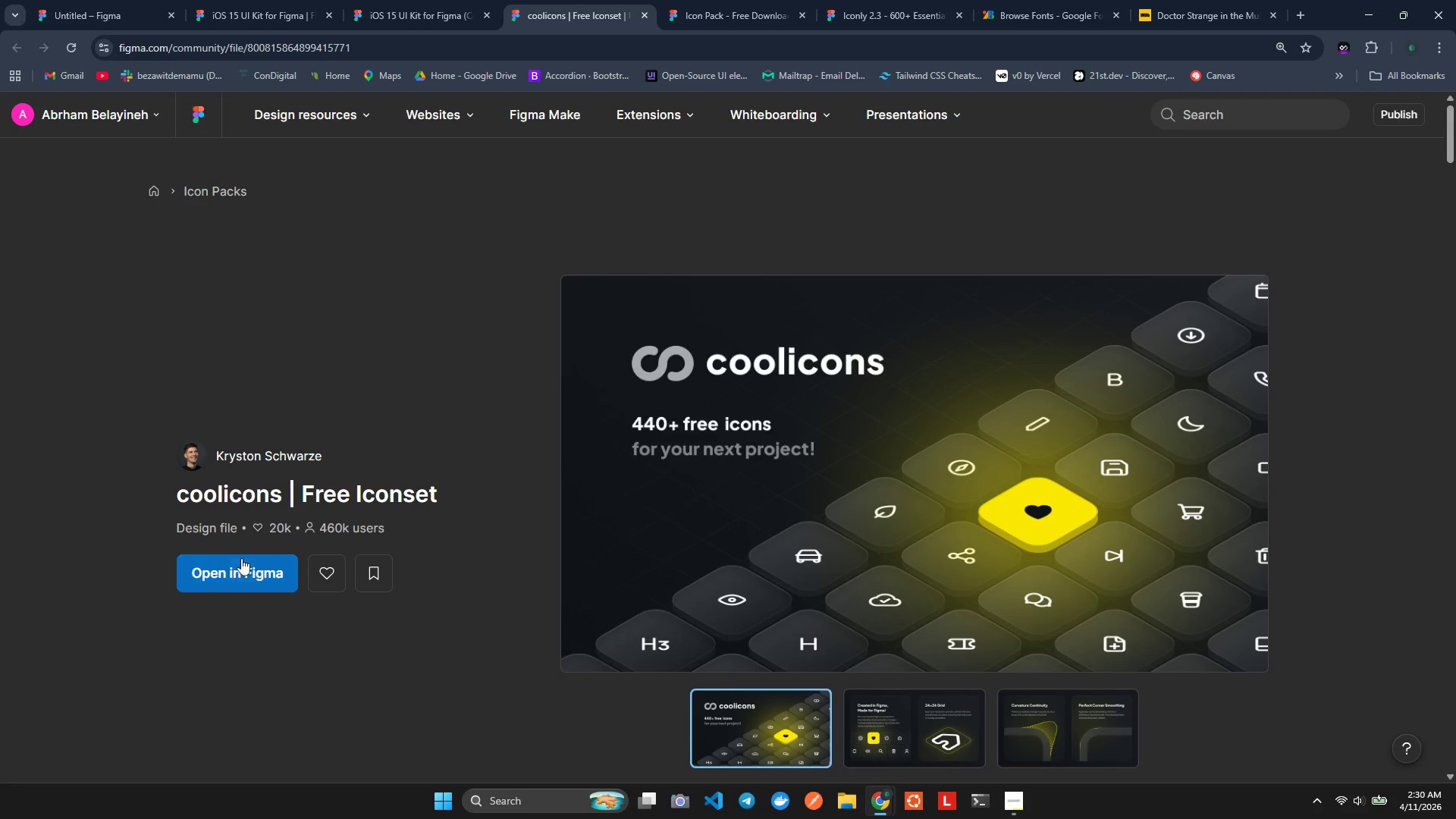 
left_click_drag(start_coordinate=[828, 15], to_coordinate=[714, 14])
 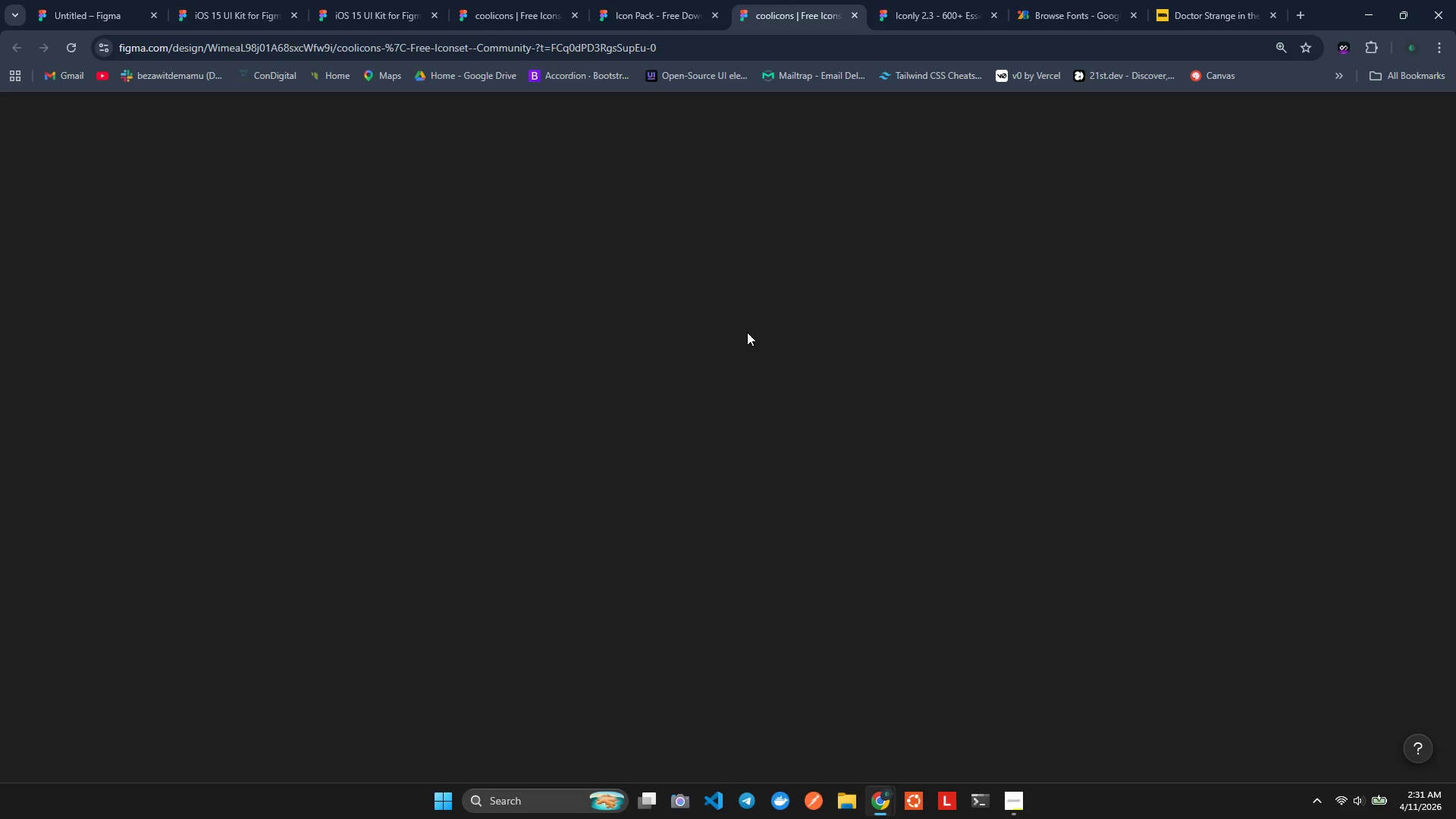 
wait(10.5)
 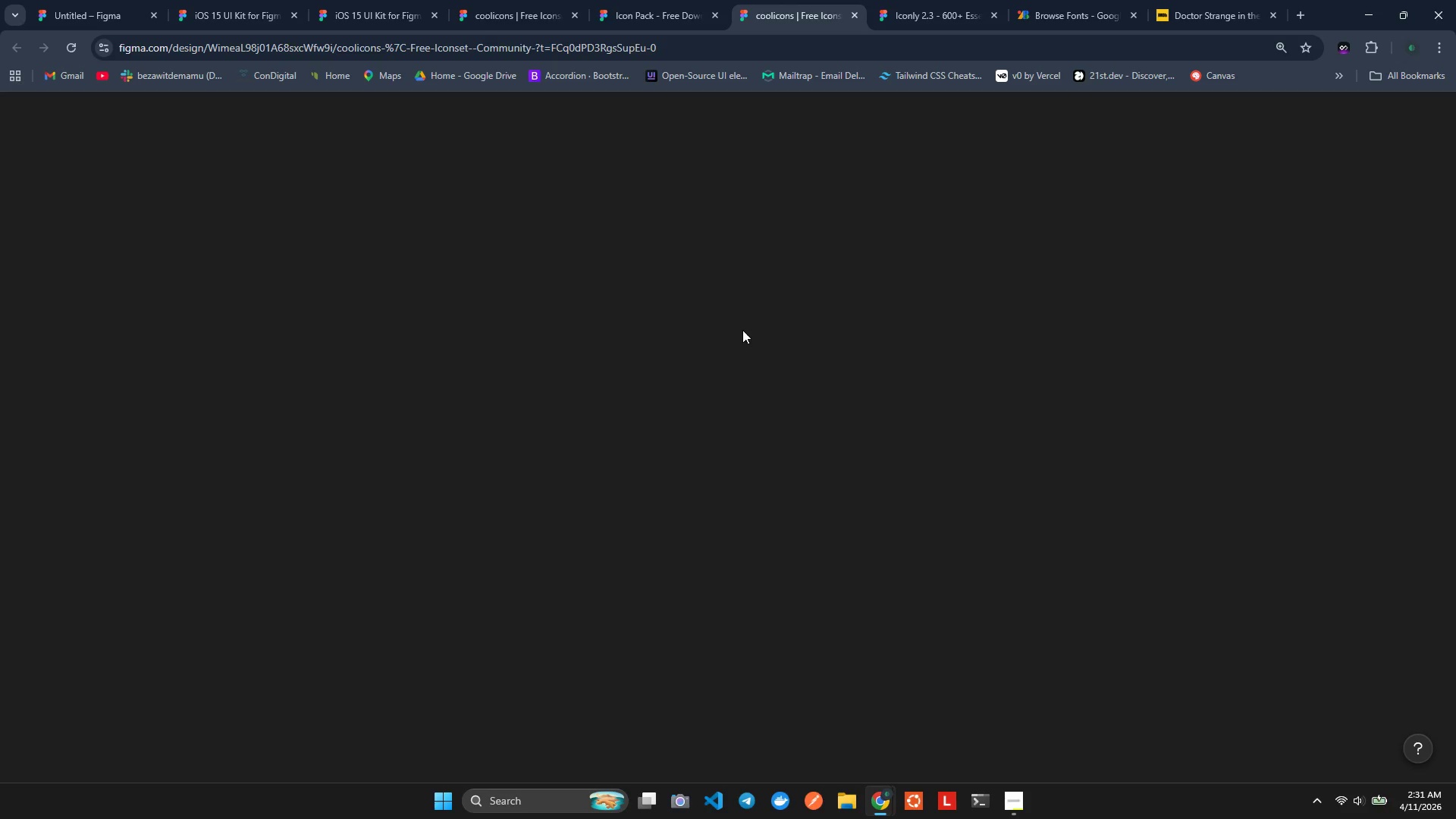 
hold_key(key=ControlLeft, duration=1.5)
scroll: coordinate [544, 358], scroll_direction: up, amount: 7.0
 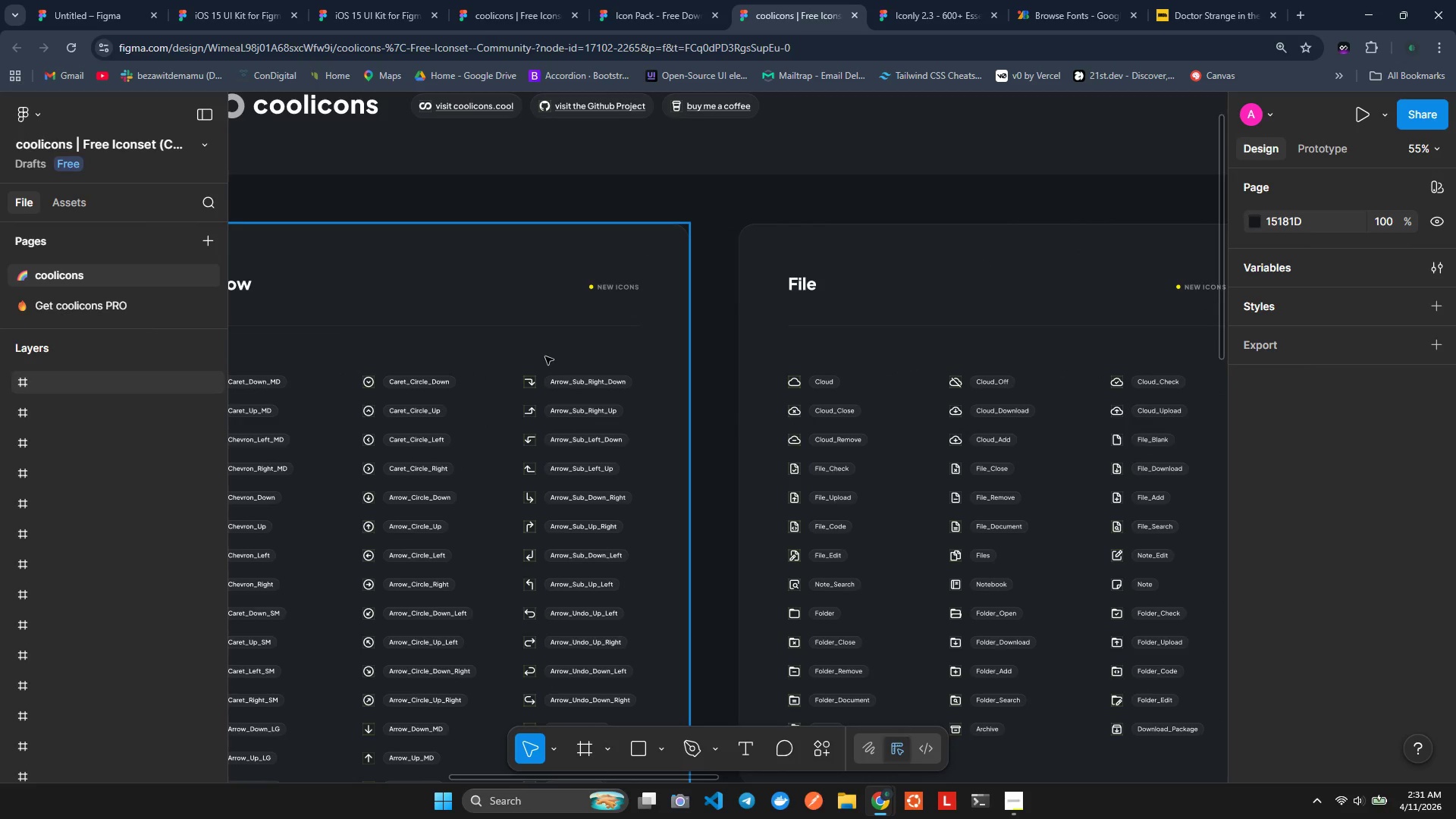 
hold_key(key=ControlLeft, duration=0.5)
scroll: coordinate [563, 441], scroll_direction: down, amount: 7.0
 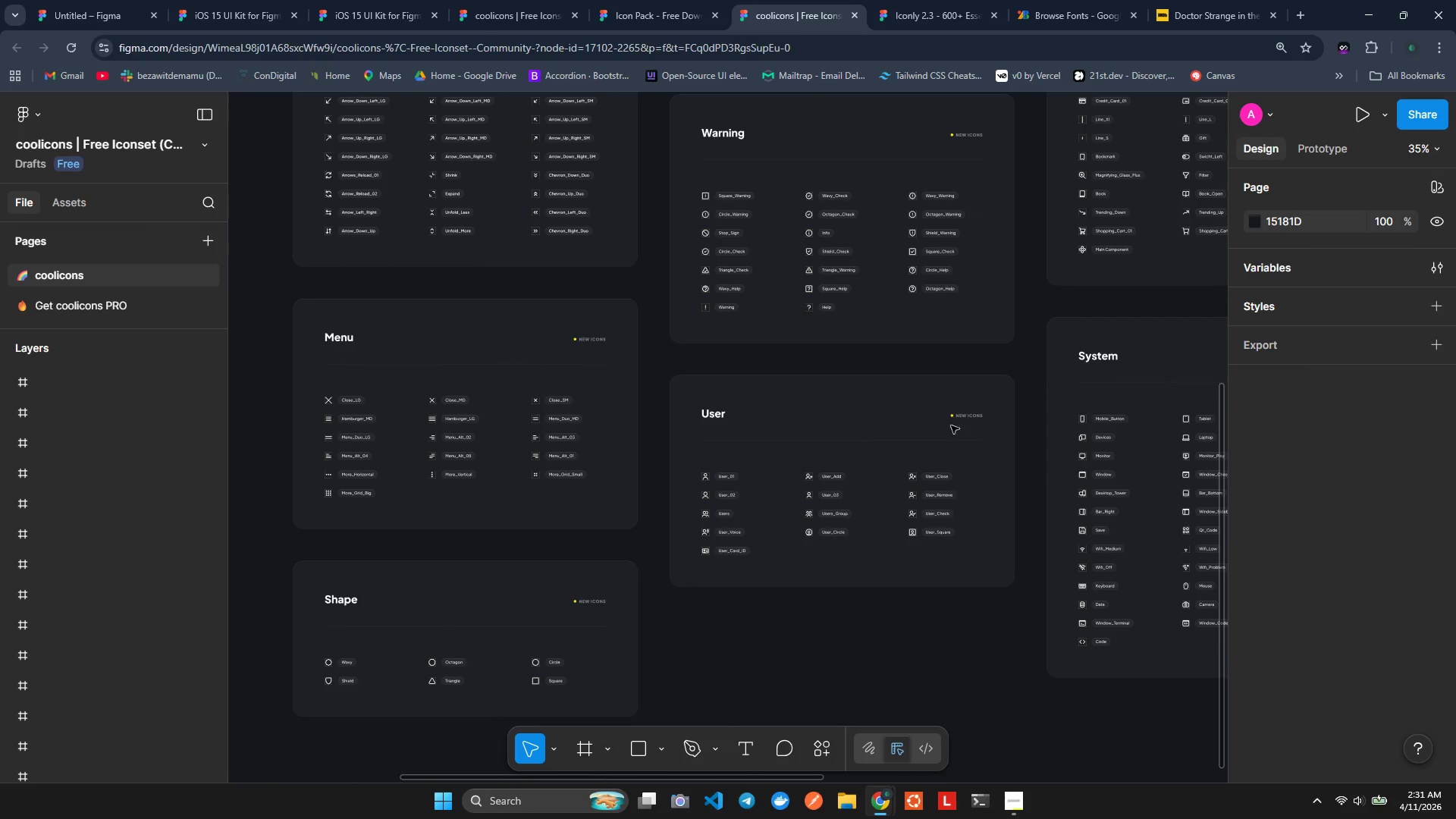 
scroll: coordinate [725, 335], scroll_direction: up, amount: 3.0
 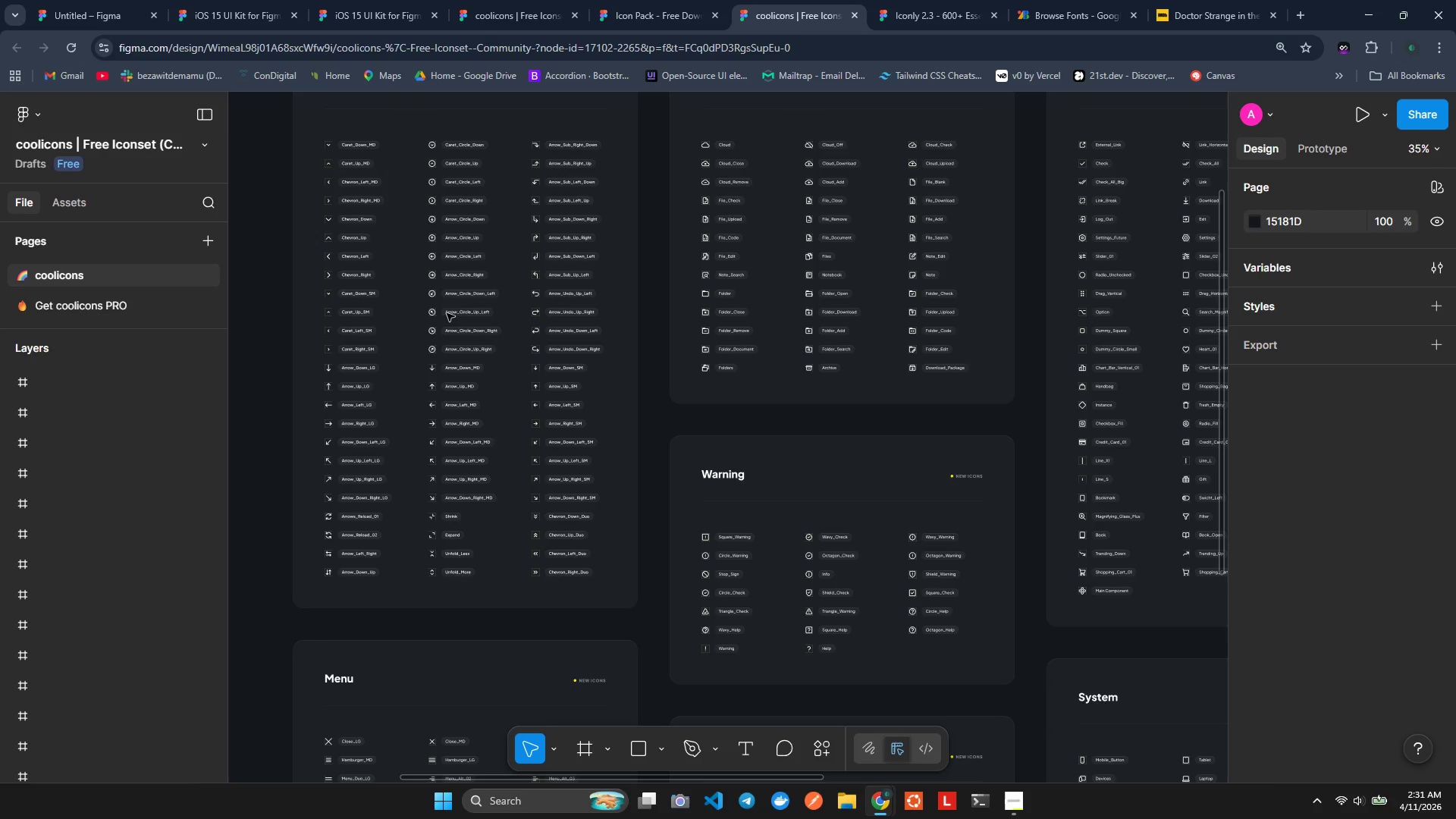 
hold_key(key=ControlLeft, duration=0.77)
scroll: coordinate [397, 306], scroll_direction: up, amount: 8.0
 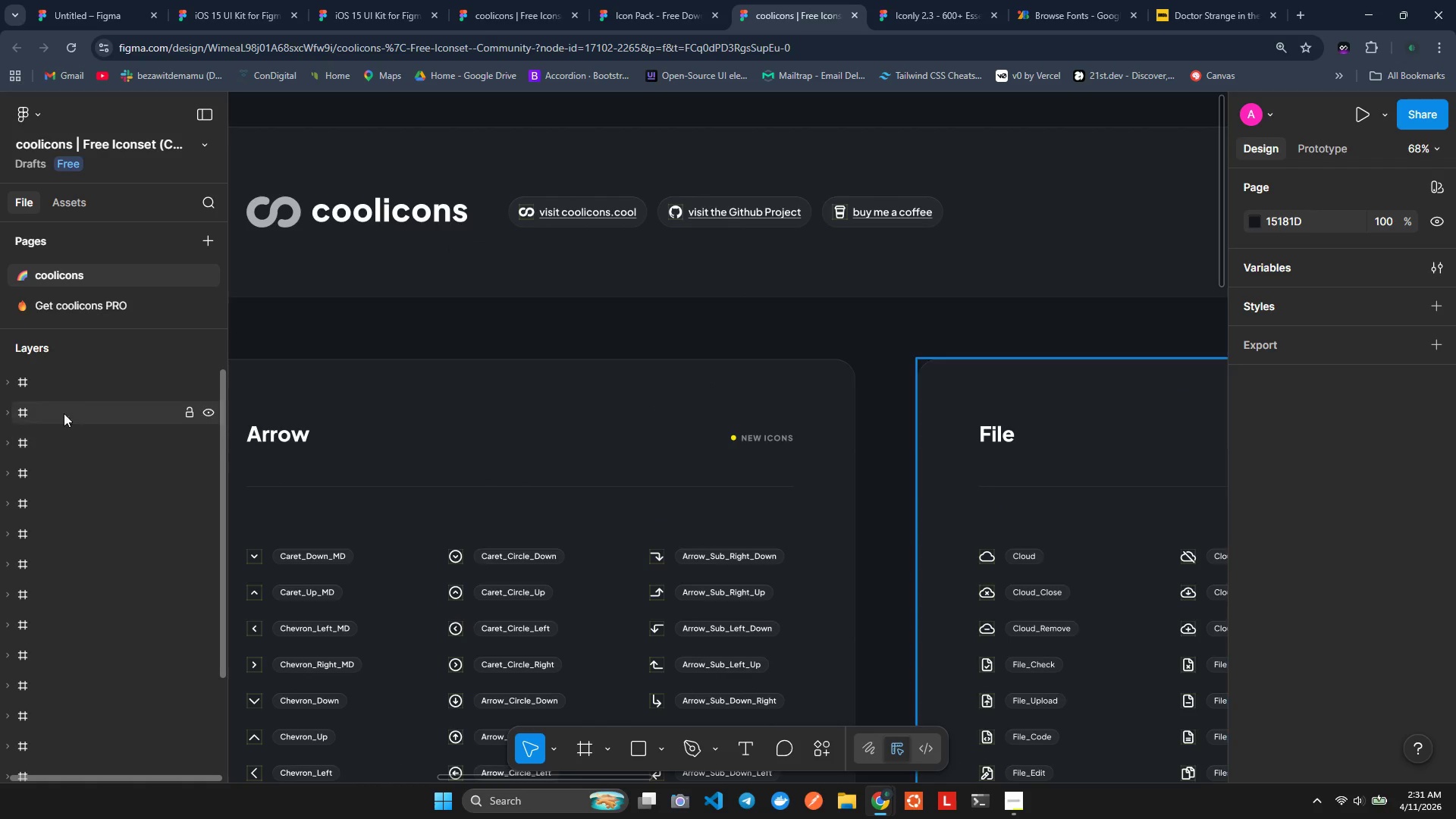 
scroll: coordinate [87, 403], scroll_direction: none, amount: 0.0
 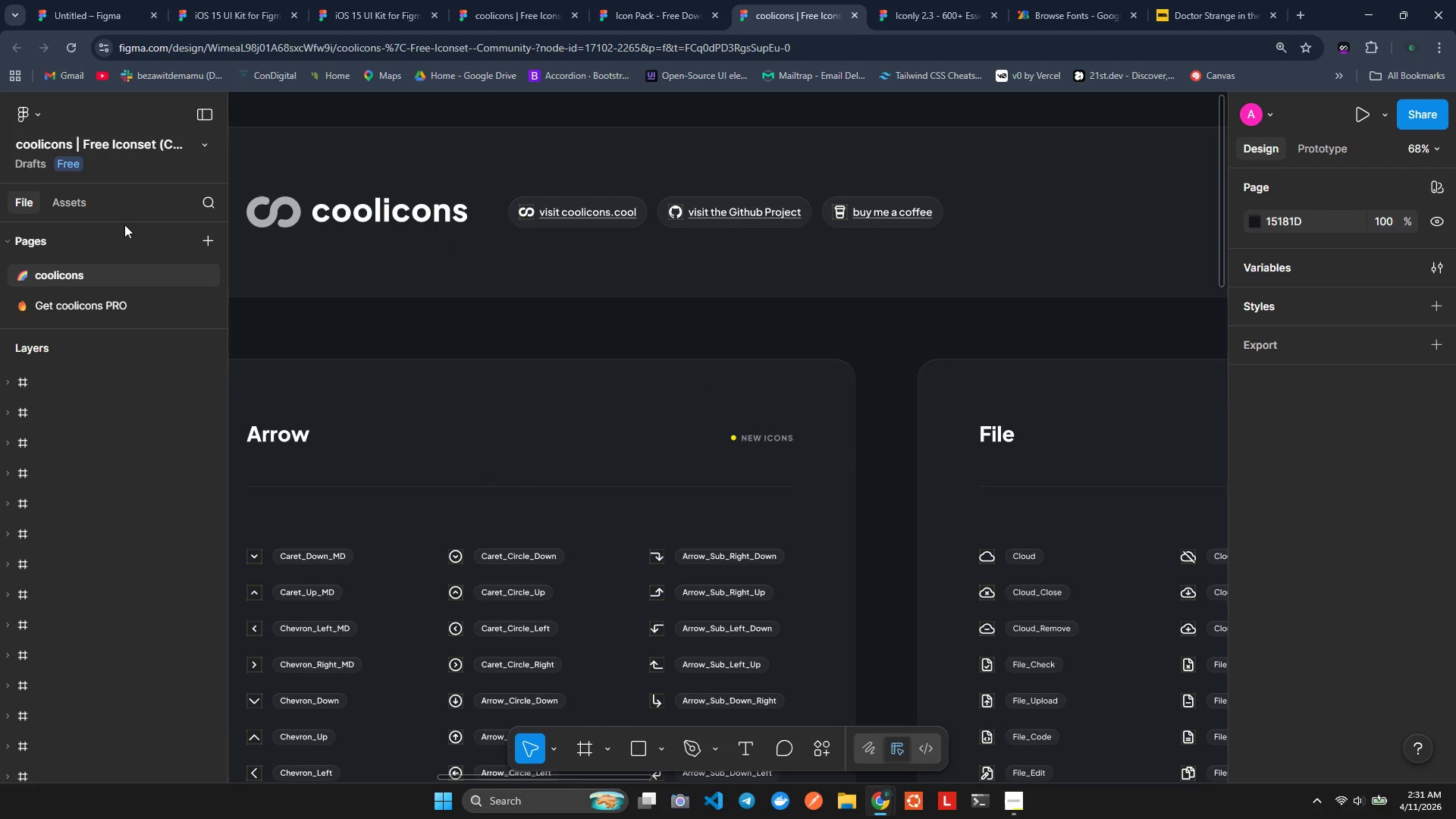 
left_click([216, 196])
 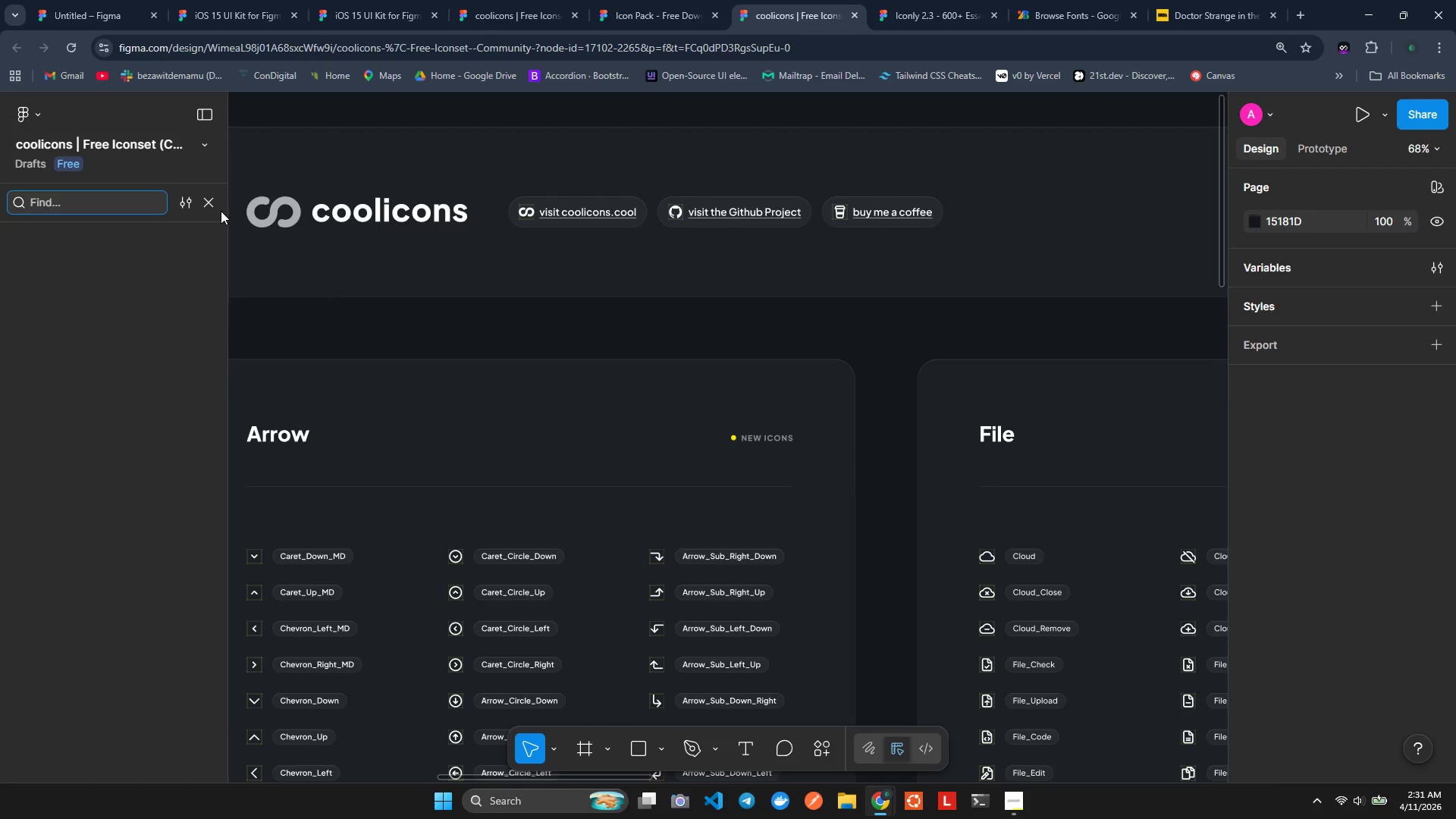 
type(arrow leftleft)
 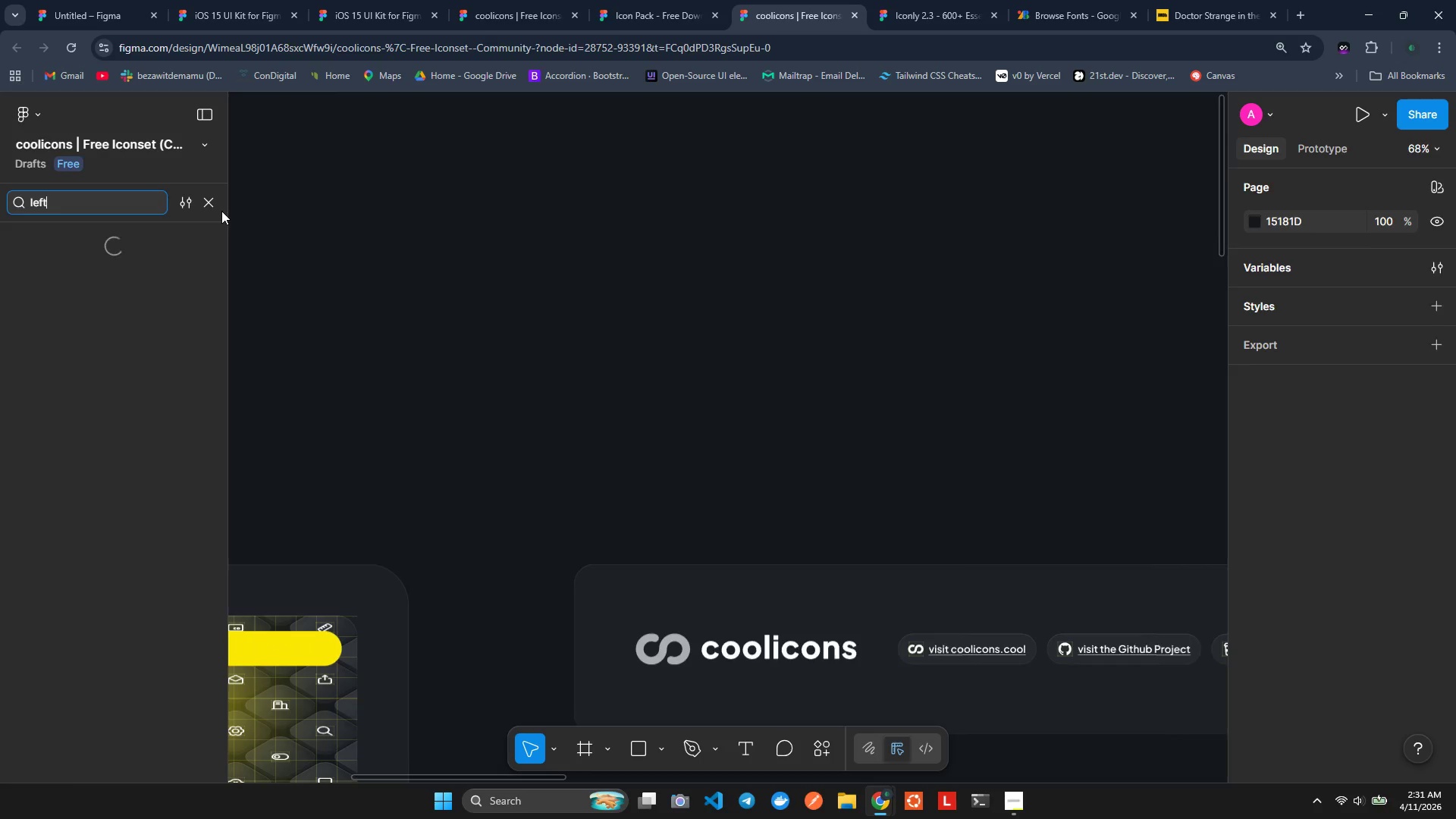 
hold_key(key=Backspace, duration=1.08)
 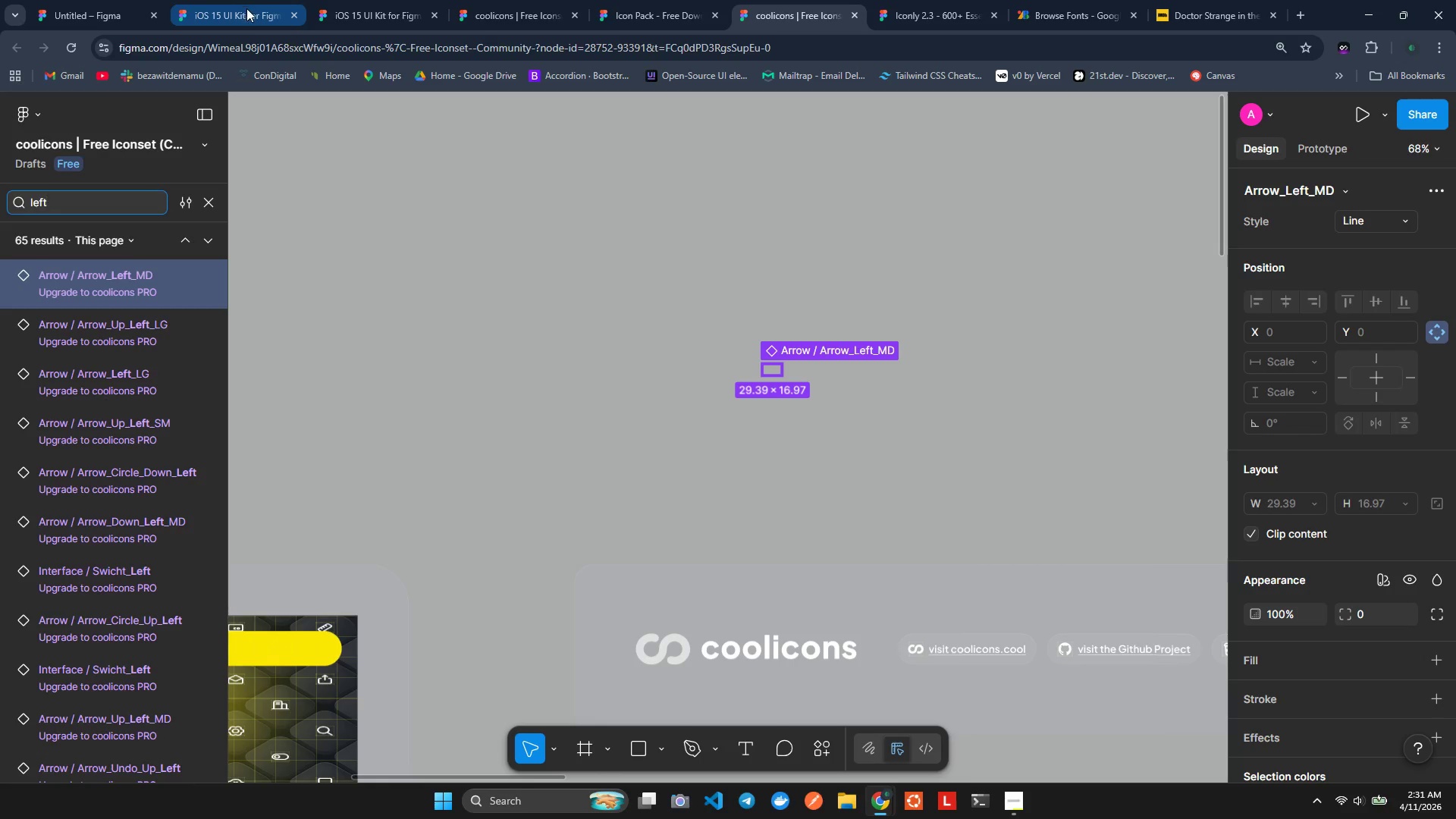 
wait(5.25)
 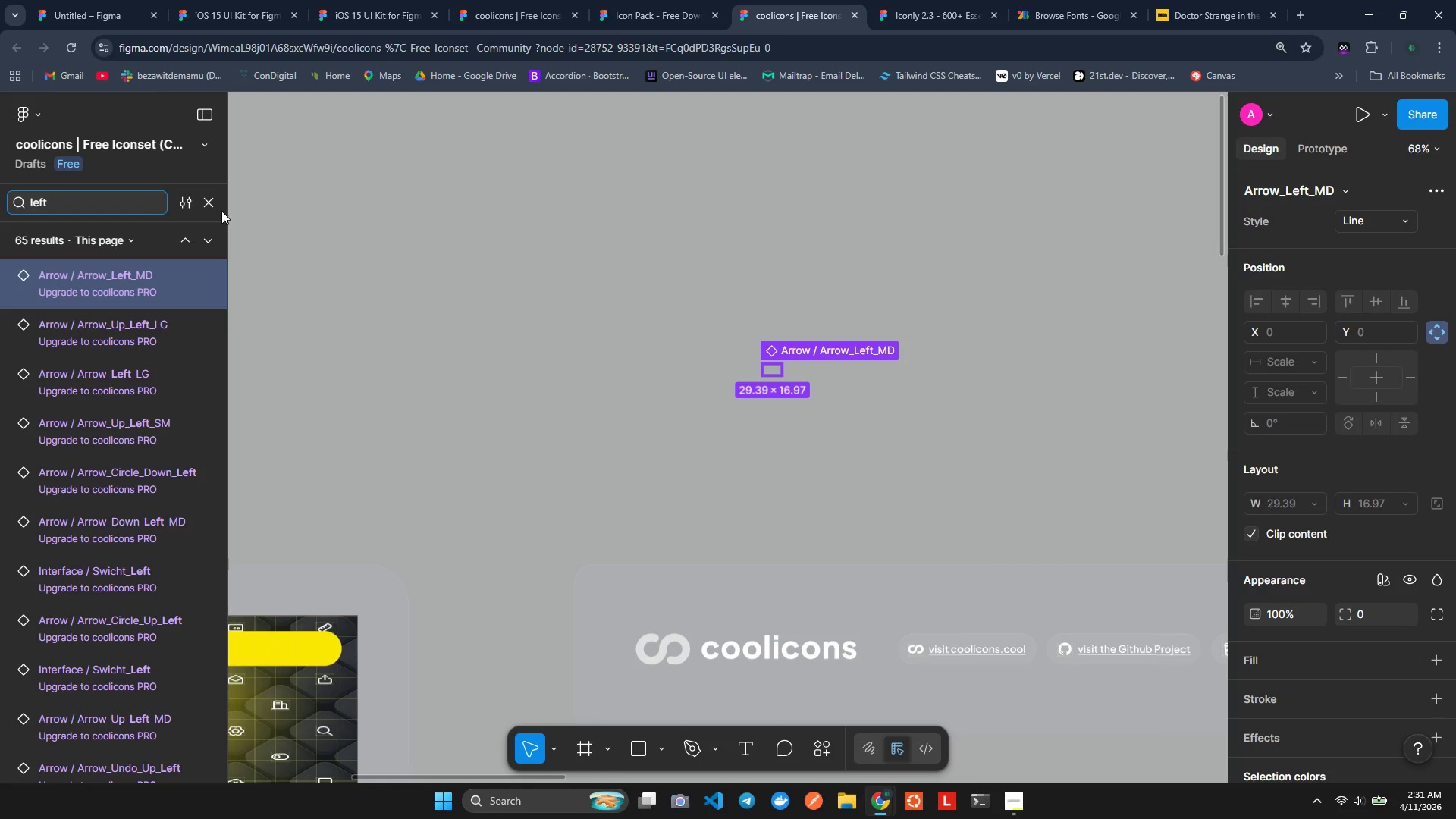 
left_click([61, 335])
 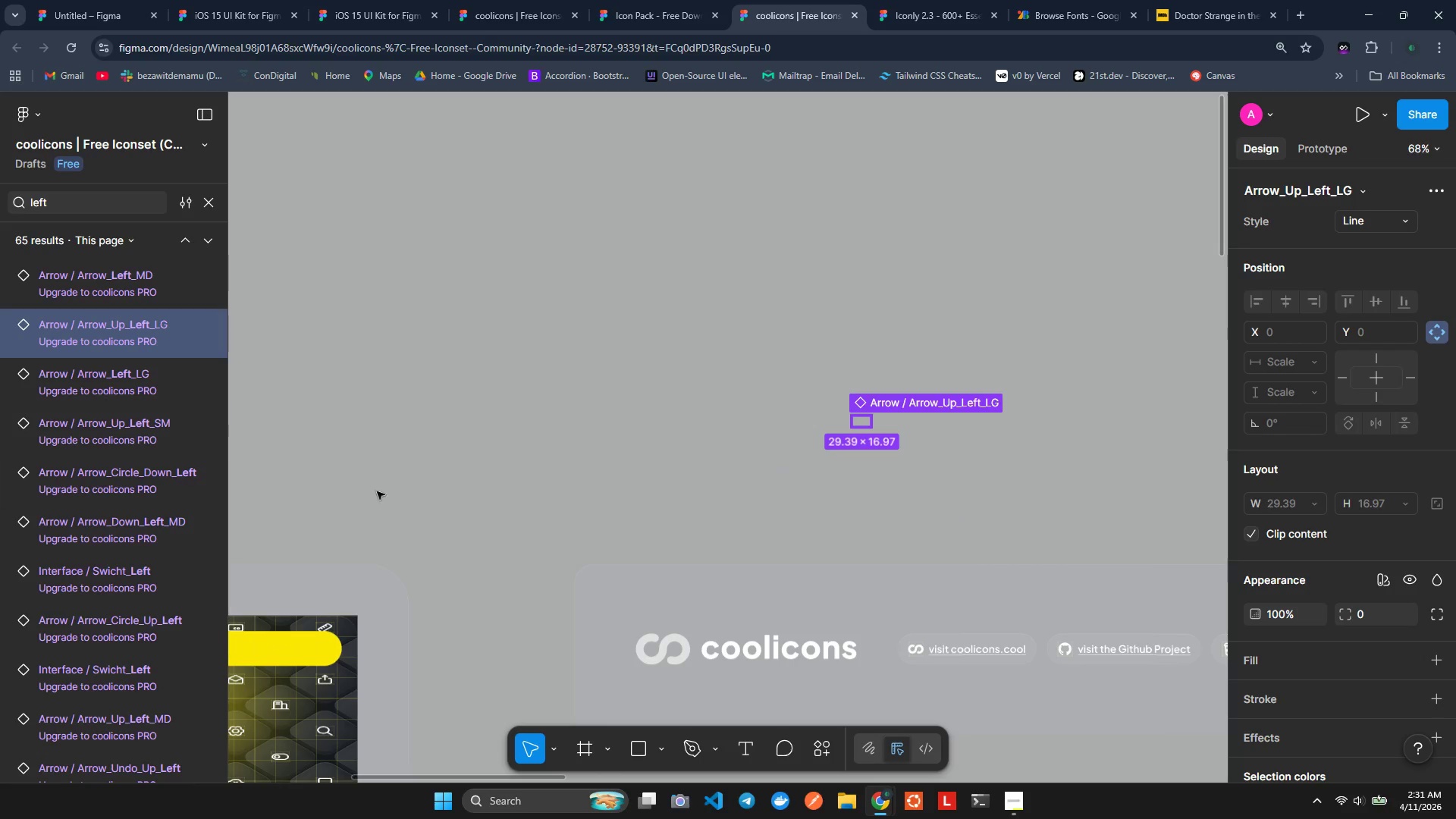 
hold_key(key=ControlLeft, duration=1.25)
scroll: coordinate [957, 538], scroll_direction: down, amount: 11.0
 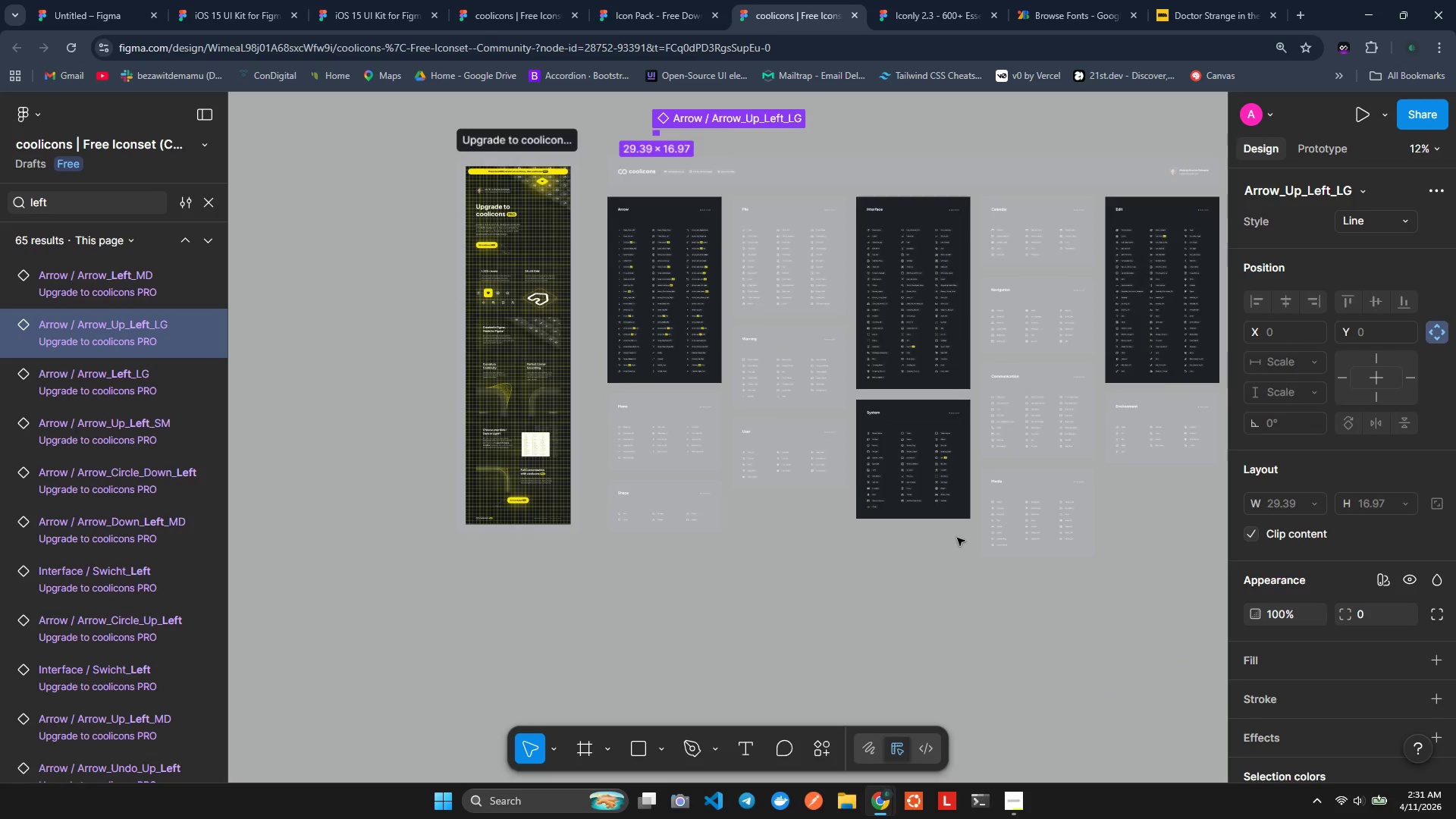 
scroll: coordinate [957, 538], scroll_direction: up, amount: 1.0
 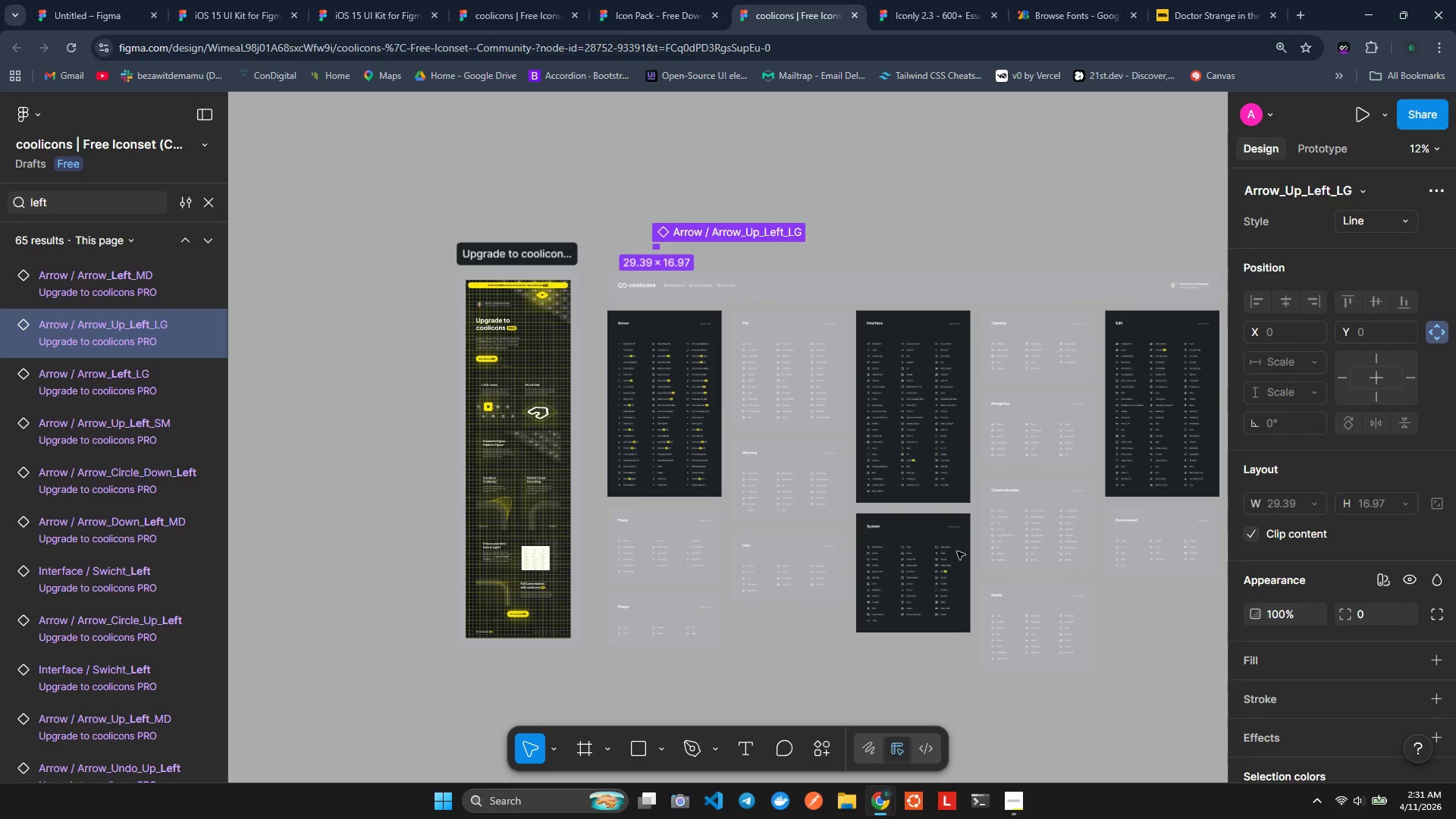 
hold_key(key=ControlLeft, duration=1.16)
scroll: coordinate [513, 473], scroll_direction: up, amount: 13.0
 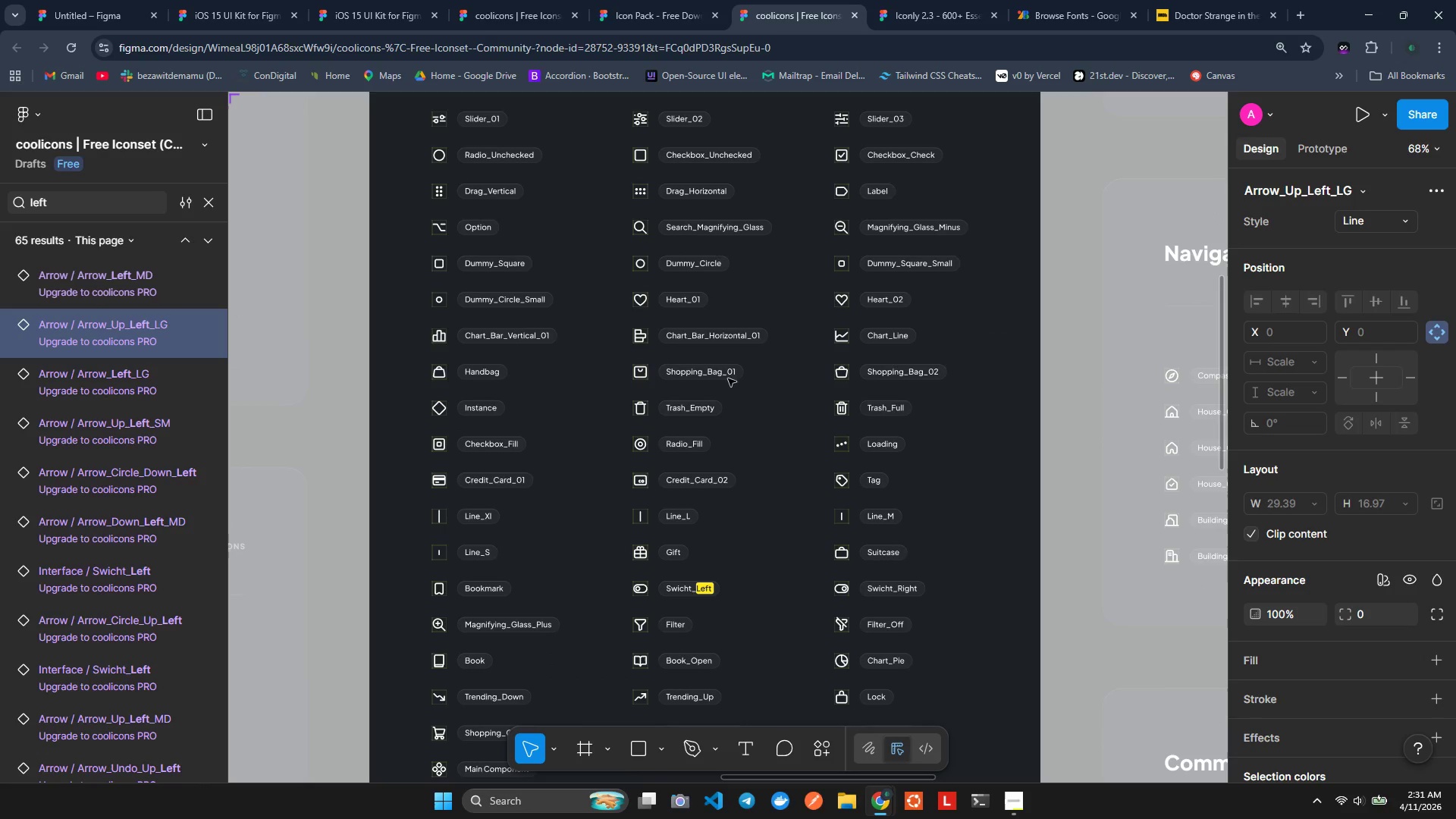 
scroll: coordinate [480, 376], scroll_direction: down, amount: 9.0
 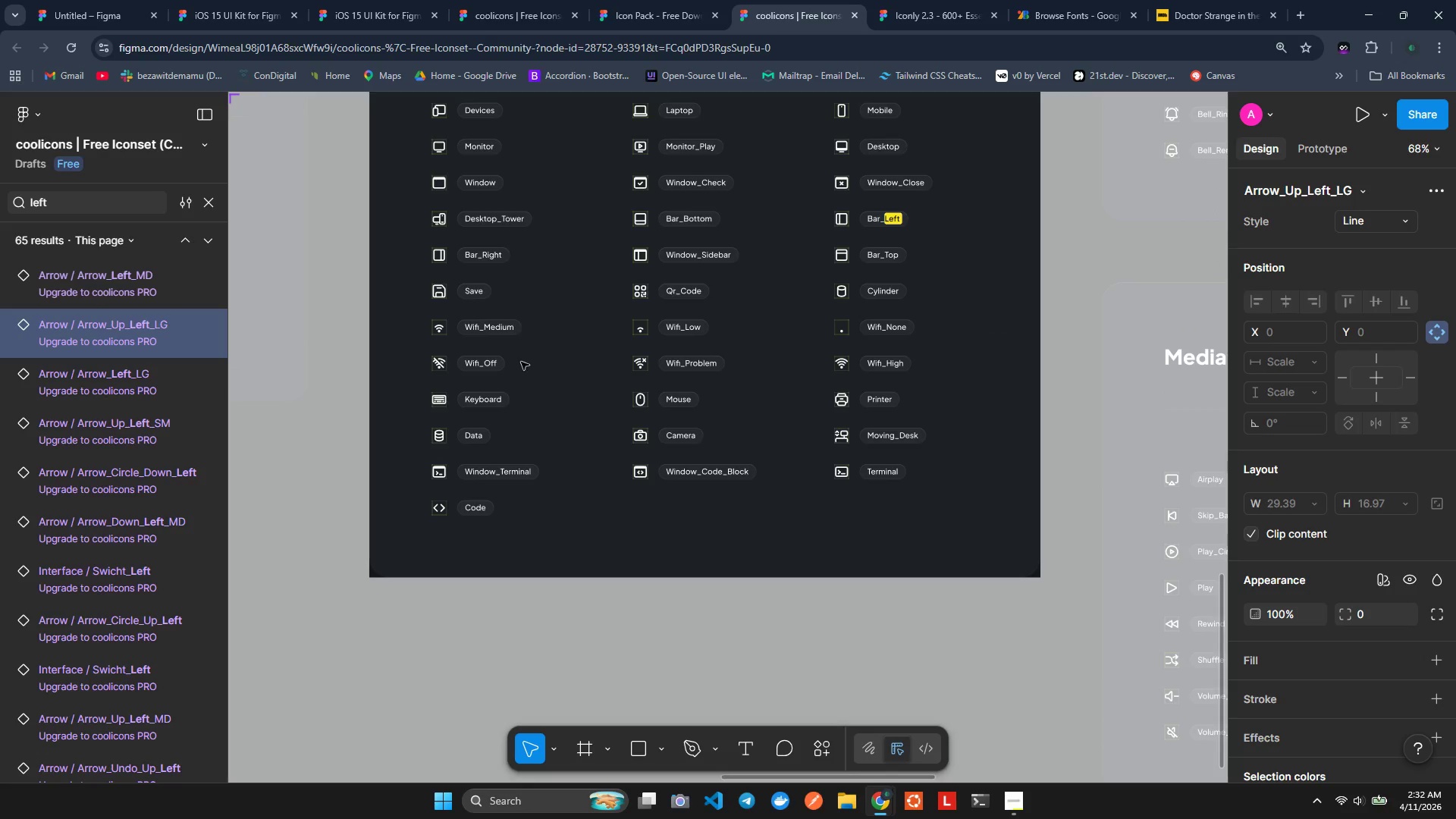 
scroll: coordinate [442, 338], scroll_direction: up, amount: 1.0
 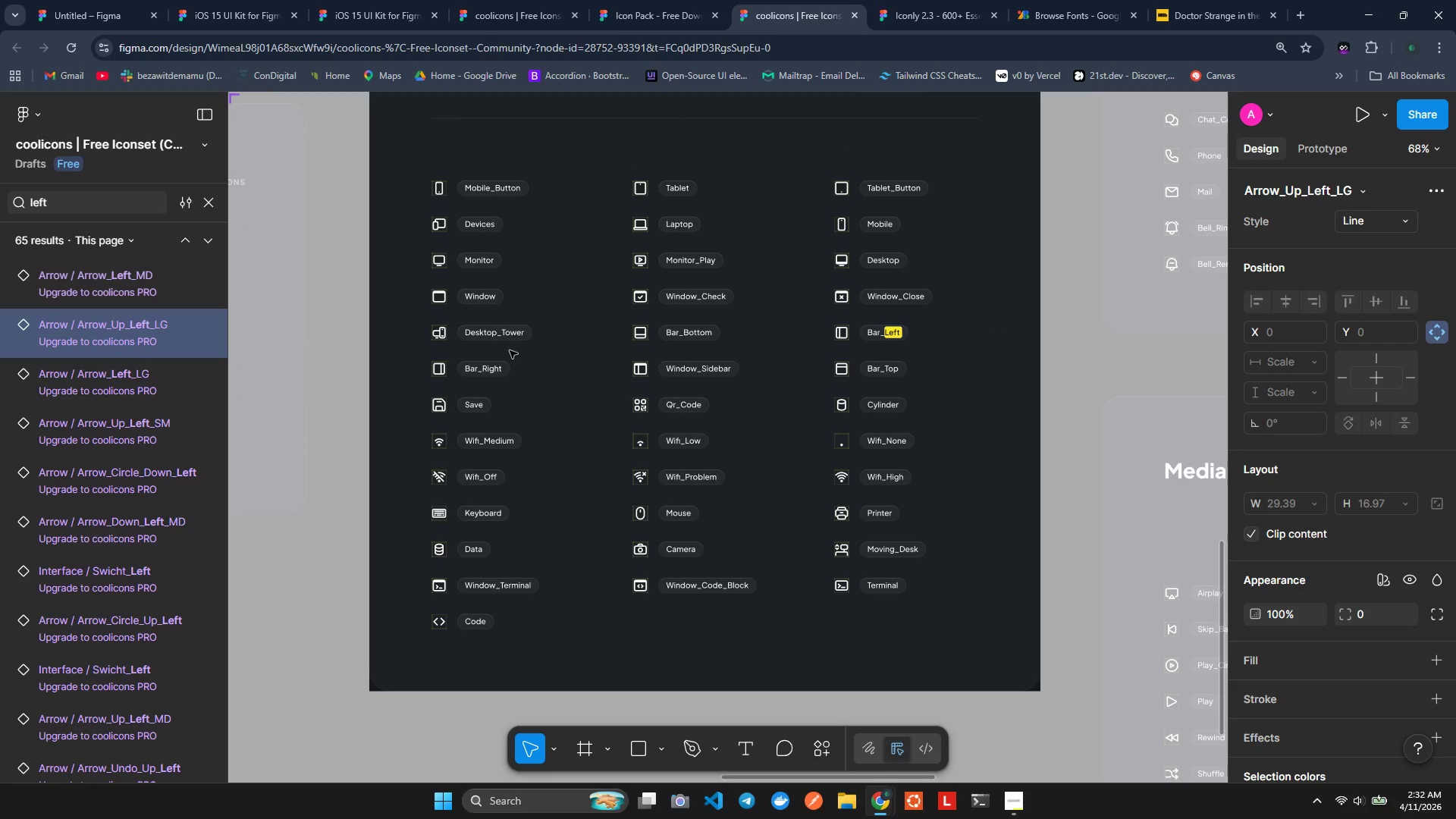 
hold_key(key=ShiftLeft, duration=1.5)
hold_key(key=ShiftLeft, duration=0.89)
scroll: coordinate [515, 361], scroll_direction: up, amount: 11.0
 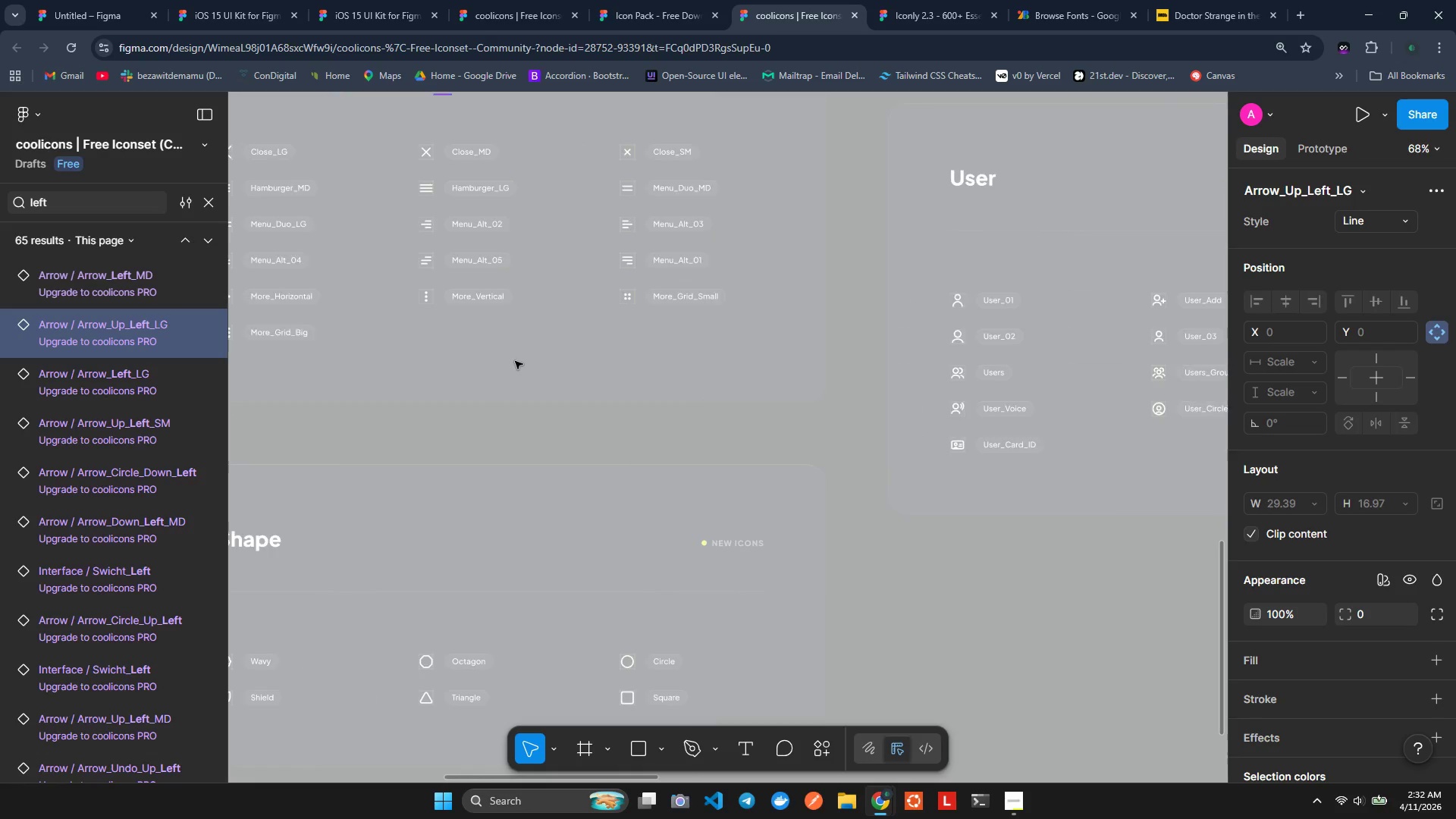 
left_click([589, 362])
 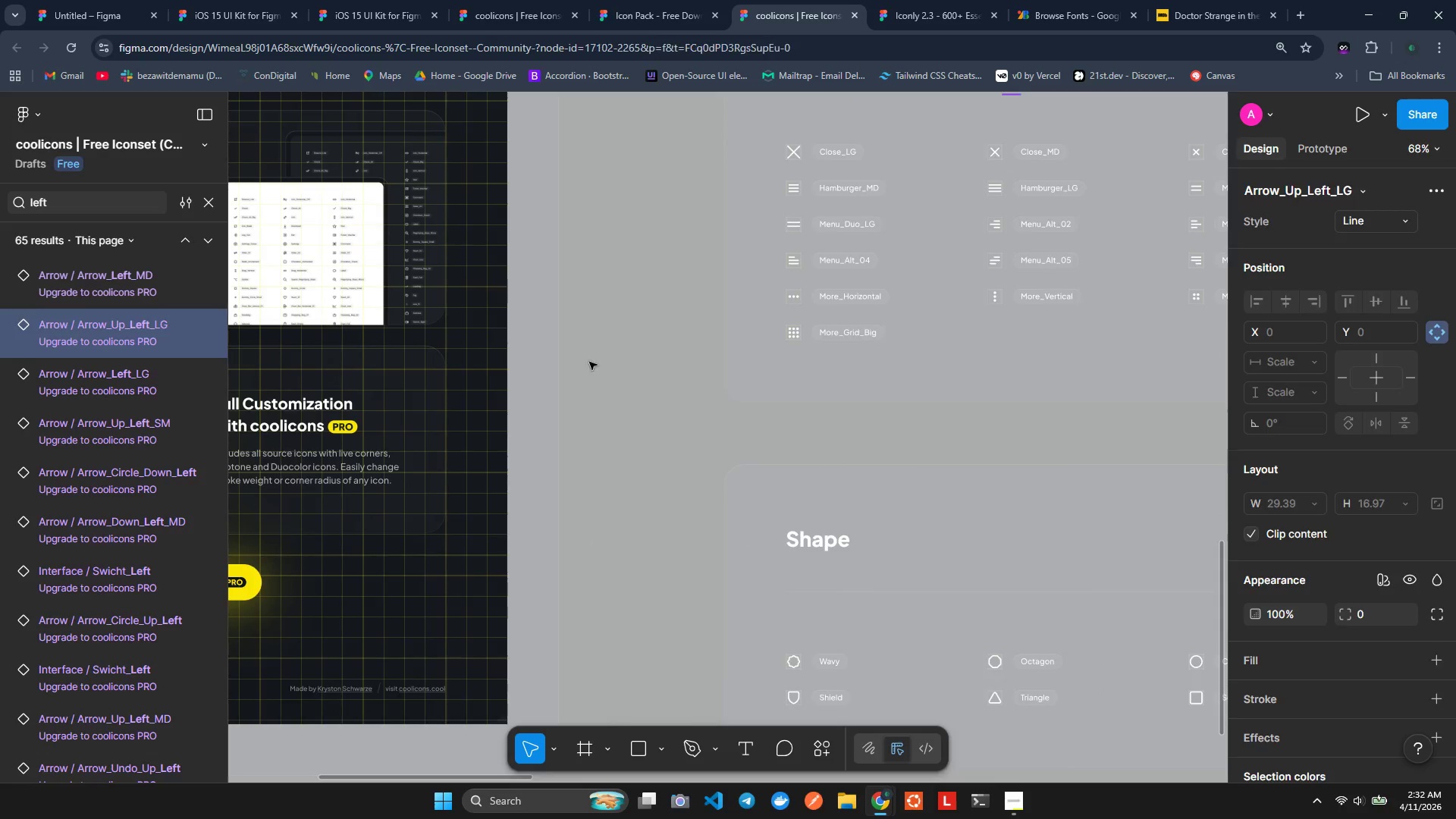 
double_click([589, 362])
 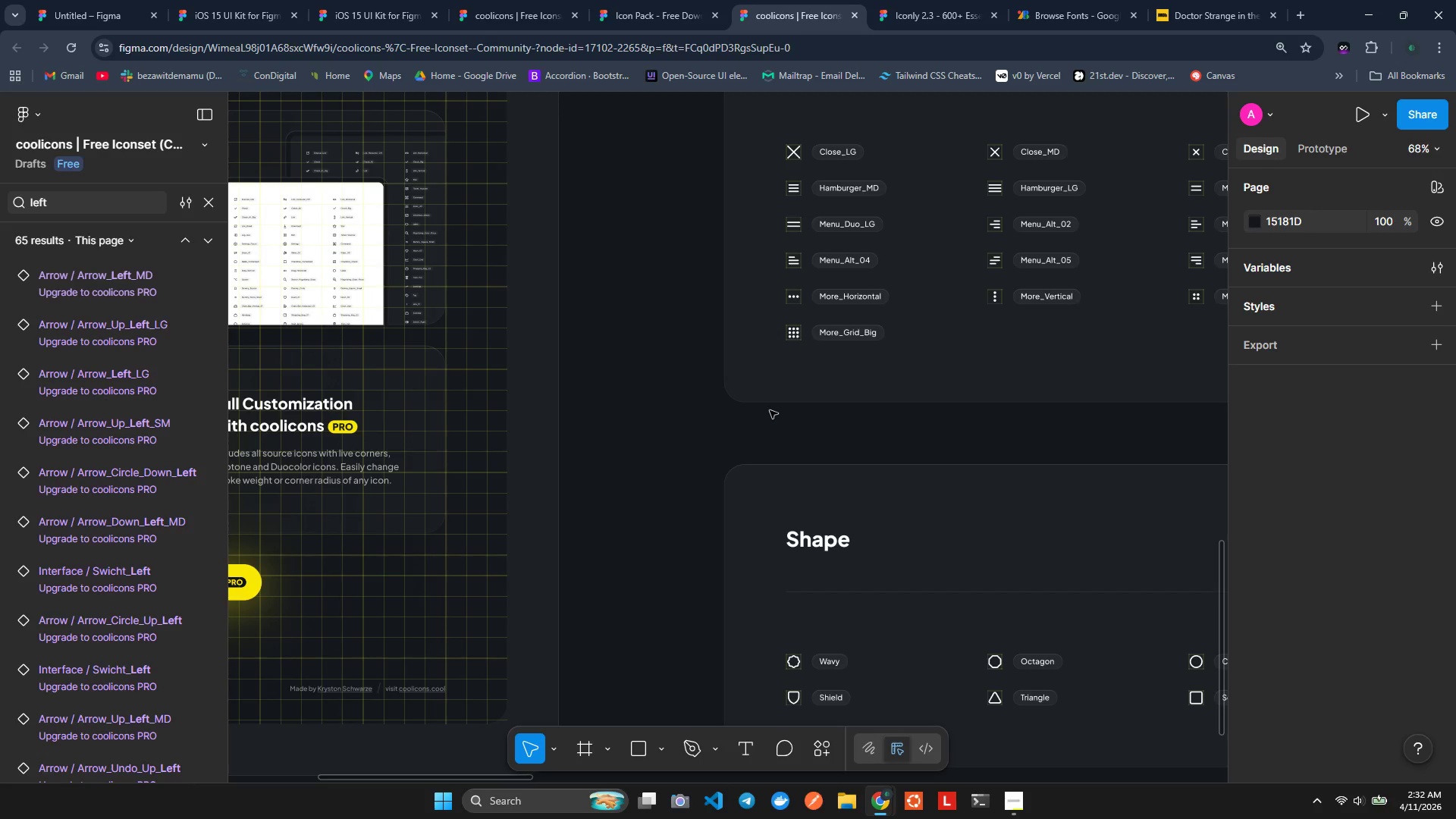 
scroll: coordinate [770, 410], scroll_direction: down, amount: 2.0
 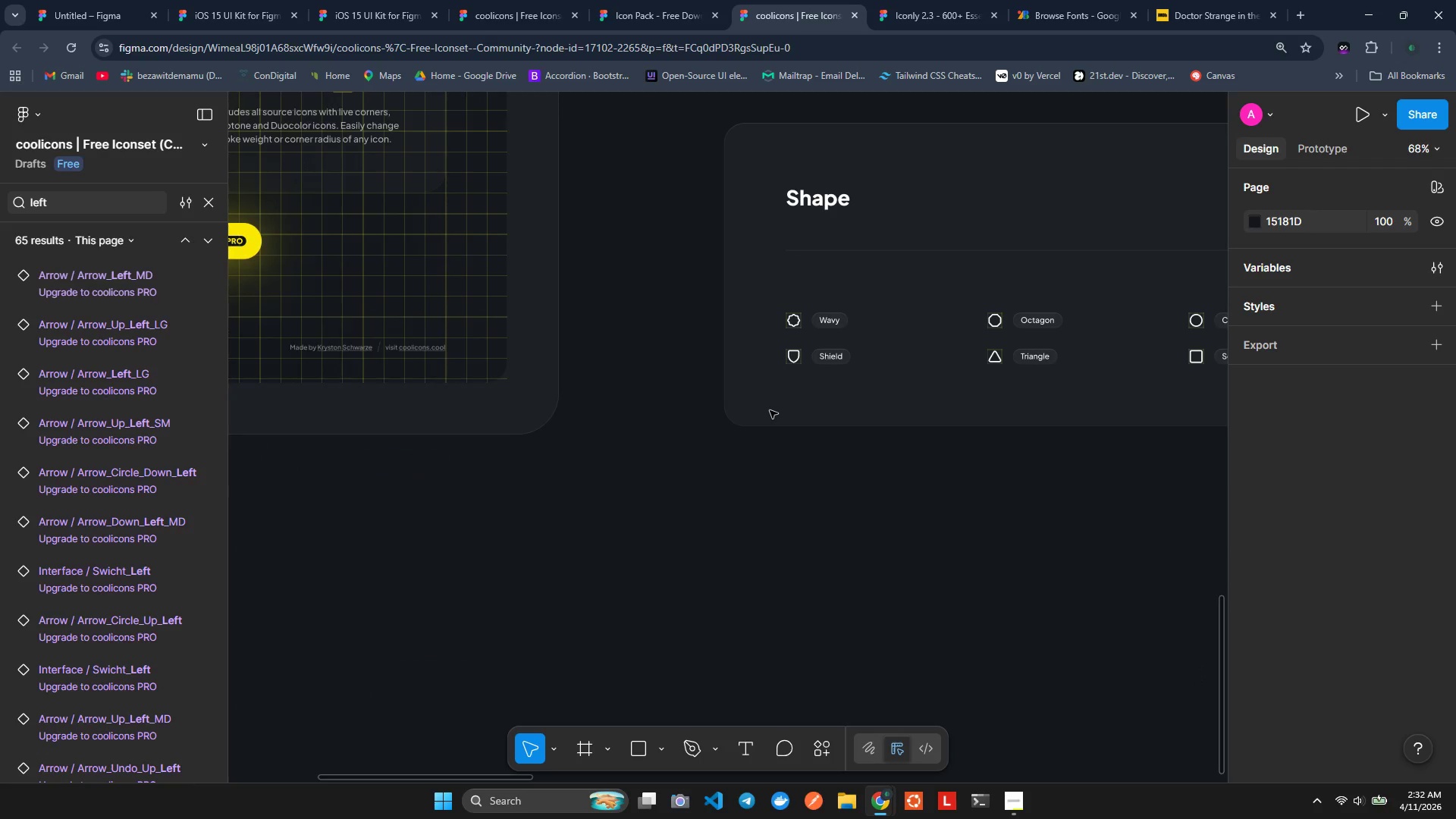 
hold_key(key=ShiftLeft, duration=0.86)
scroll: coordinate [882, 341], scroll_direction: up, amount: 6.0
 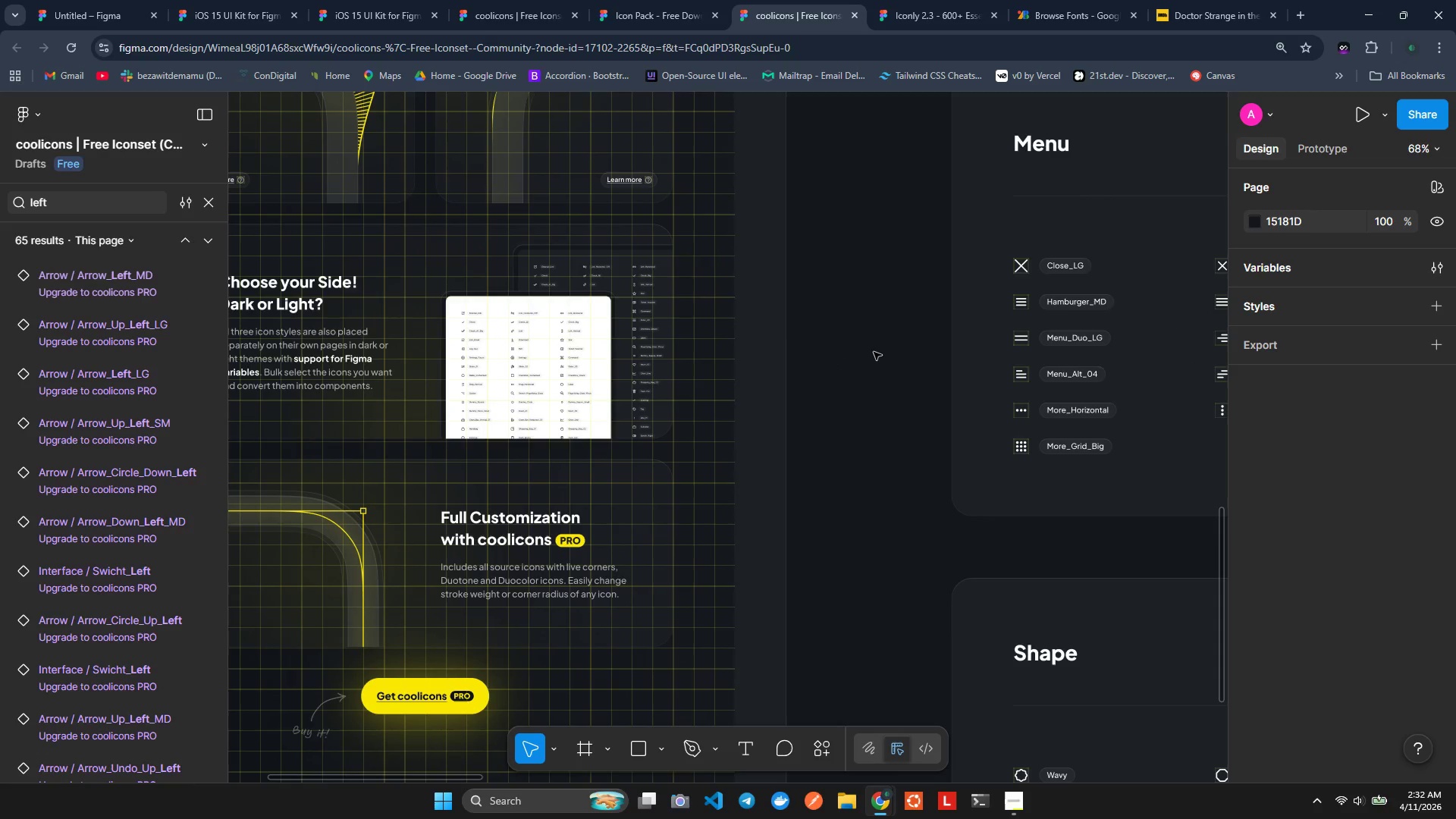 
hold_key(key=ShiftLeft, duration=1.51)
scroll: coordinate [874, 353], scroll_direction: down, amount: 2.0
 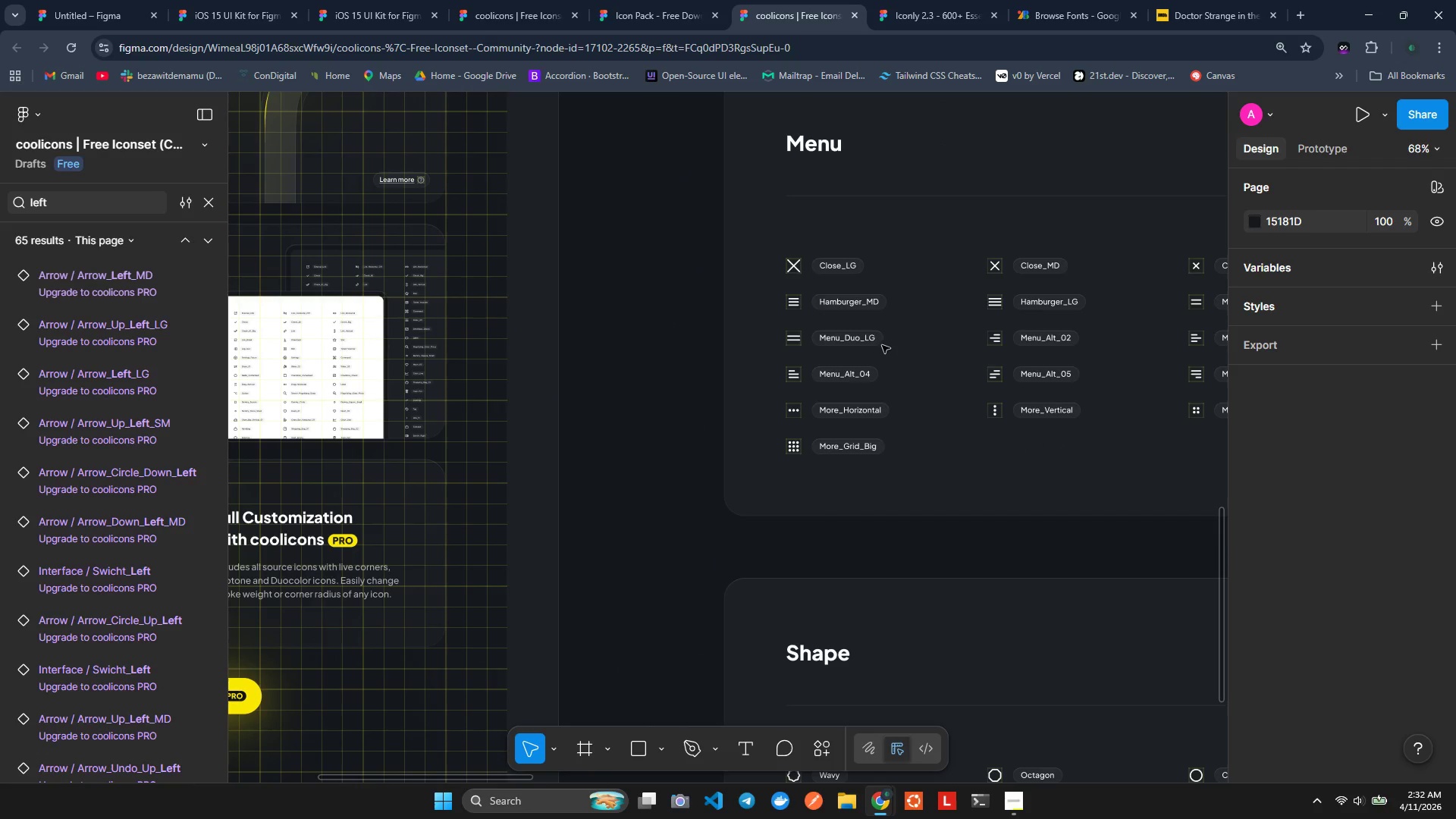 
hold_key(key=ShiftLeft, duration=1.53)
hold_key(key=ShiftLeft, duration=1.52)
scroll: coordinate [882, 343], scroll_direction: down, amount: 20.0
 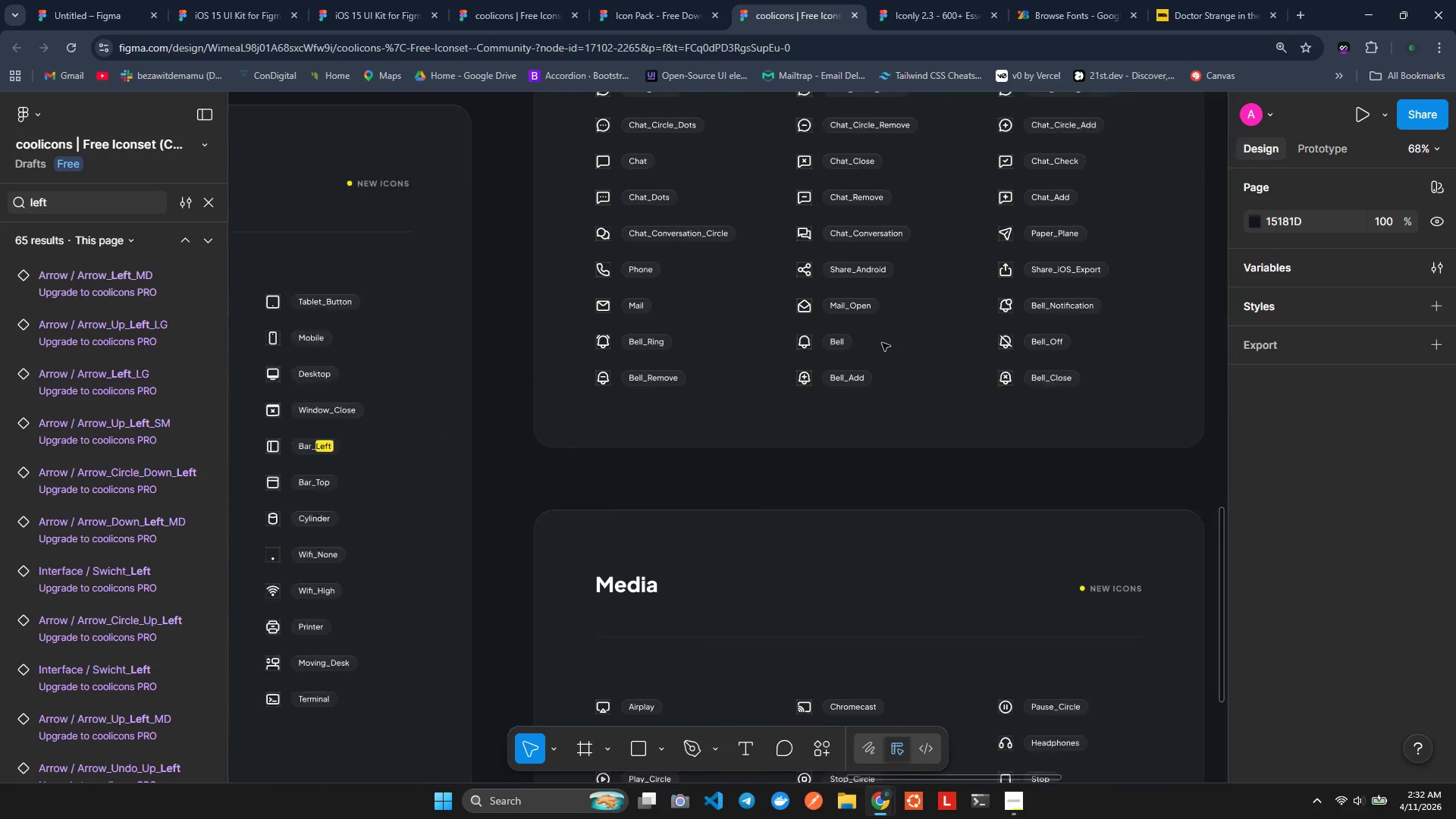 
key(Shift+ShiftLeft)
 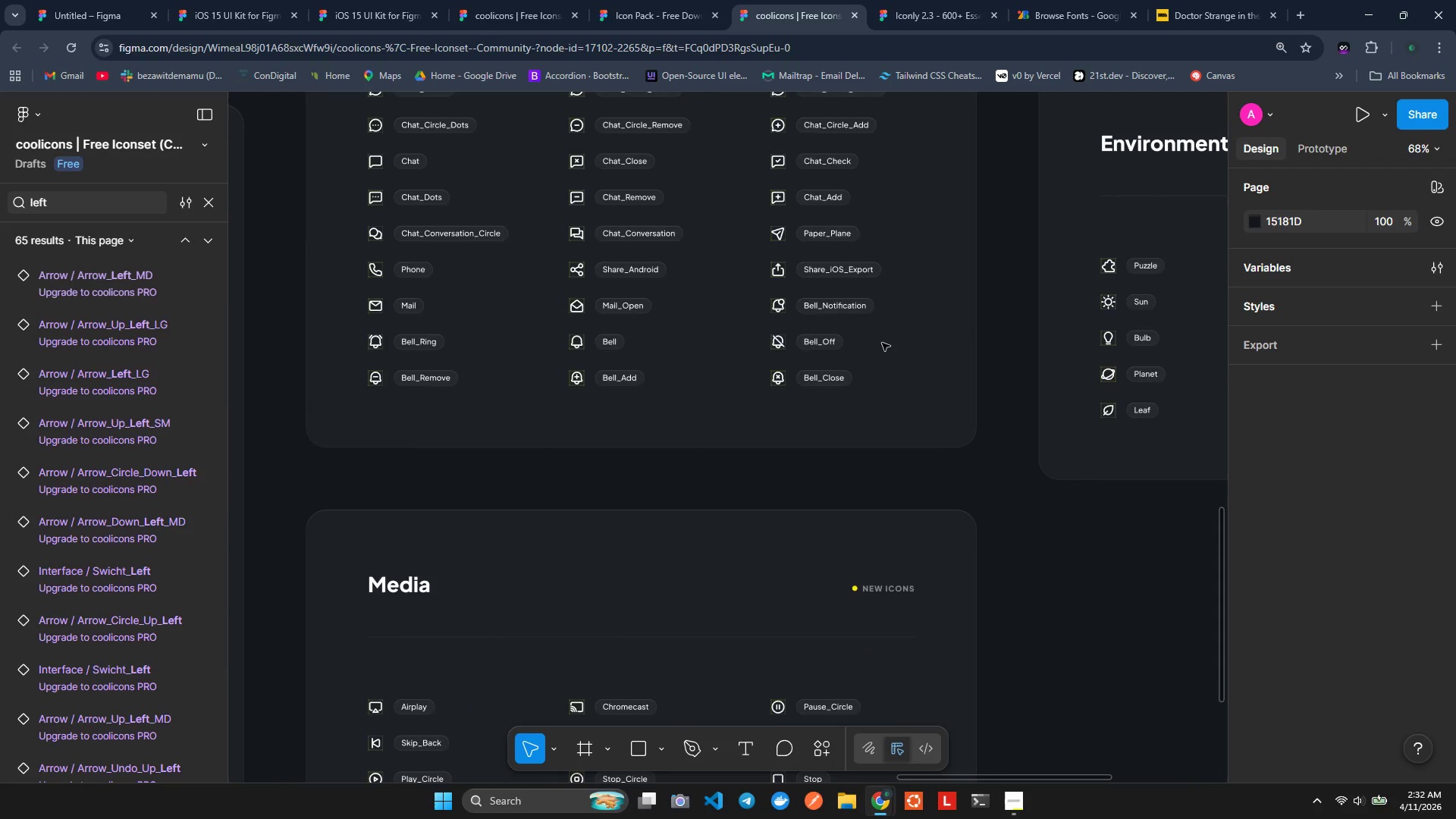 
key(Shift+ShiftLeft)
 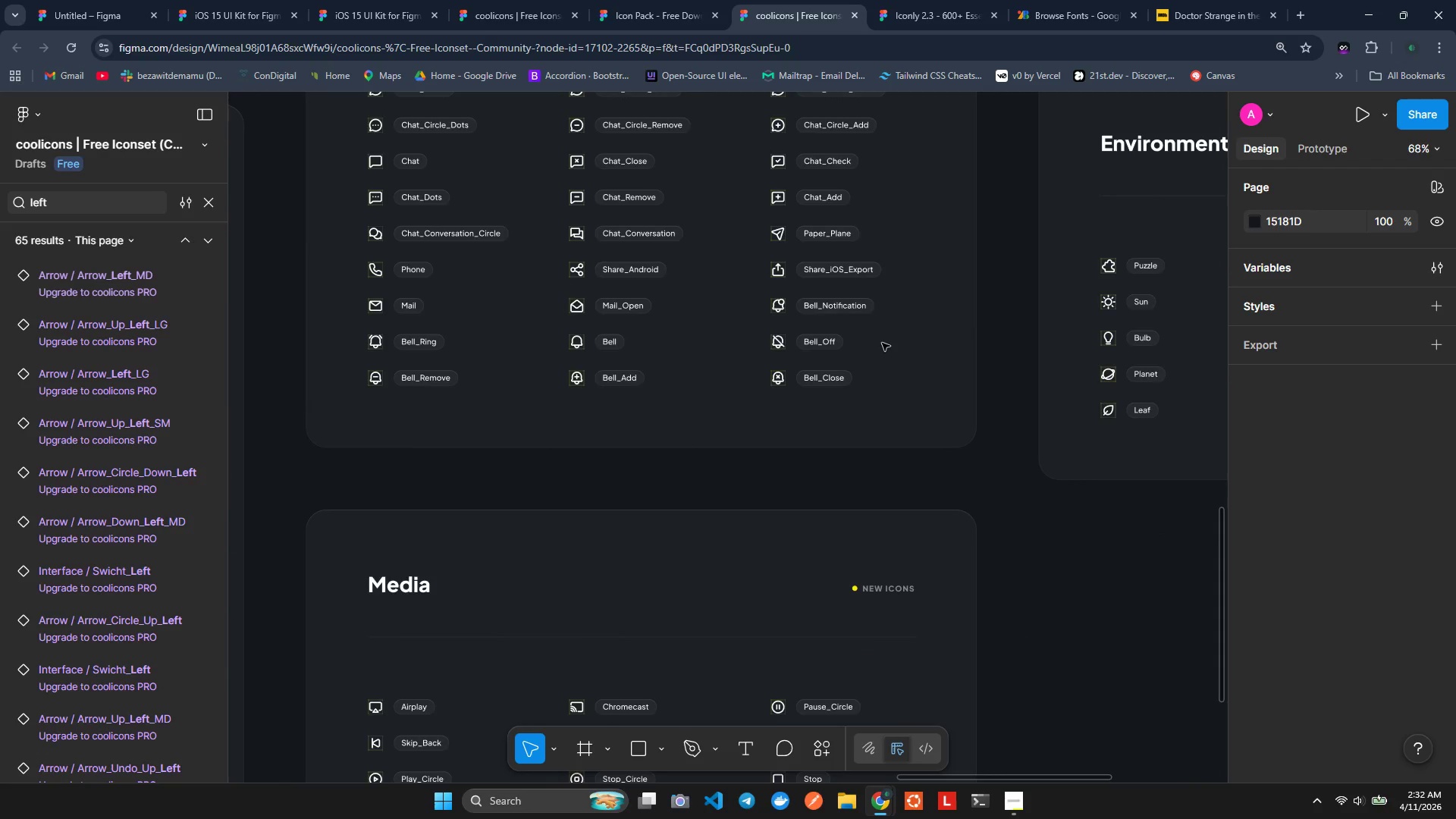 
key(Shift+ShiftLeft)
 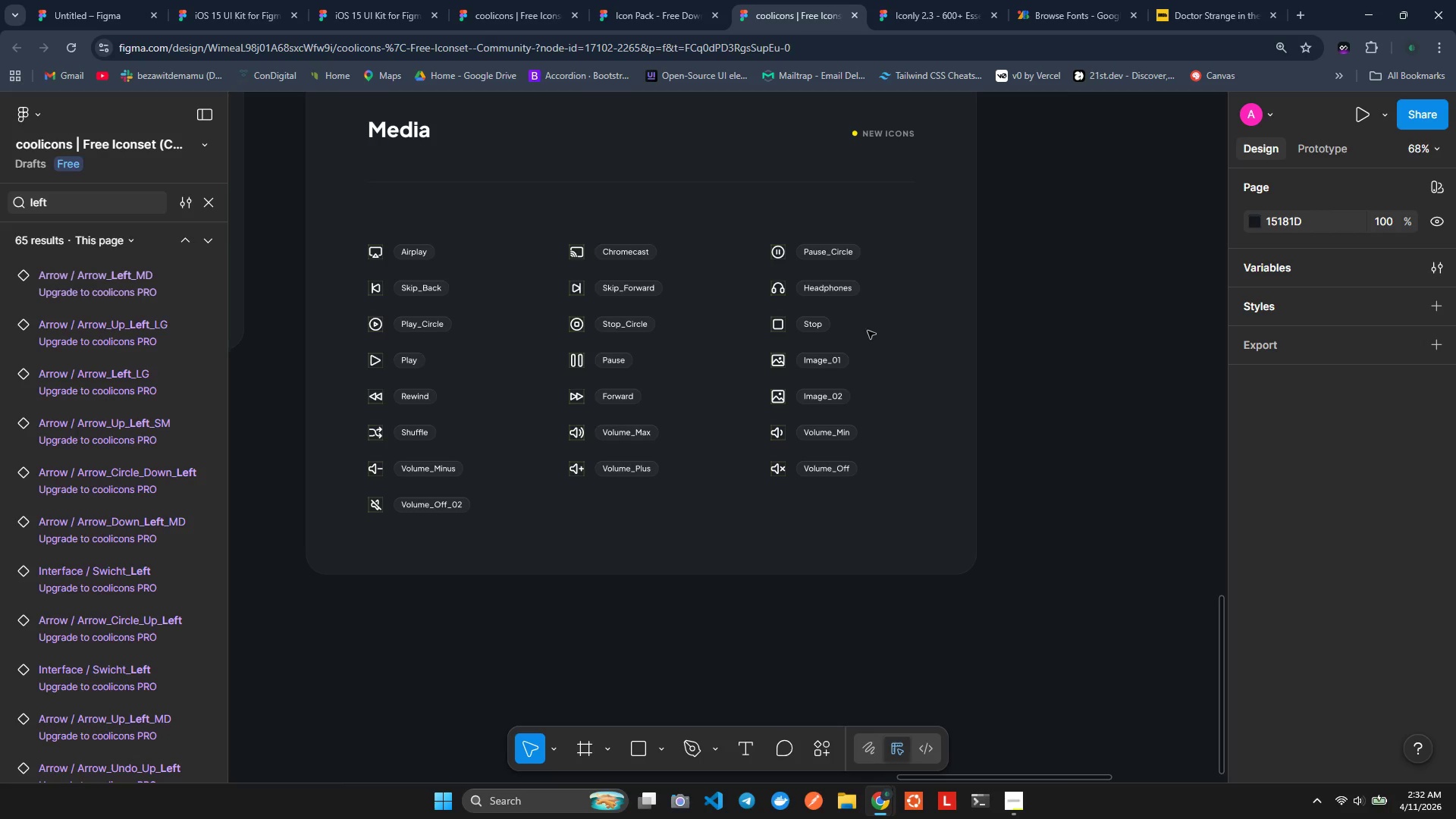 
scroll: coordinate [868, 330], scroll_direction: up, amount: 7.0
 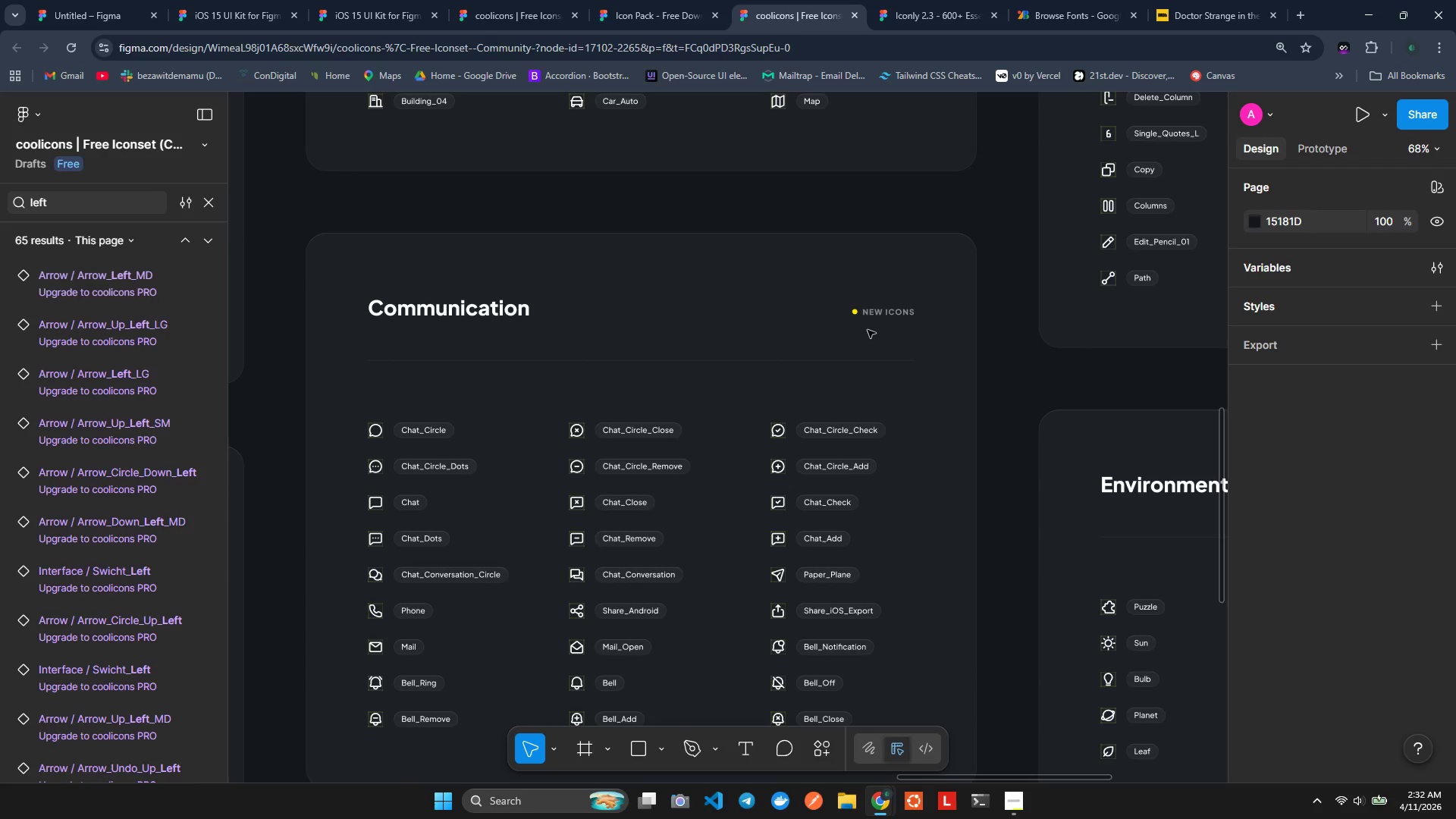 
scroll: coordinate [868, 331], scroll_direction: down, amount: 1.0
 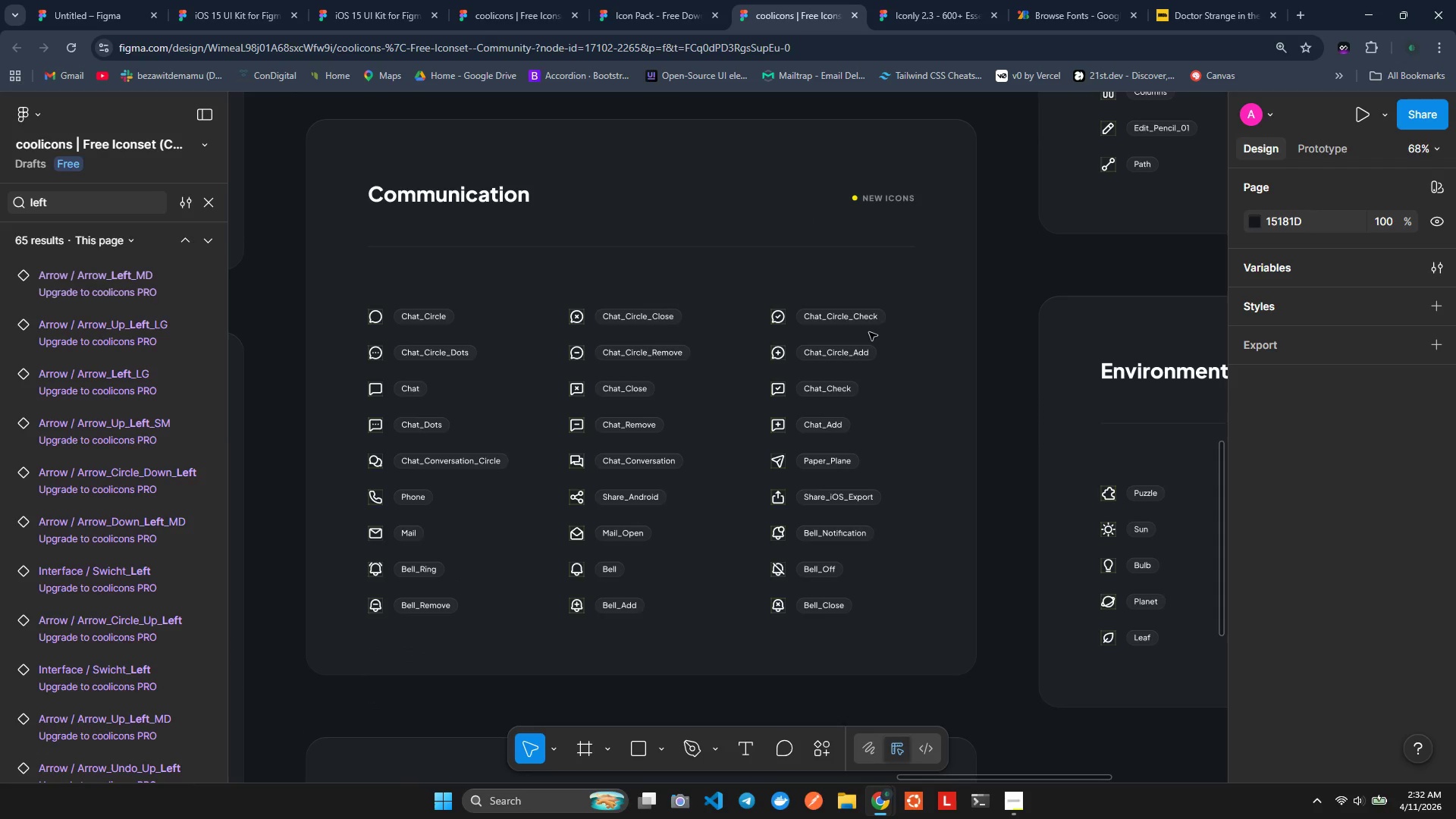 
hold_key(key=ControlLeft, duration=1.02)
scroll: coordinate [831, 339], scroll_direction: down, amount: 7.0
 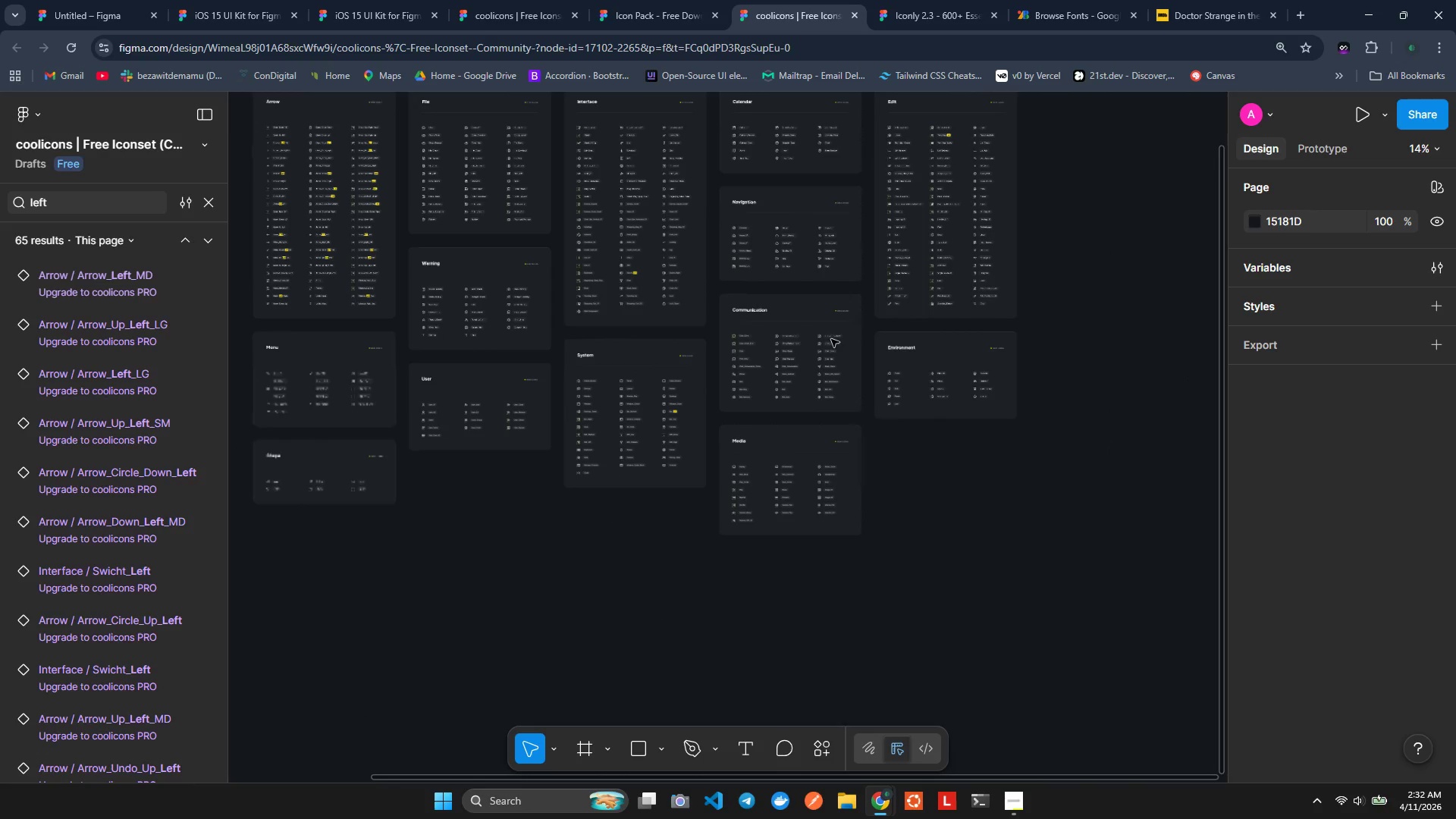 
scroll: coordinate [831, 339], scroll_direction: up, amount: 3.0
 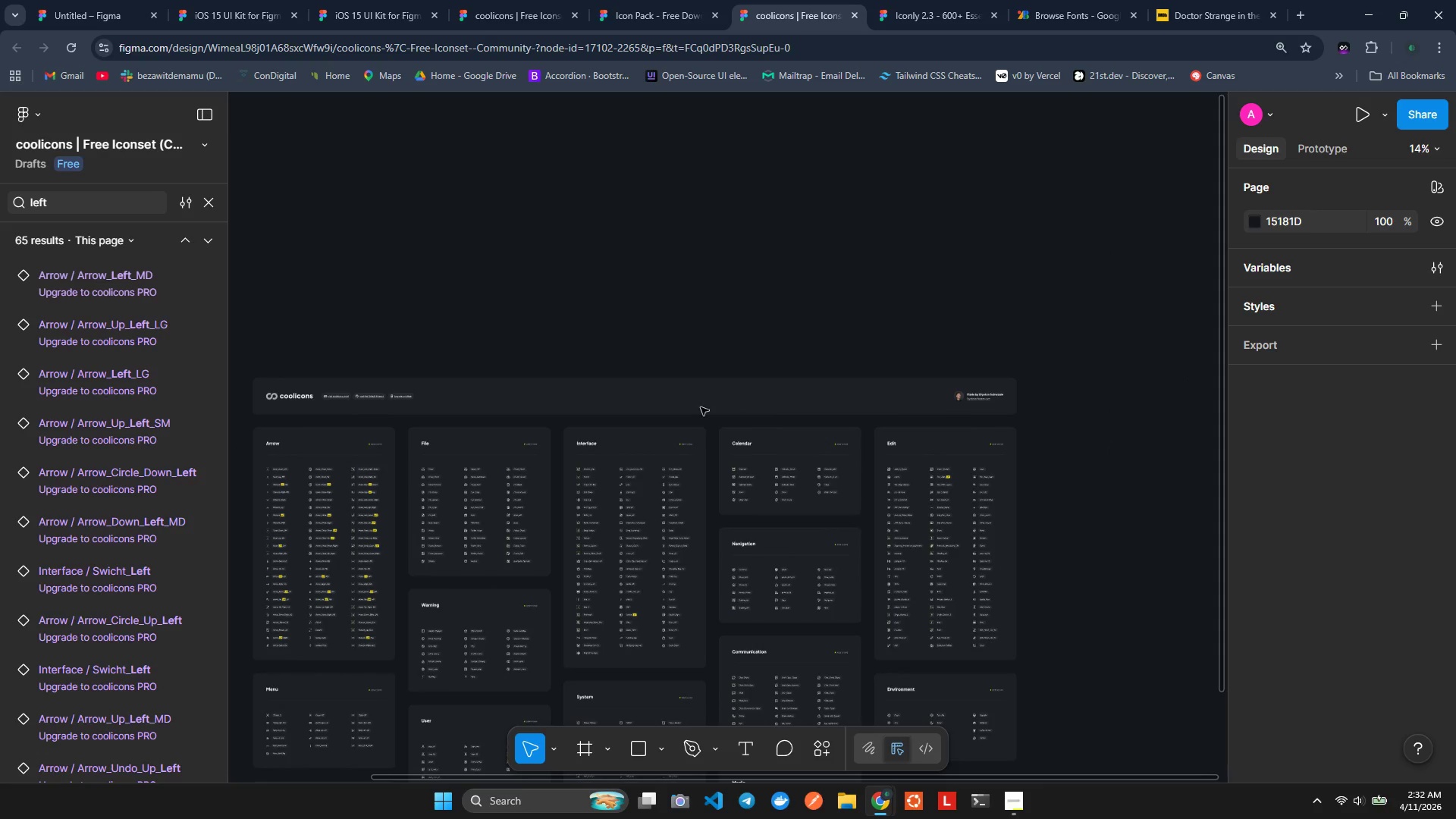 
hold_key(key=ControlLeft, duration=0.66)
scroll: coordinate [664, 438], scroll_direction: up, amount: 4.0
 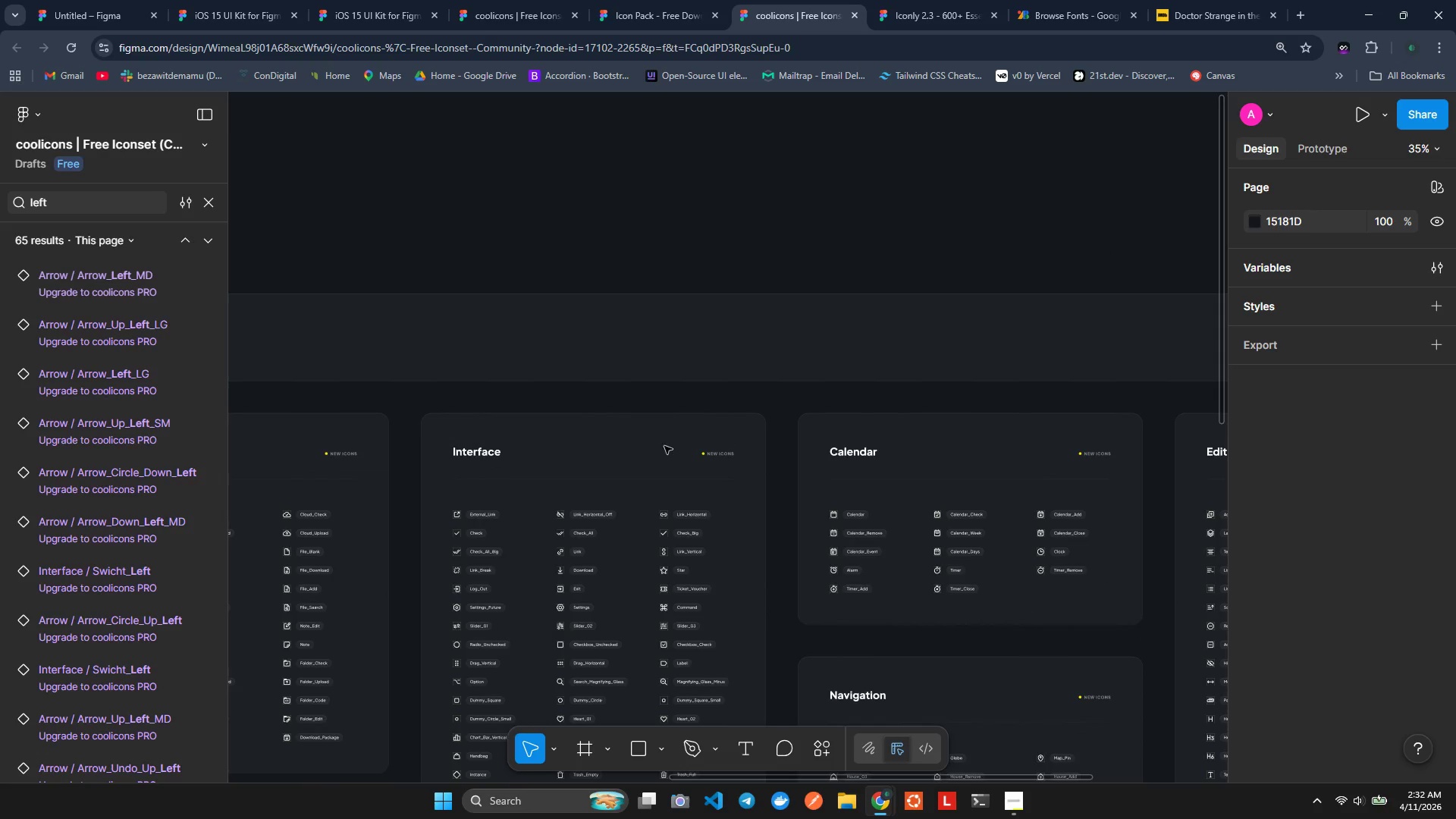 
hold_key(key=ShiftLeft, duration=1.5)
hold_key(key=ShiftLeft, duration=1.44)
scroll: coordinate [698, 494], scroll_direction: up, amount: 2.0
 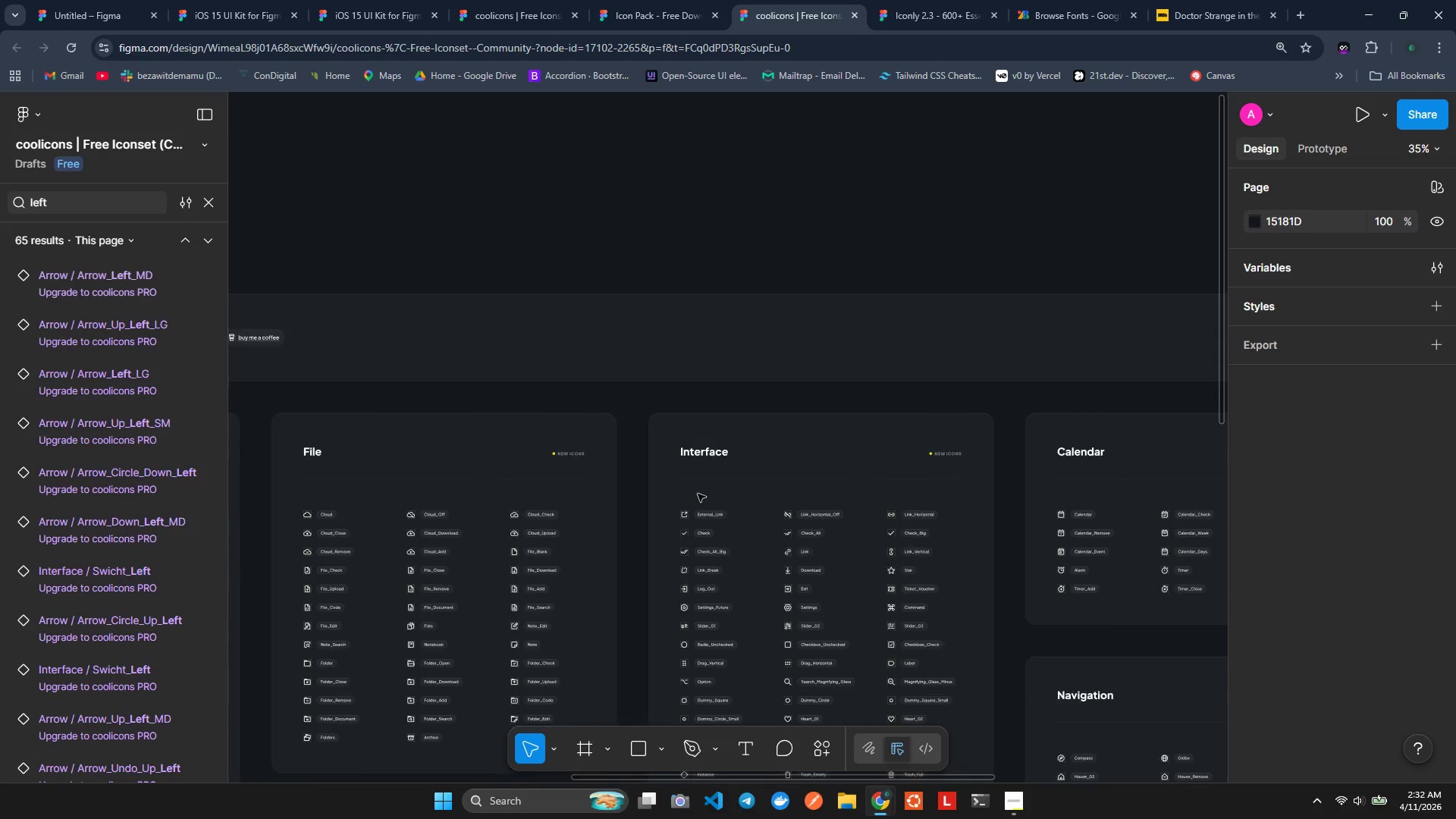 
hold_key(key=ControlLeft, duration=0.66)
scroll: coordinate [426, 615], scroll_direction: up, amount: 3.0
 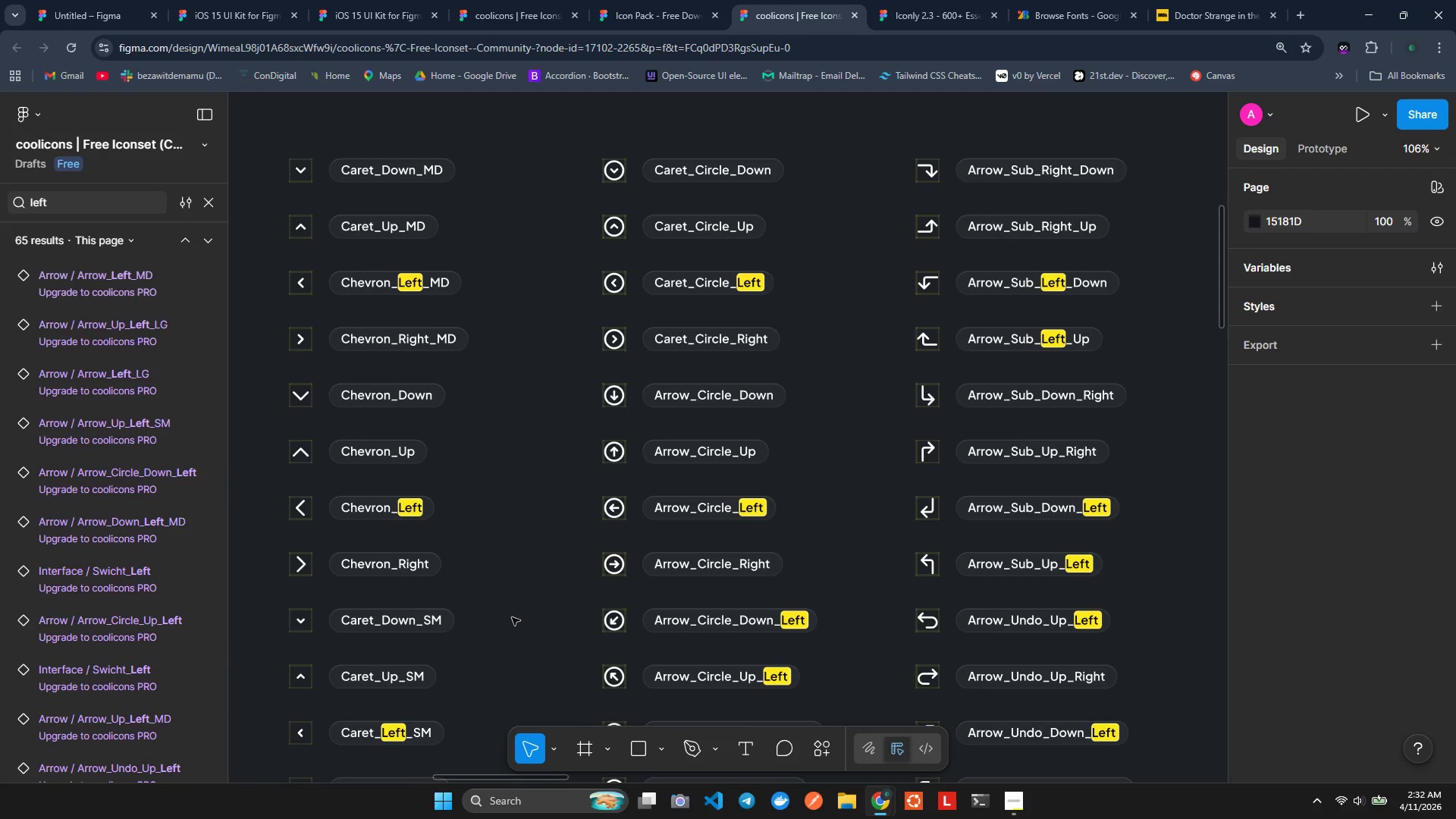 
wait(10.98)
 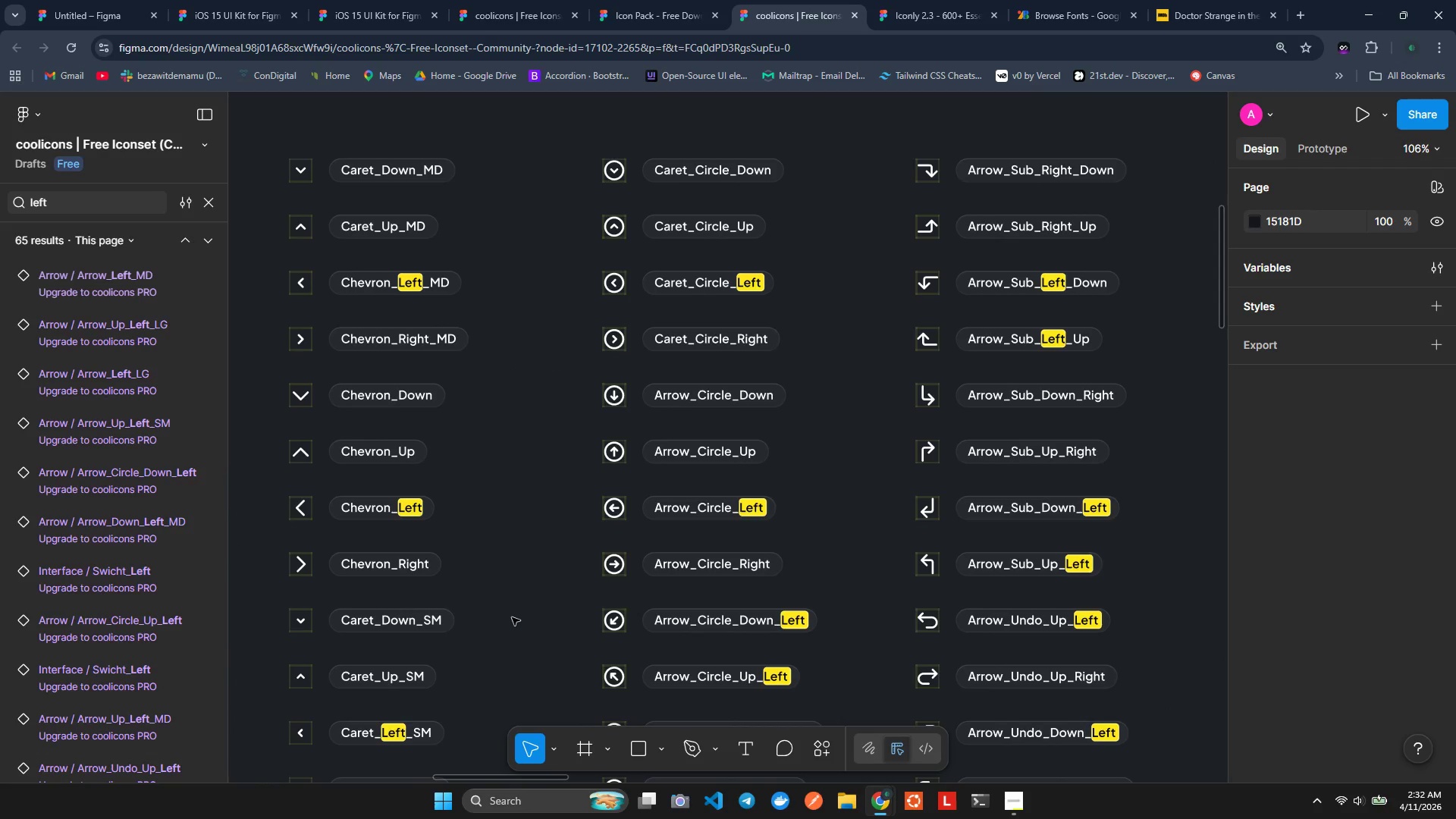 
hold_key(key=ShiftLeft, duration=1.5)
scroll: coordinate [977, 463], scroll_direction: down, amount: 2.0
 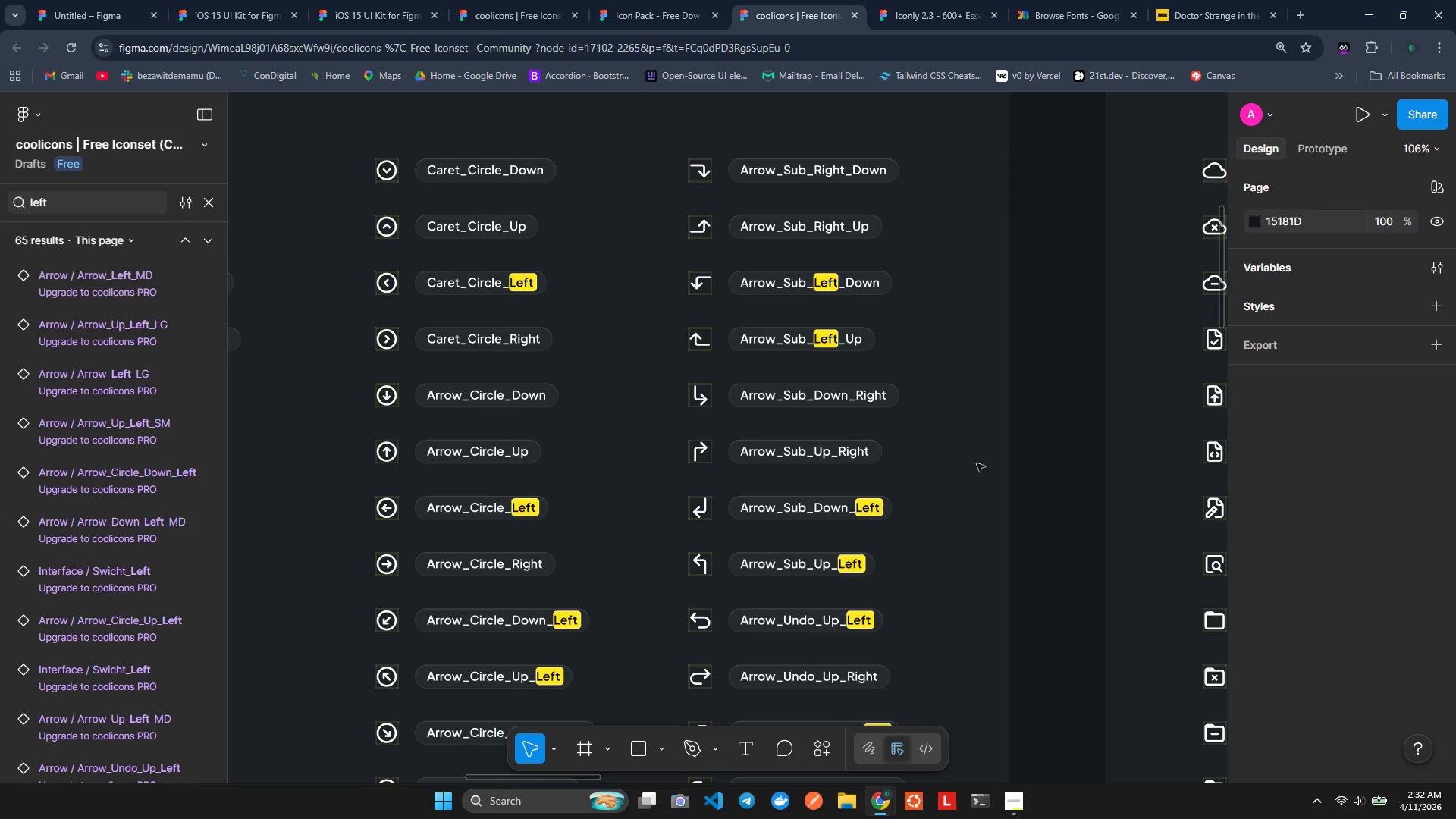 
hold_key(key=ShiftLeft, duration=0.56)
scroll: coordinate [977, 463], scroll_direction: up, amount: 2.0
 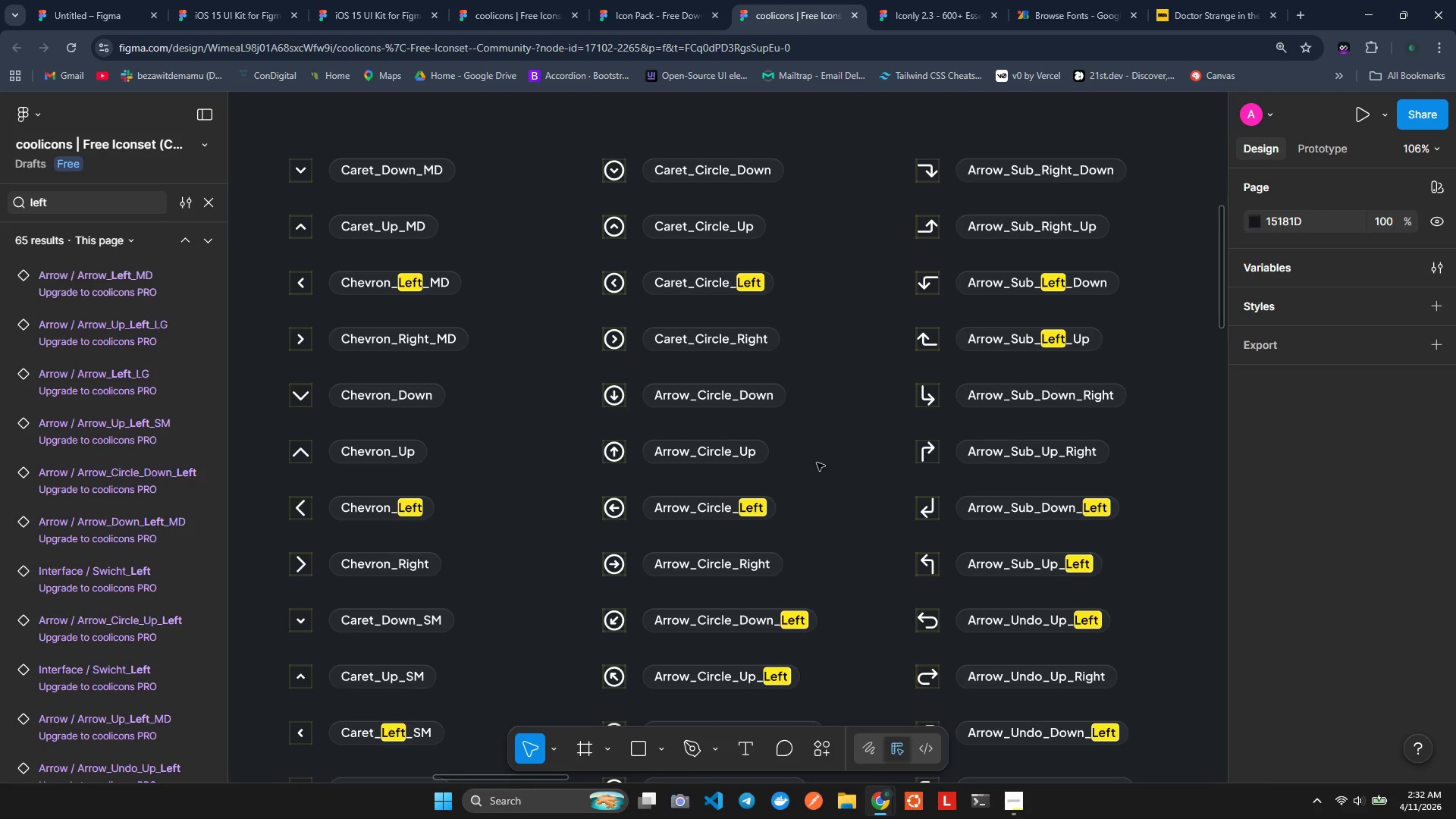 
scroll: coordinate [859, 558], scroll_direction: down, amount: 5.0
 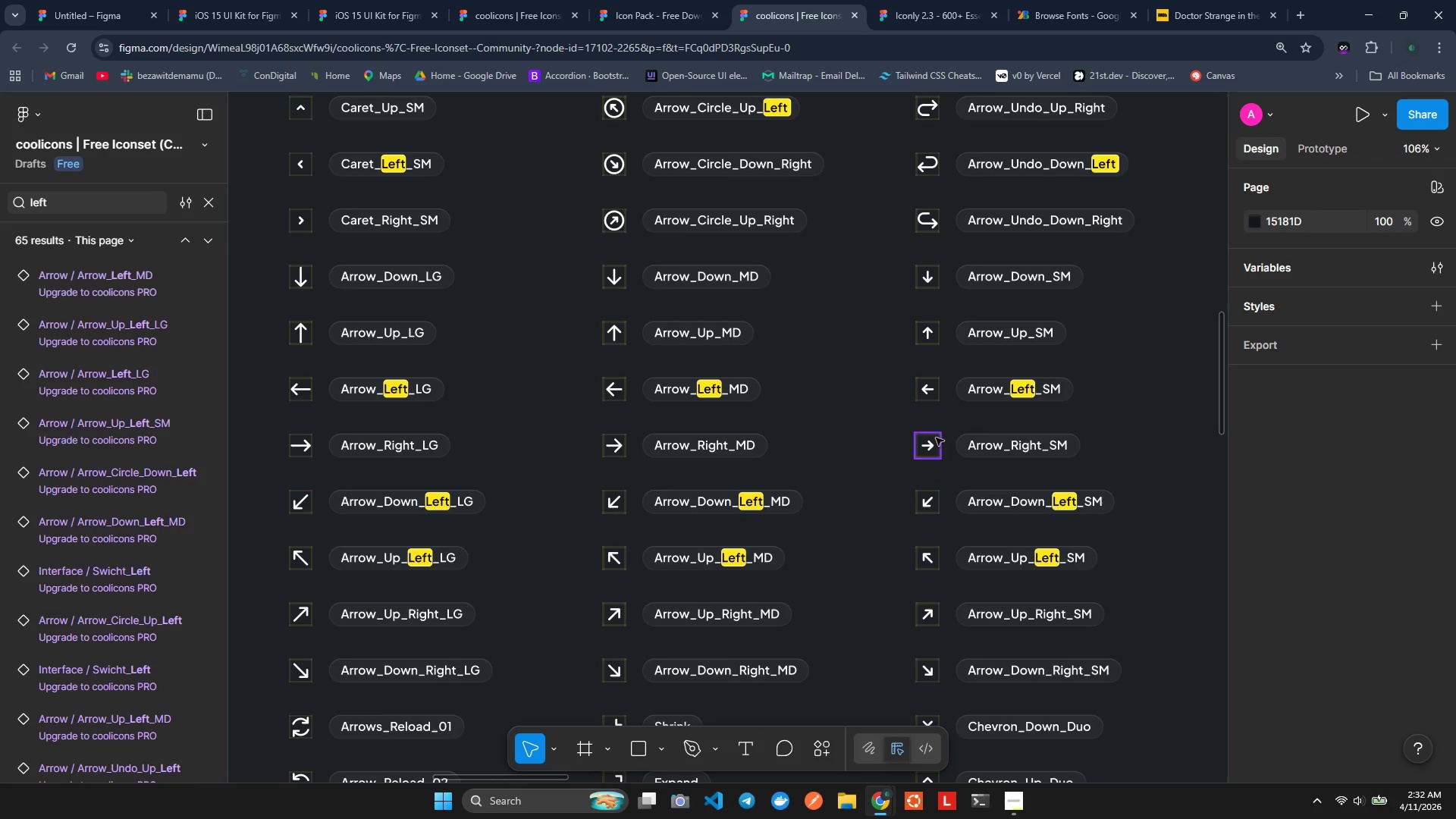 
left_click([930, 445])
 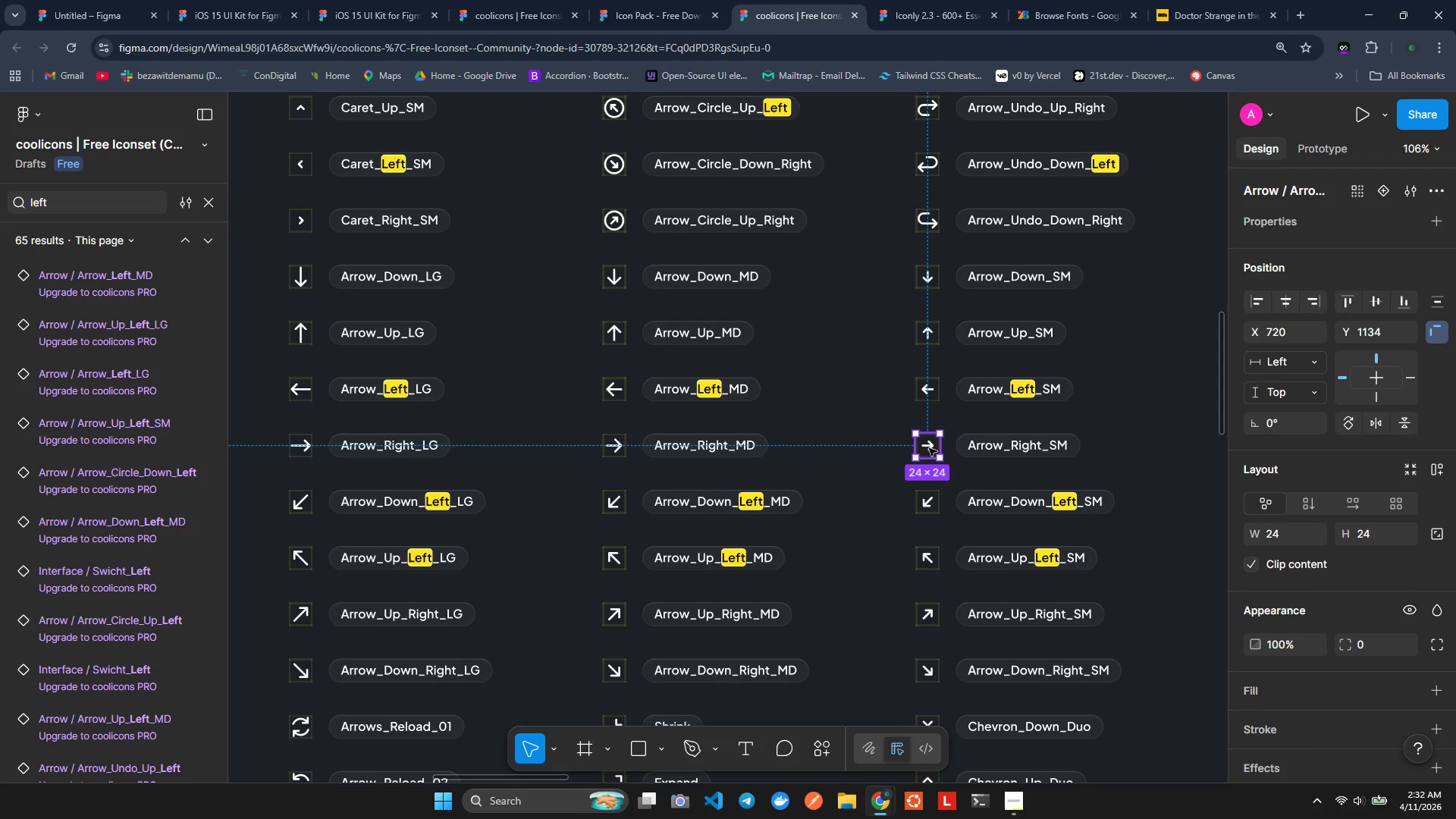 
right_click([929, 448])
 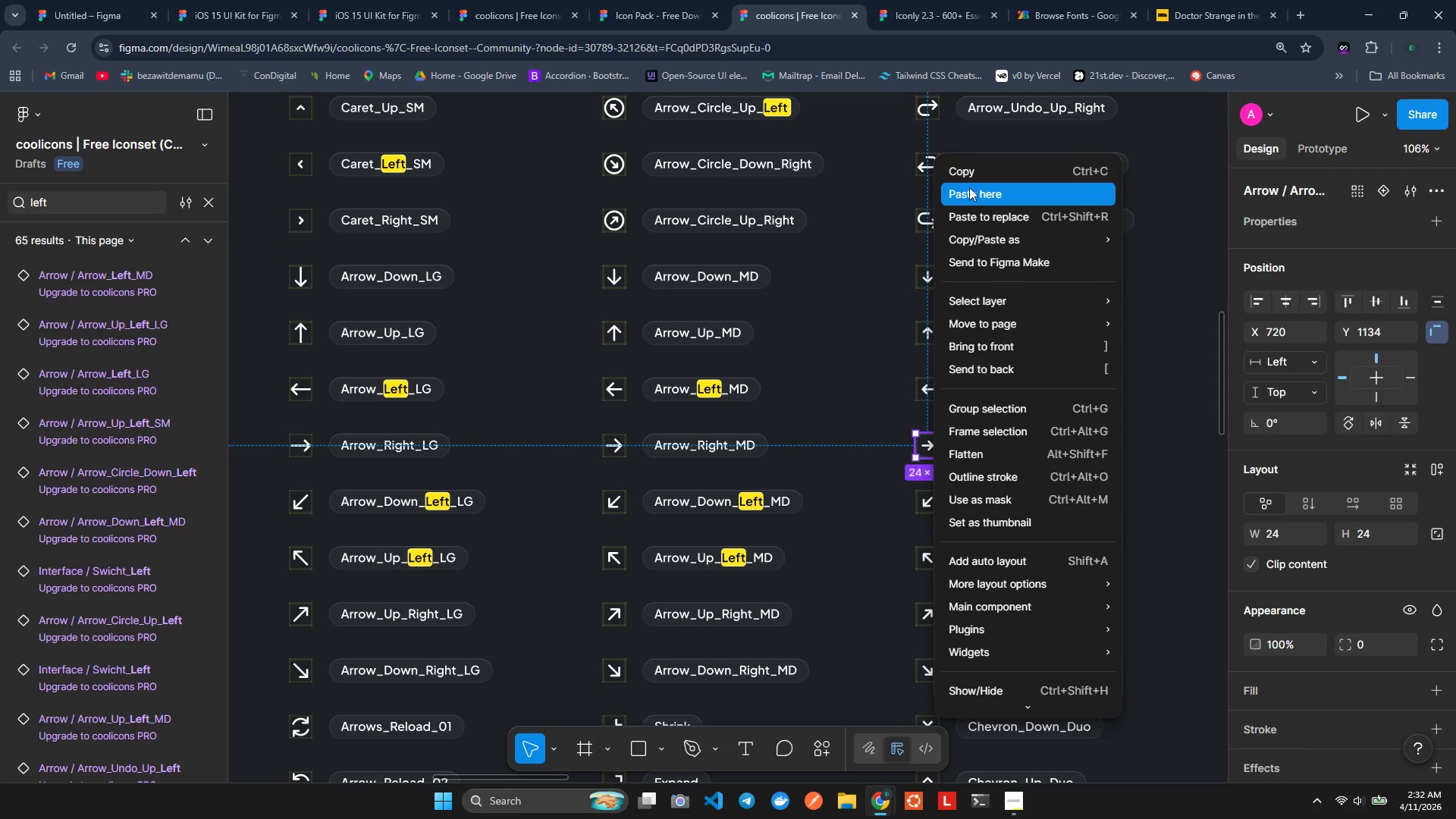 
left_click([968, 177])
 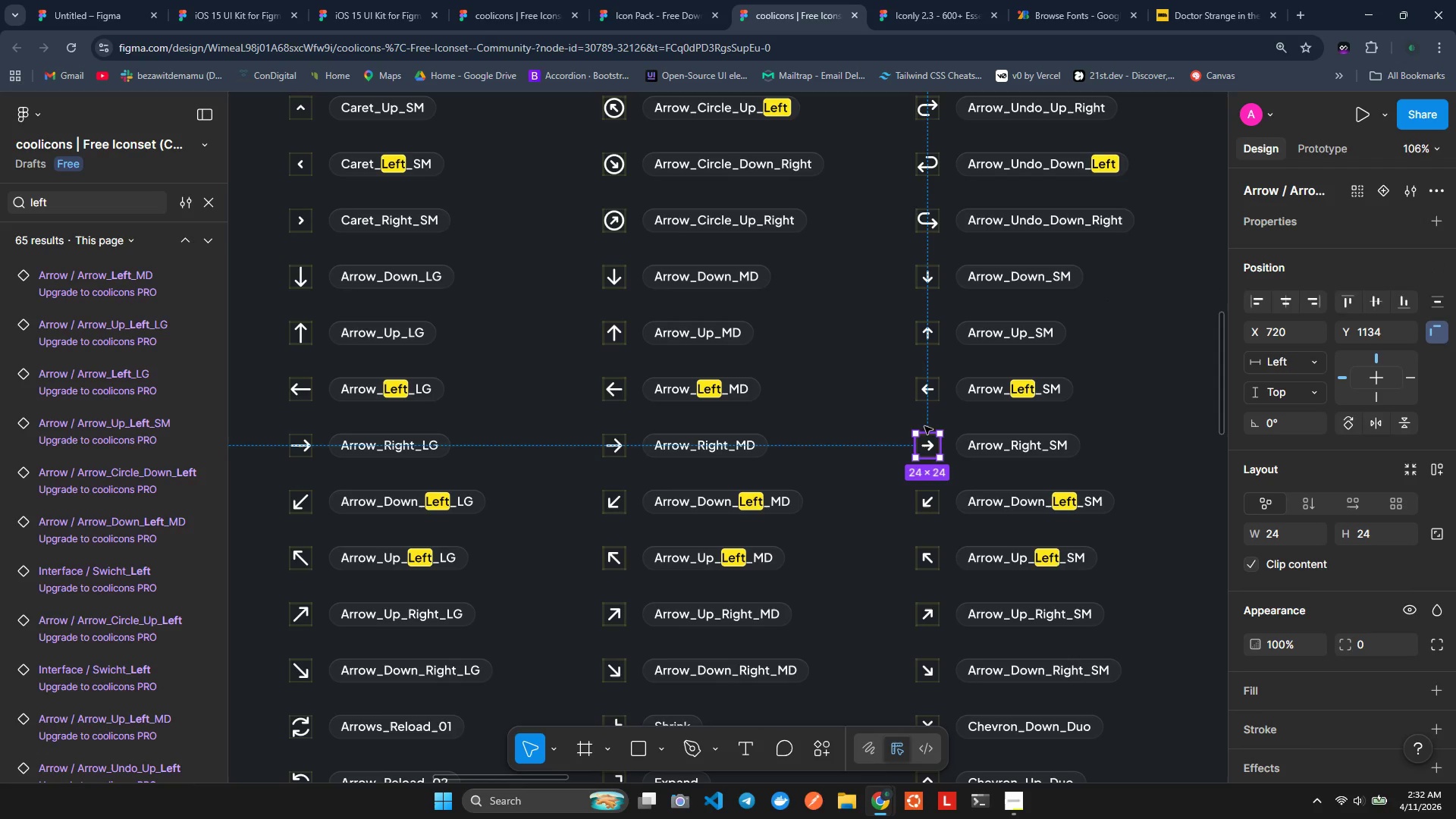 
right_click([927, 388])
 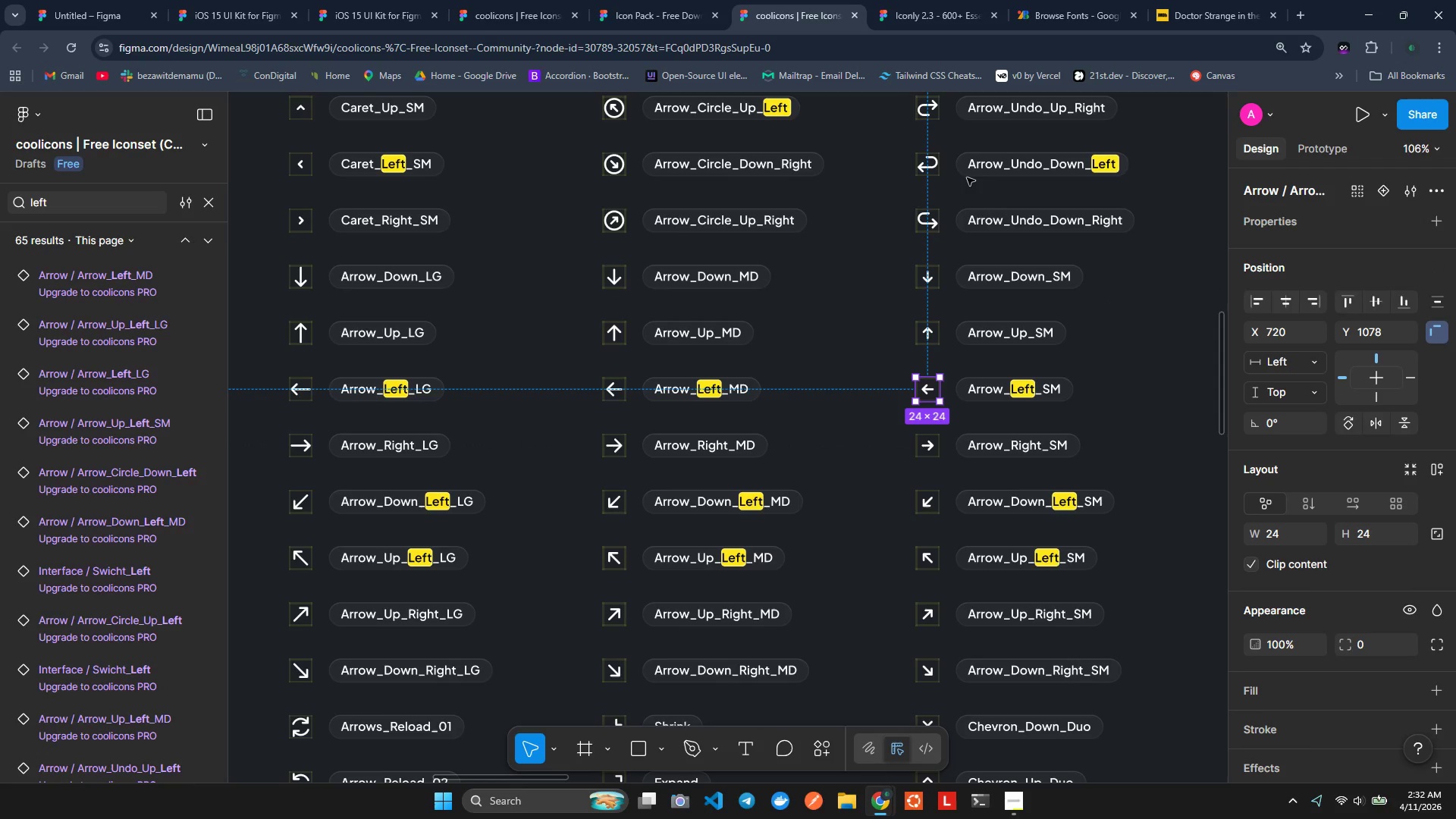 
scroll: coordinate [949, 460], scroll_direction: down, amount: 8.0
 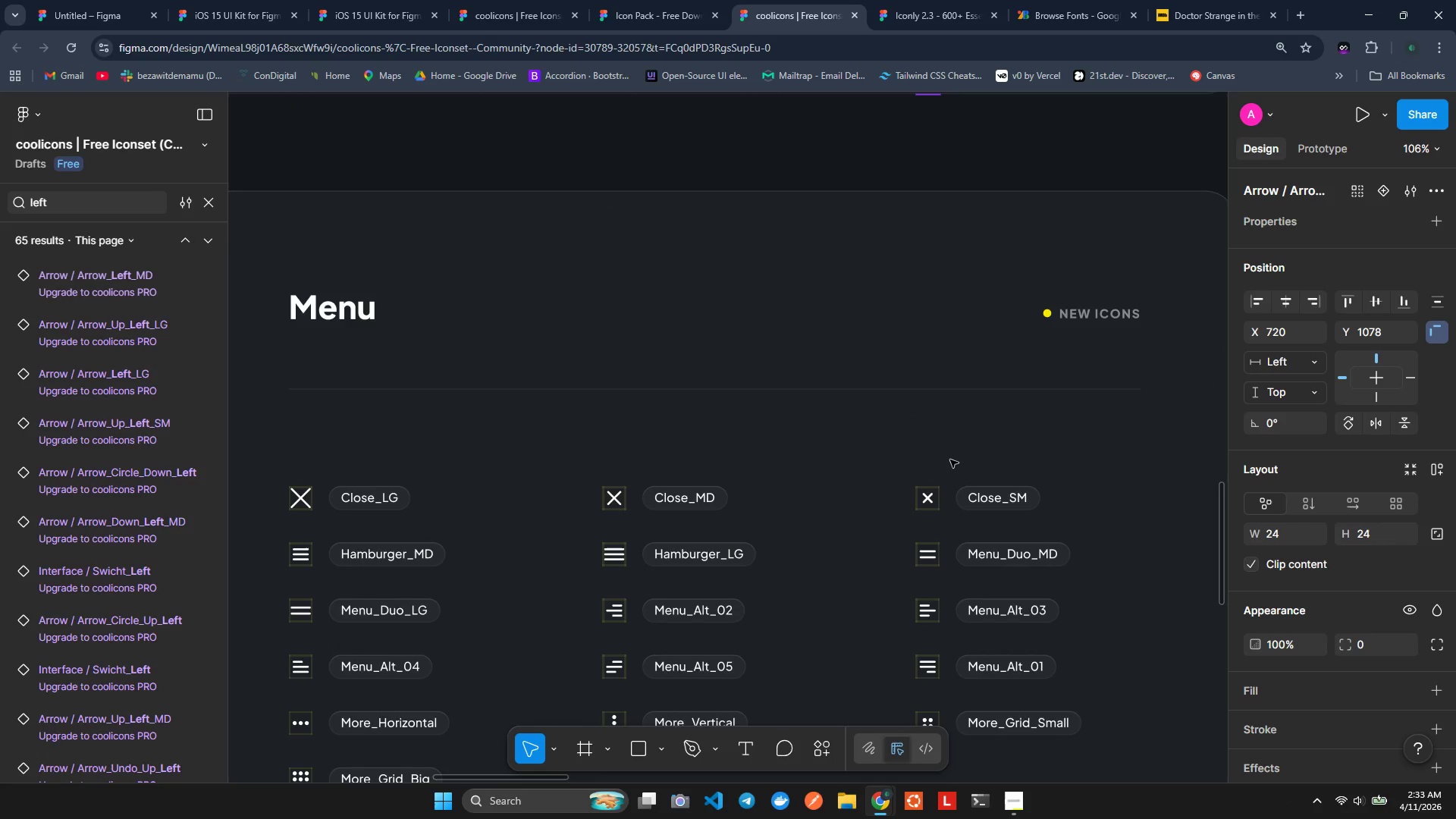 
wait(10.1)
 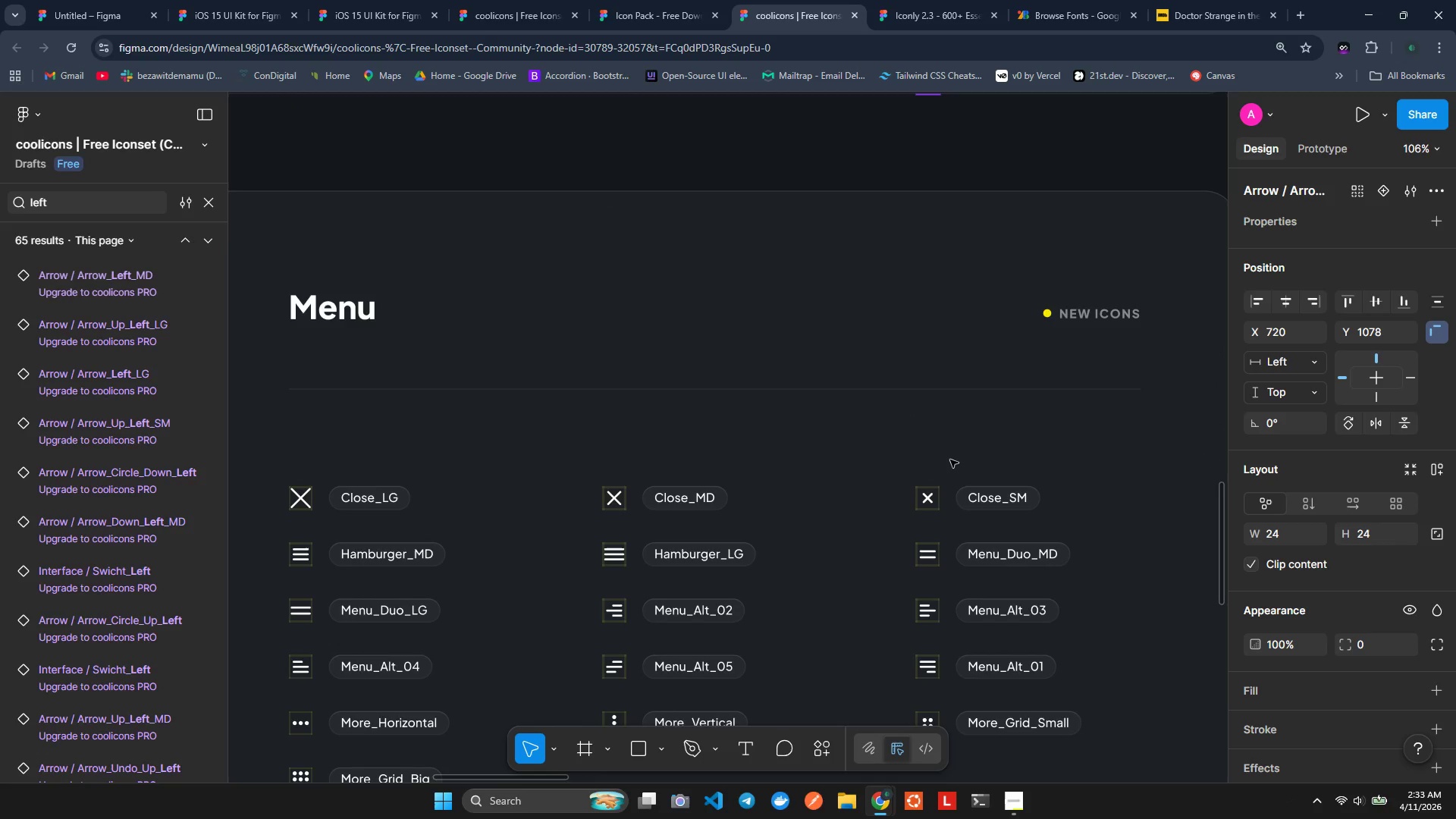 
right_click([300, 566])
 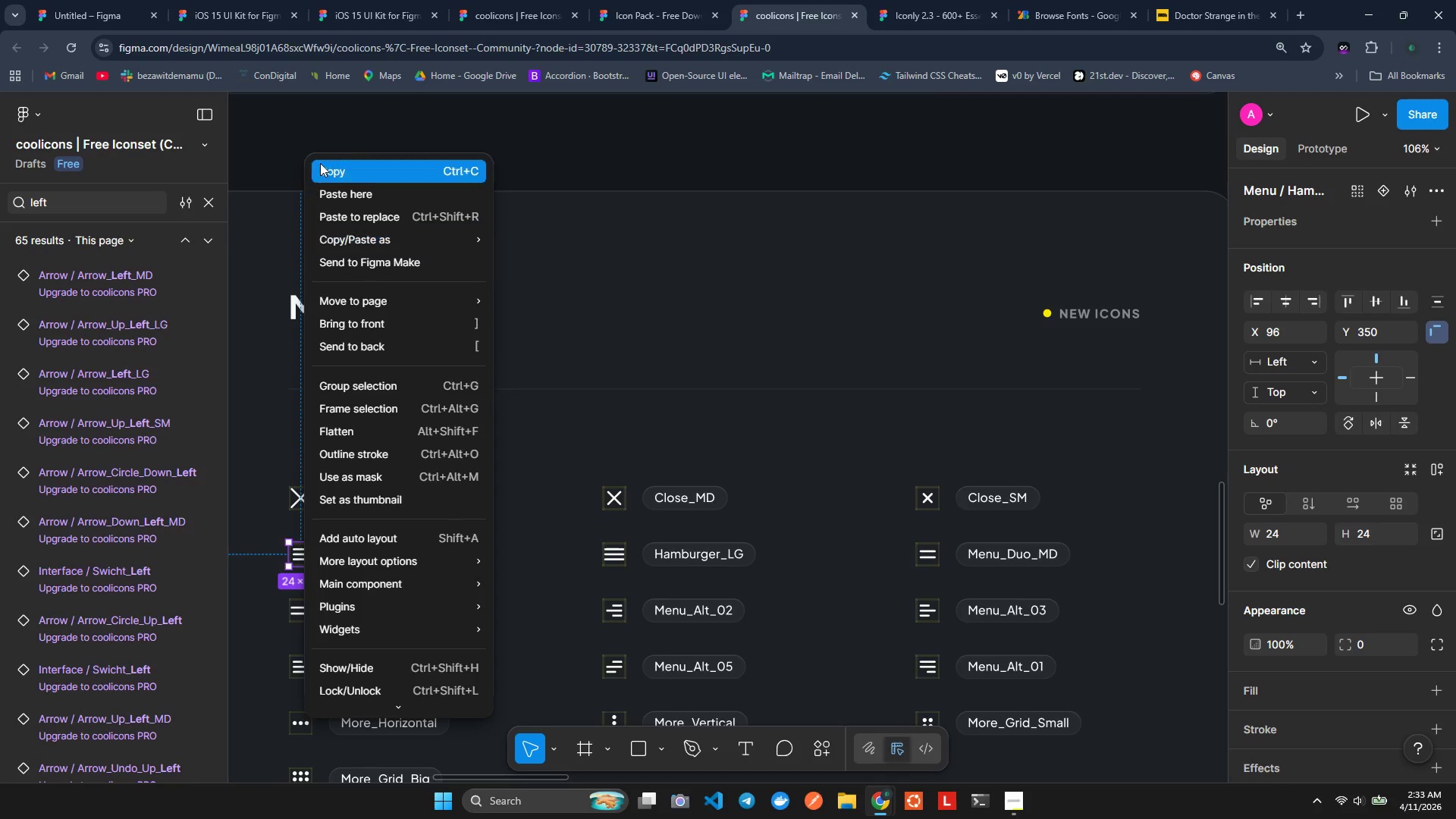 
left_click([336, 167])
 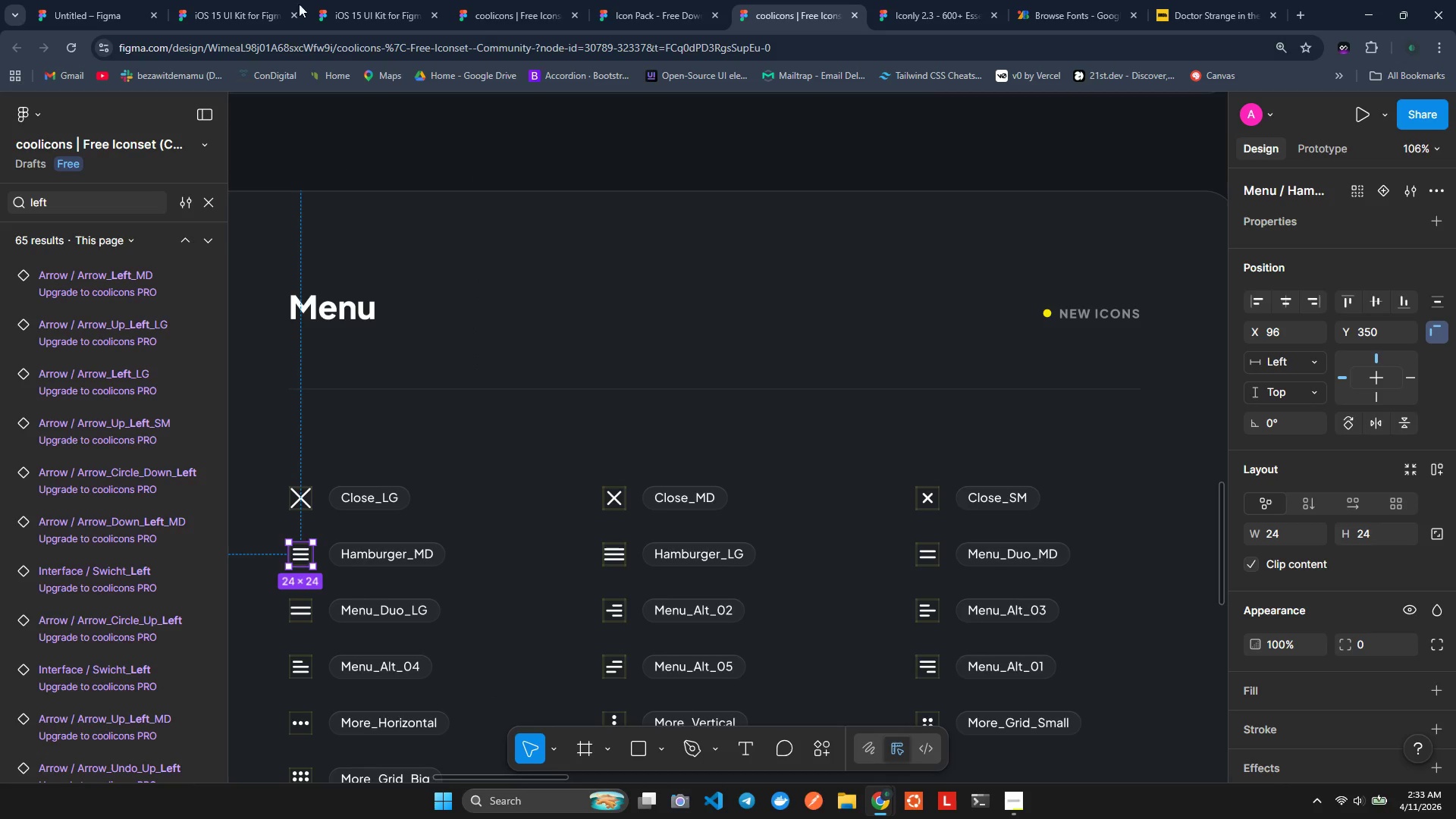 
left_click([77, 0])
 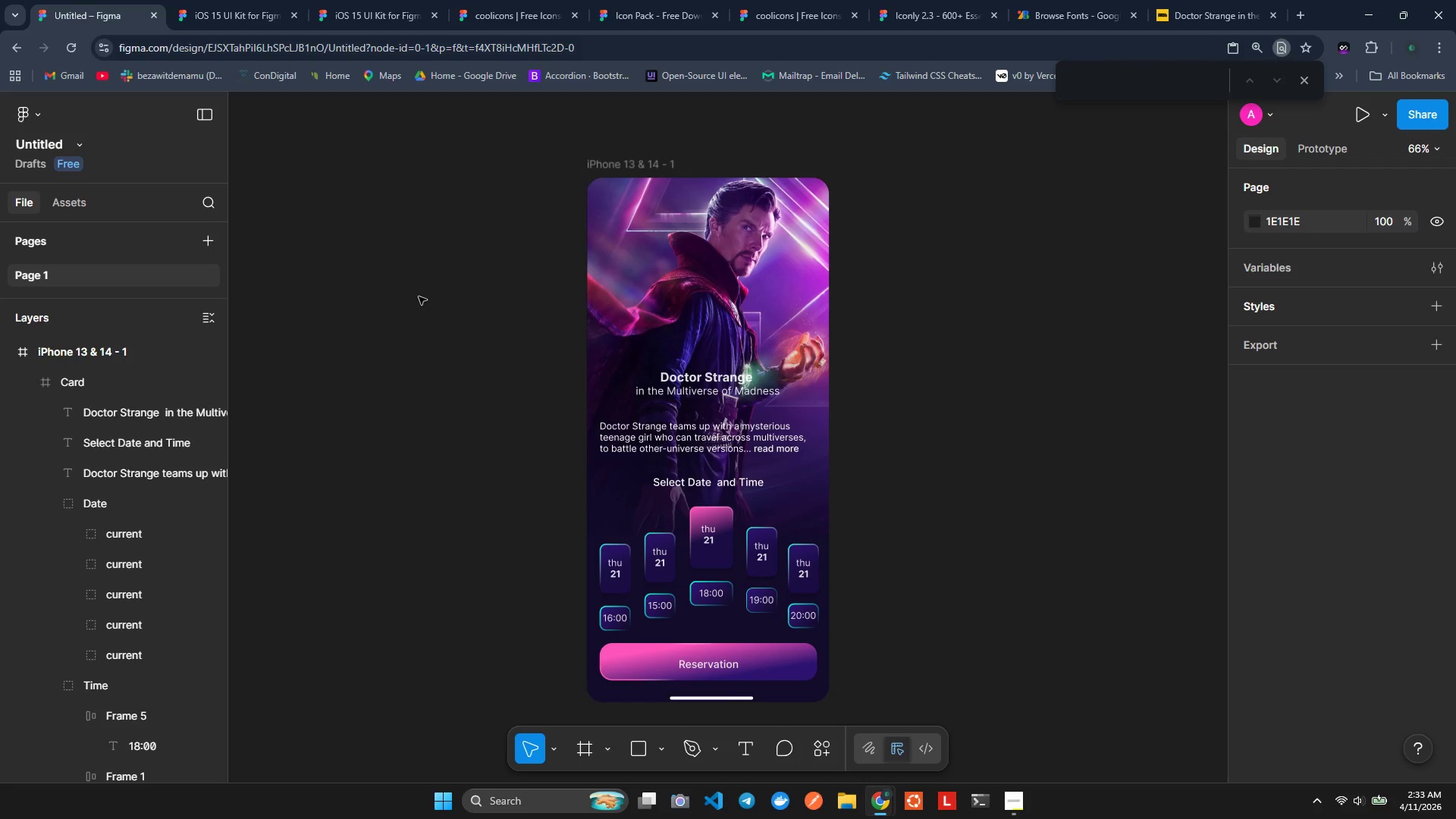 
wait(8.06)
 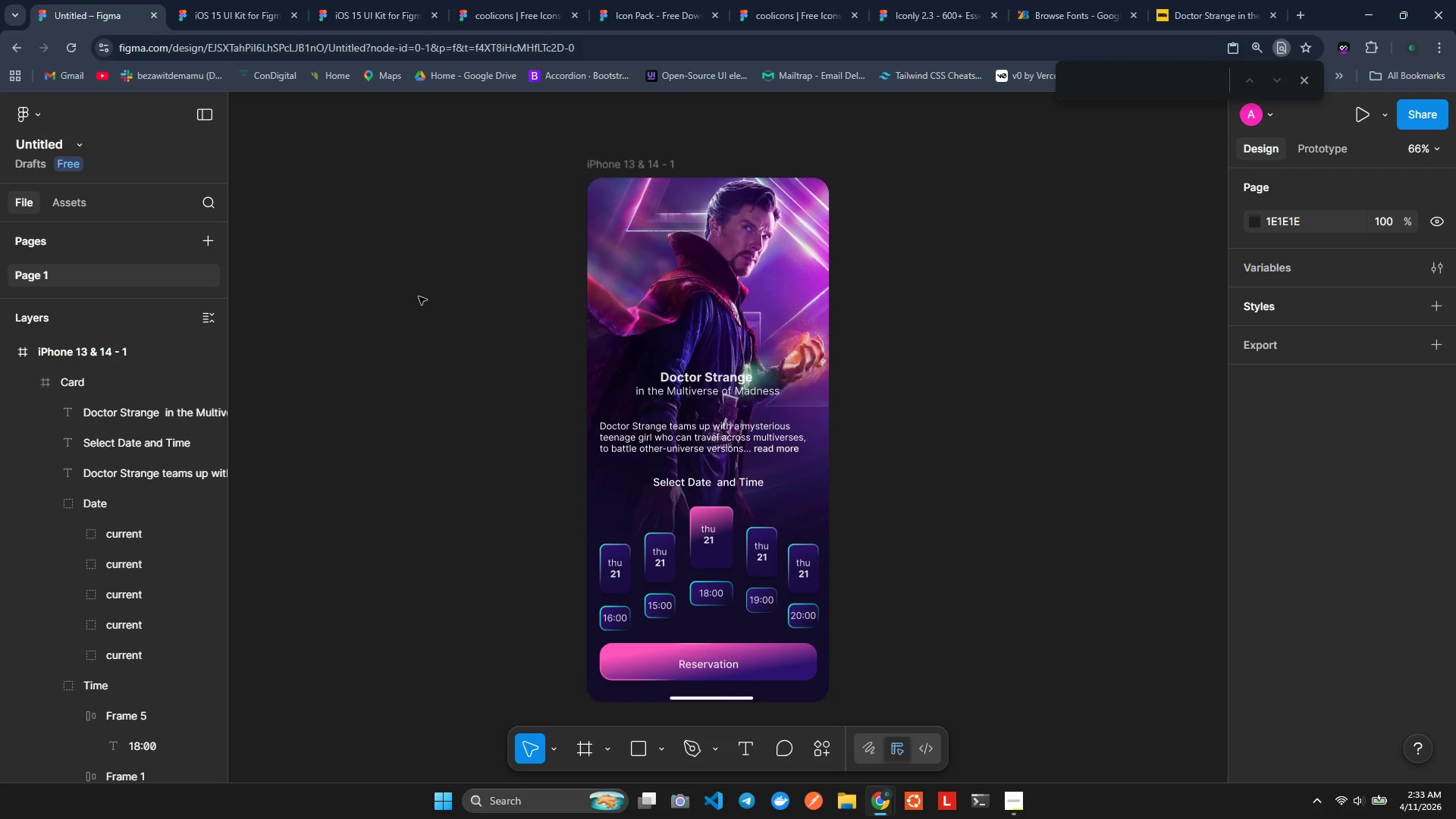 
key(Alt+AltLeft)
 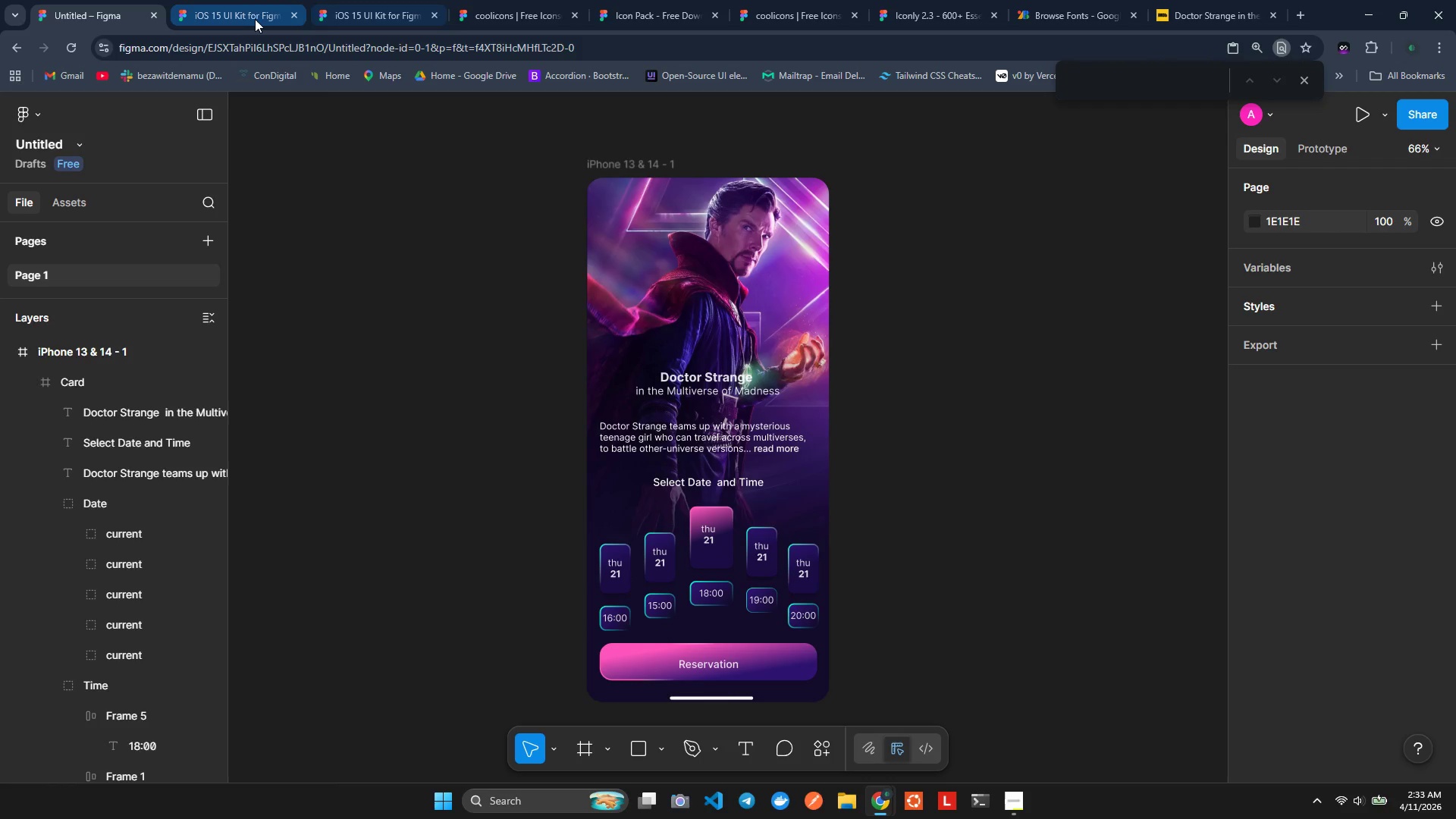 
left_click([246, 14])
 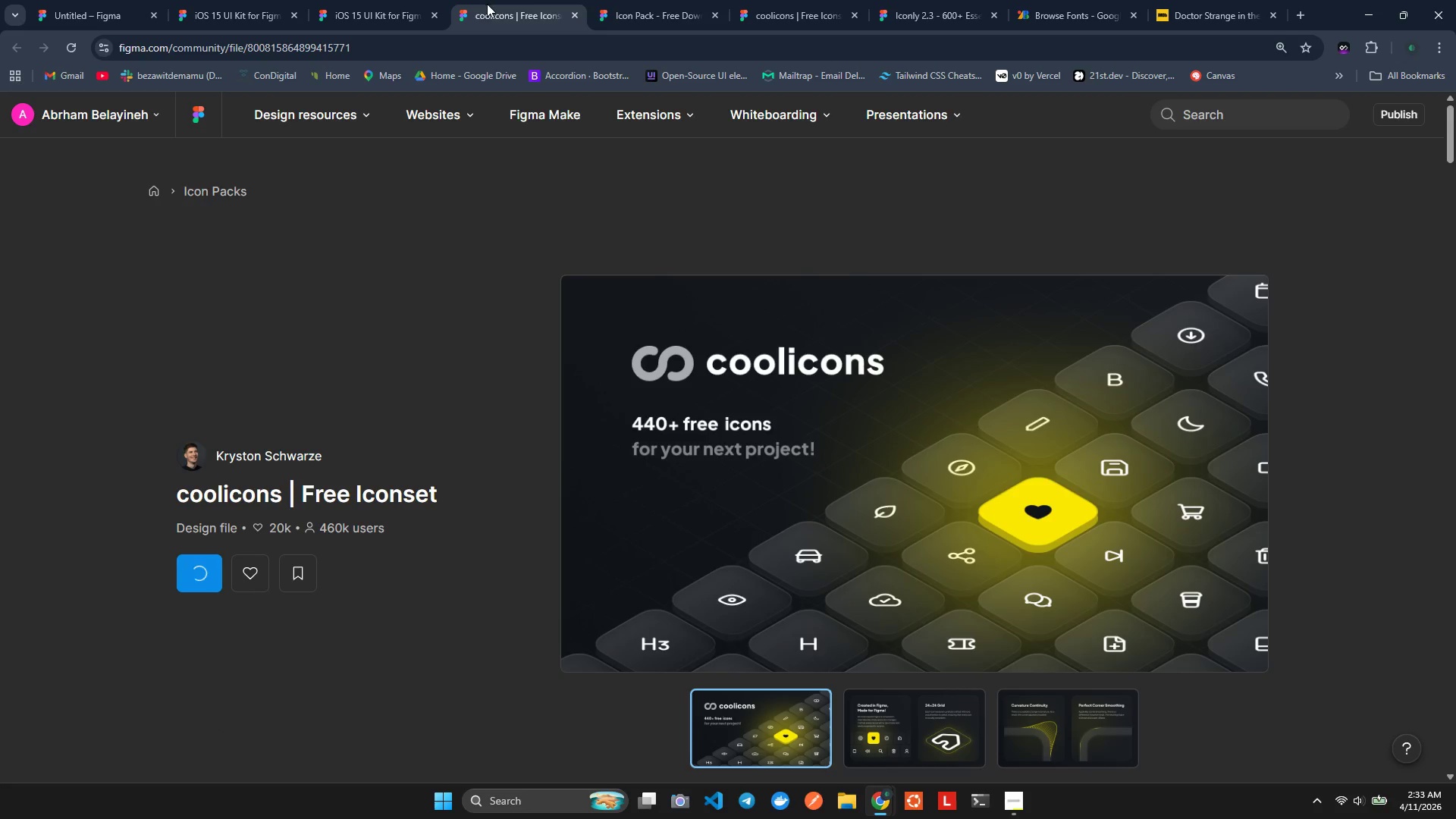 
left_click([386, 1])
 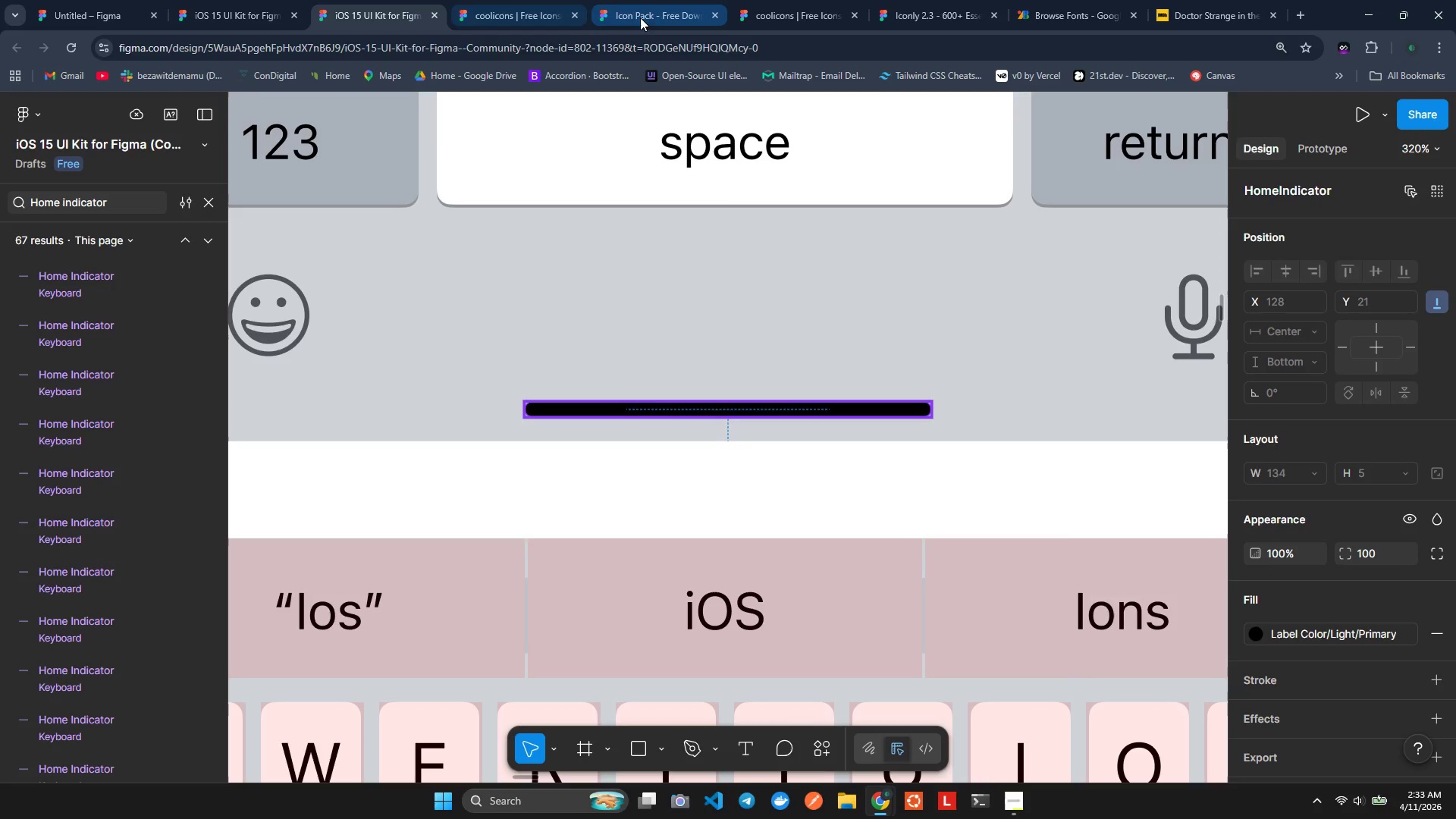 
left_click([653, 13])
 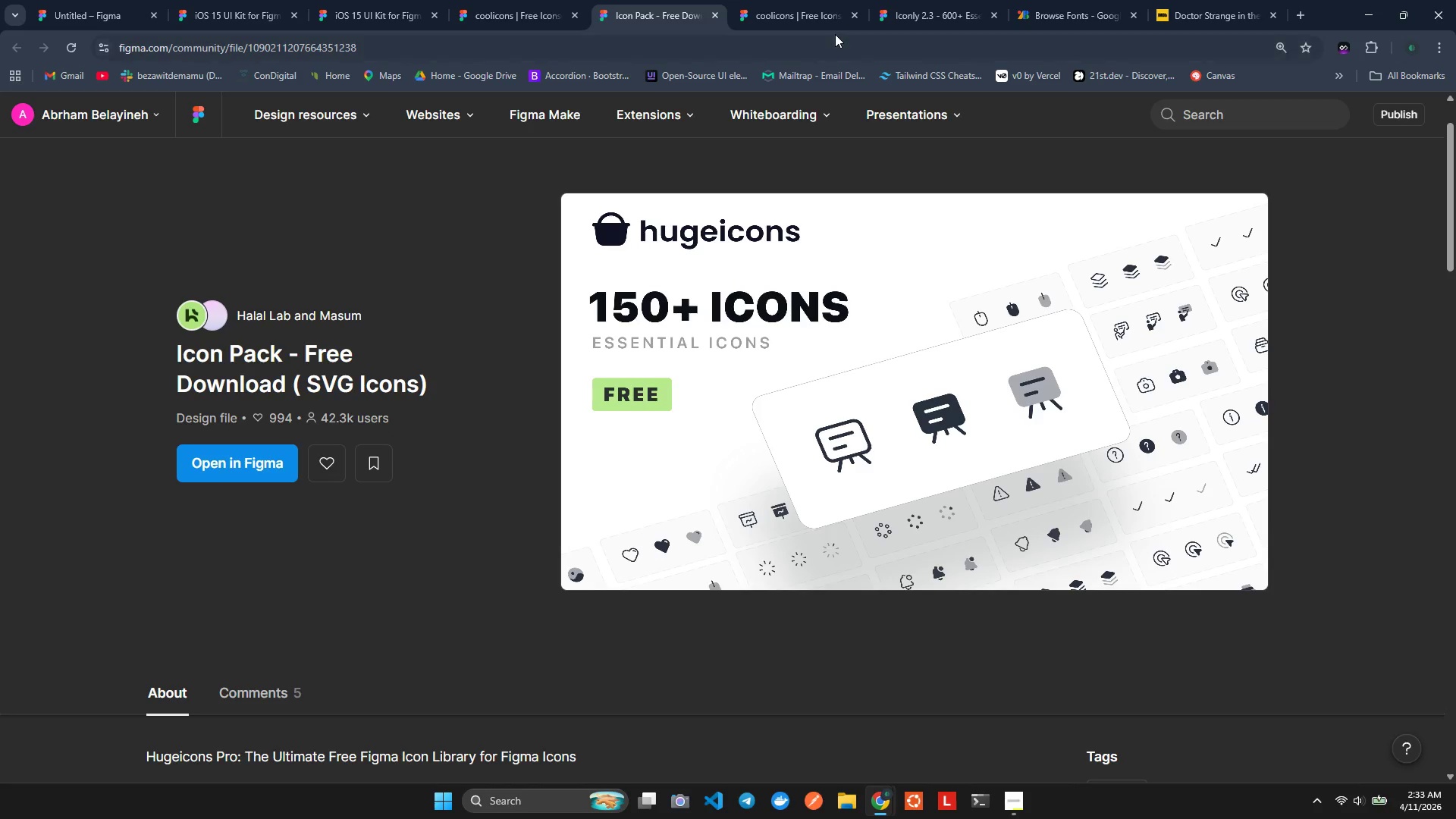 
double_click([810, 3])
 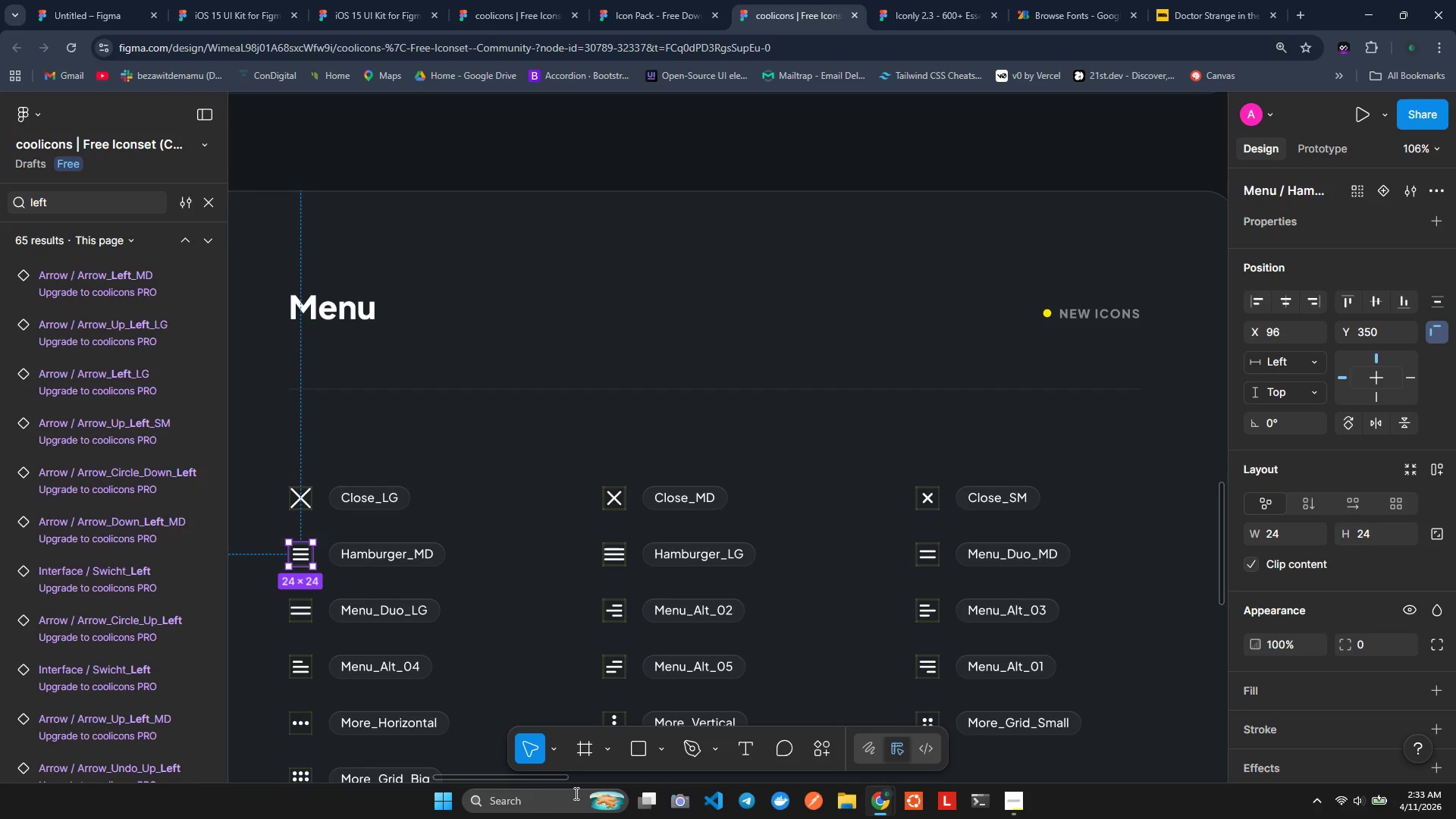 
scroll: coordinate [670, 643], scroll_direction: down, amount: 2.0
 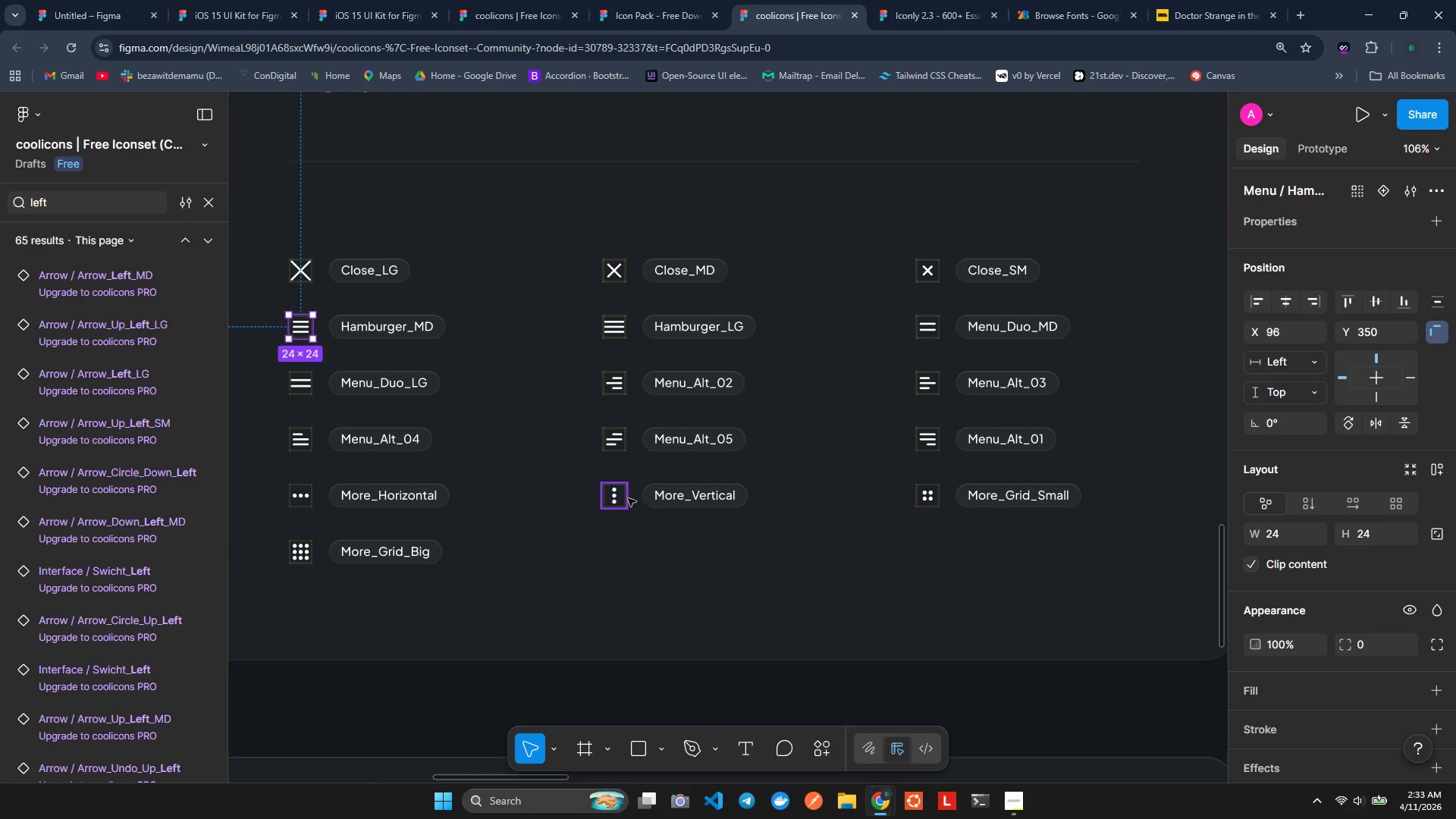 
left_click([626, 497])
 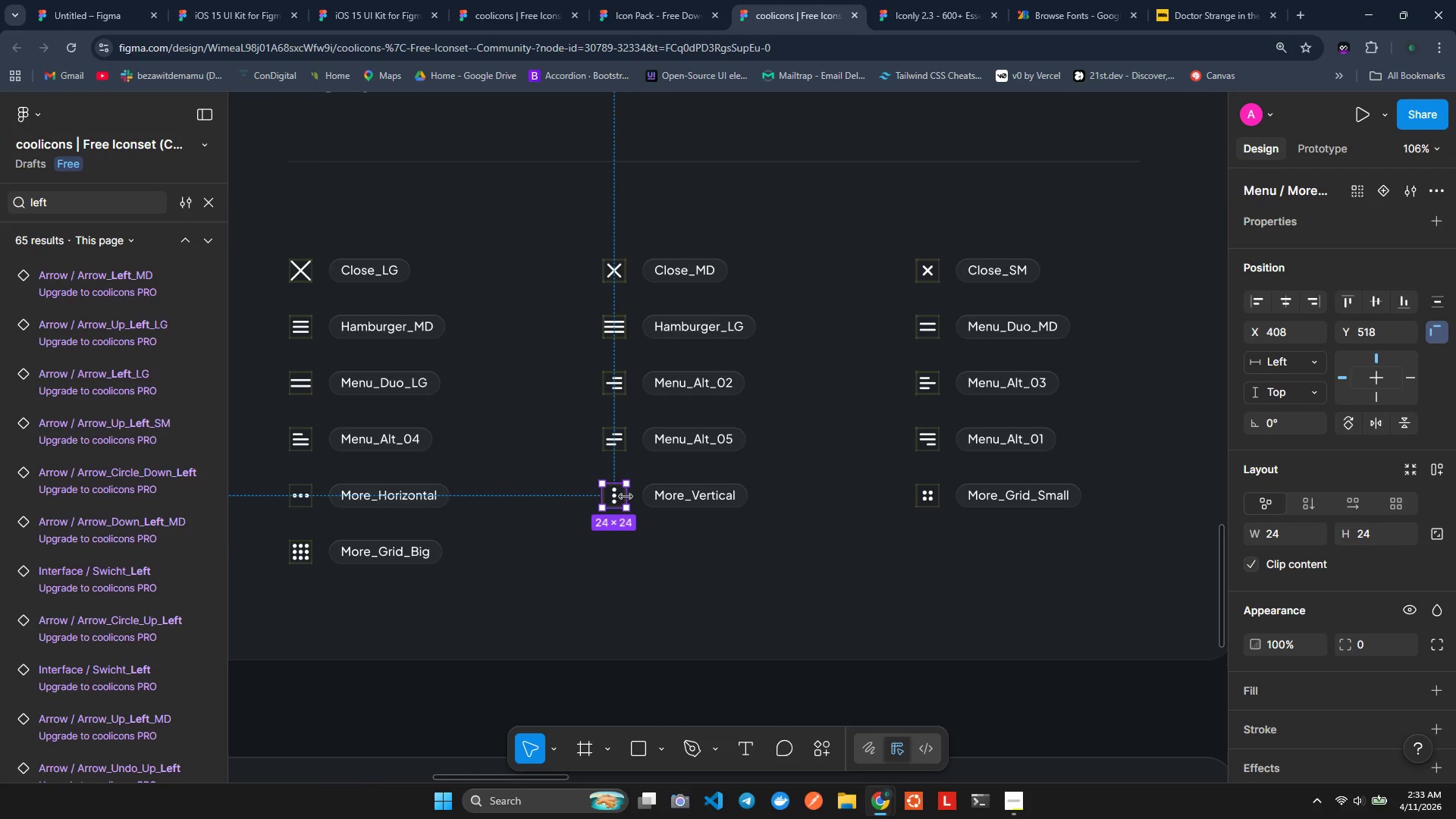 
key(Control+ControlLeft)
 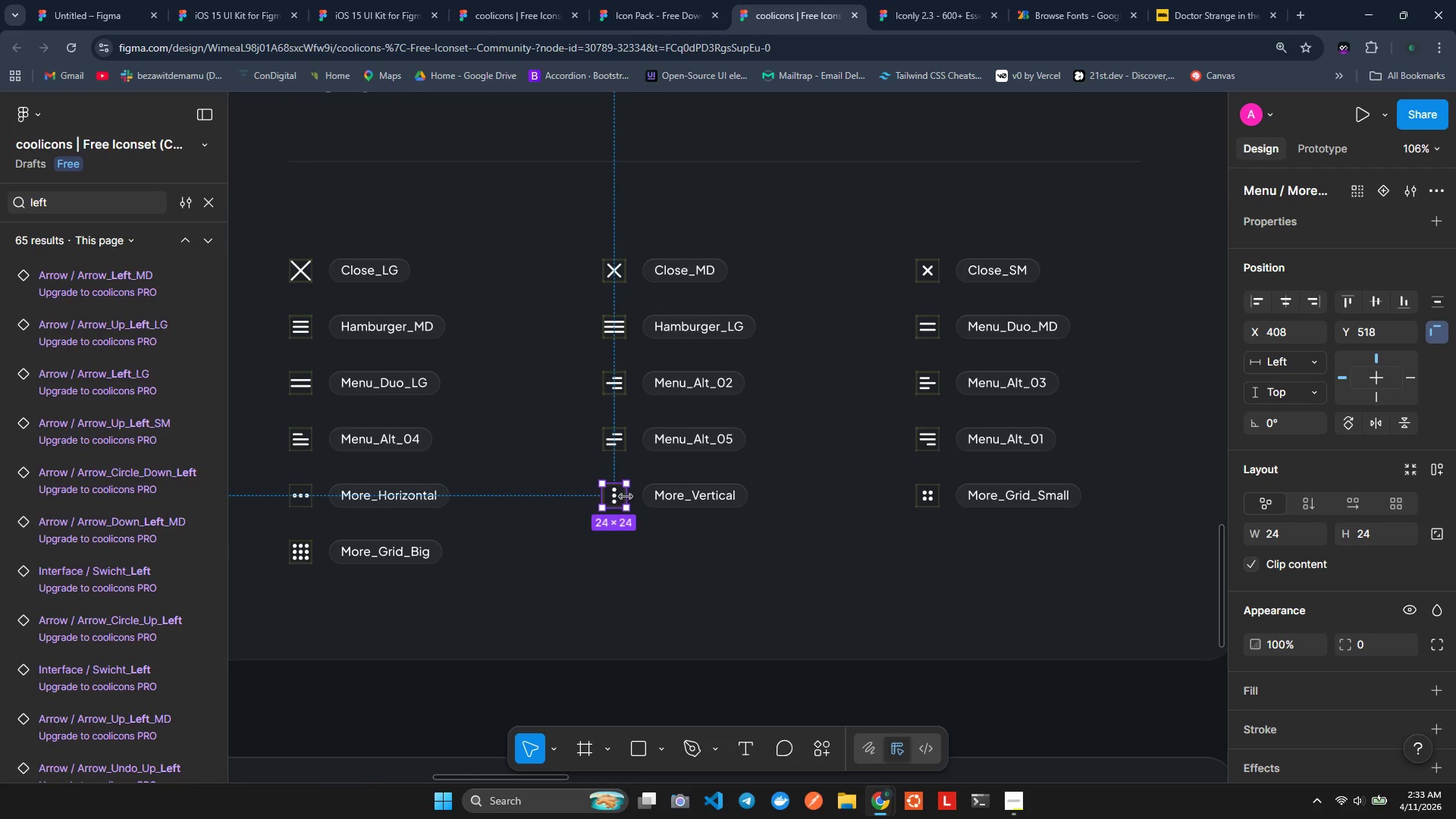 
key(Control+C)
 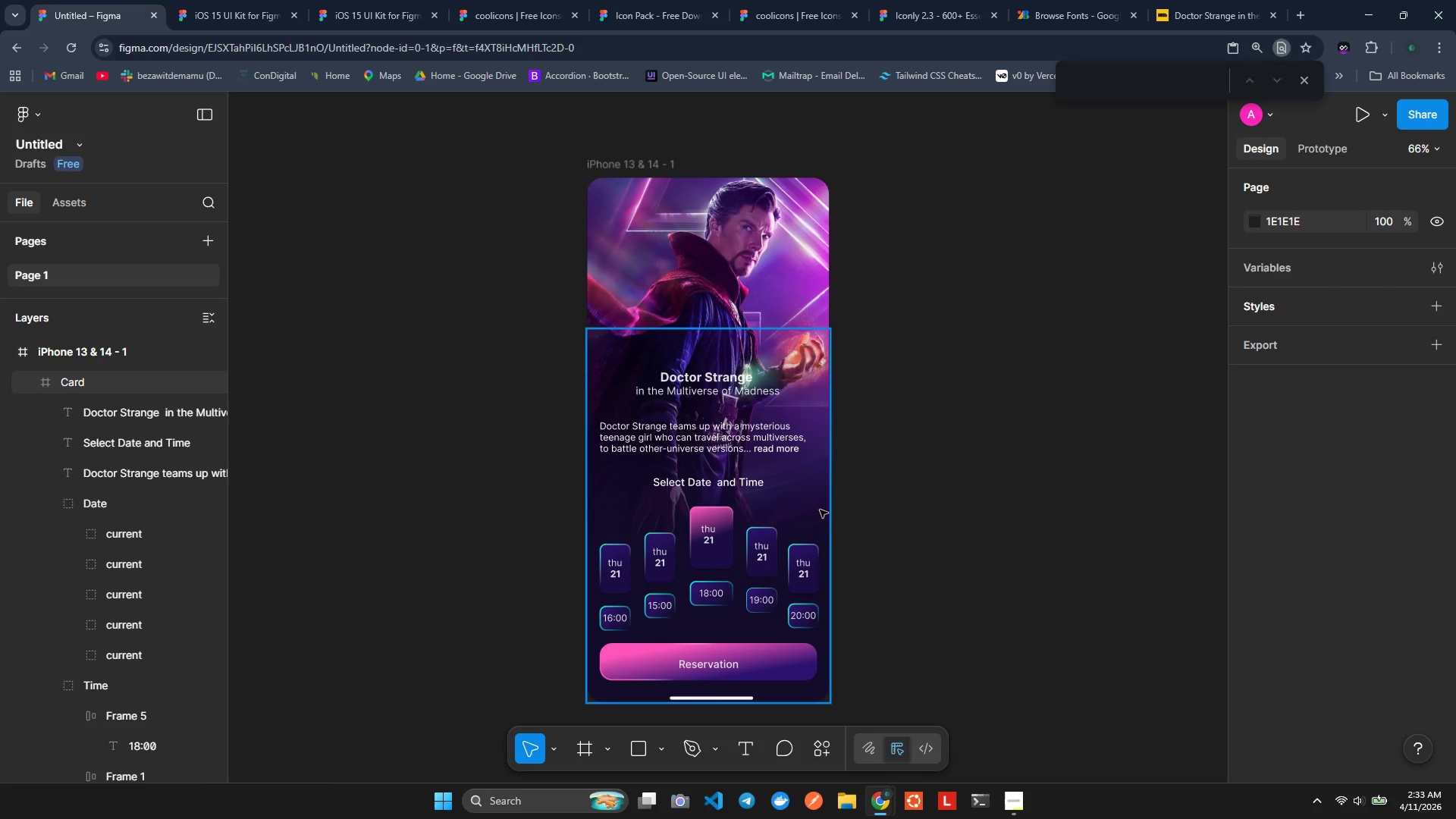 
left_click([886, 384])
 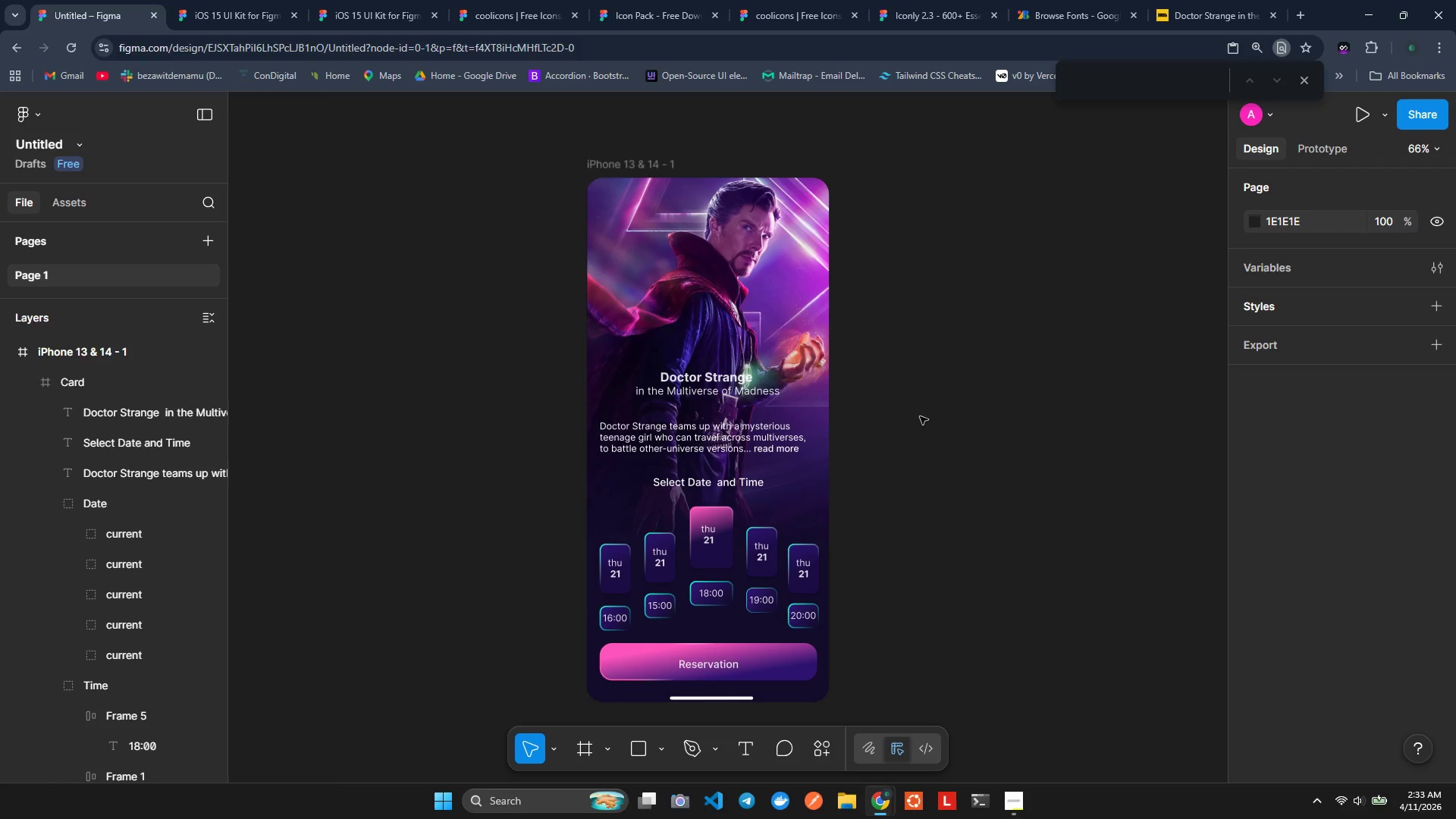 
wait(15.25)
 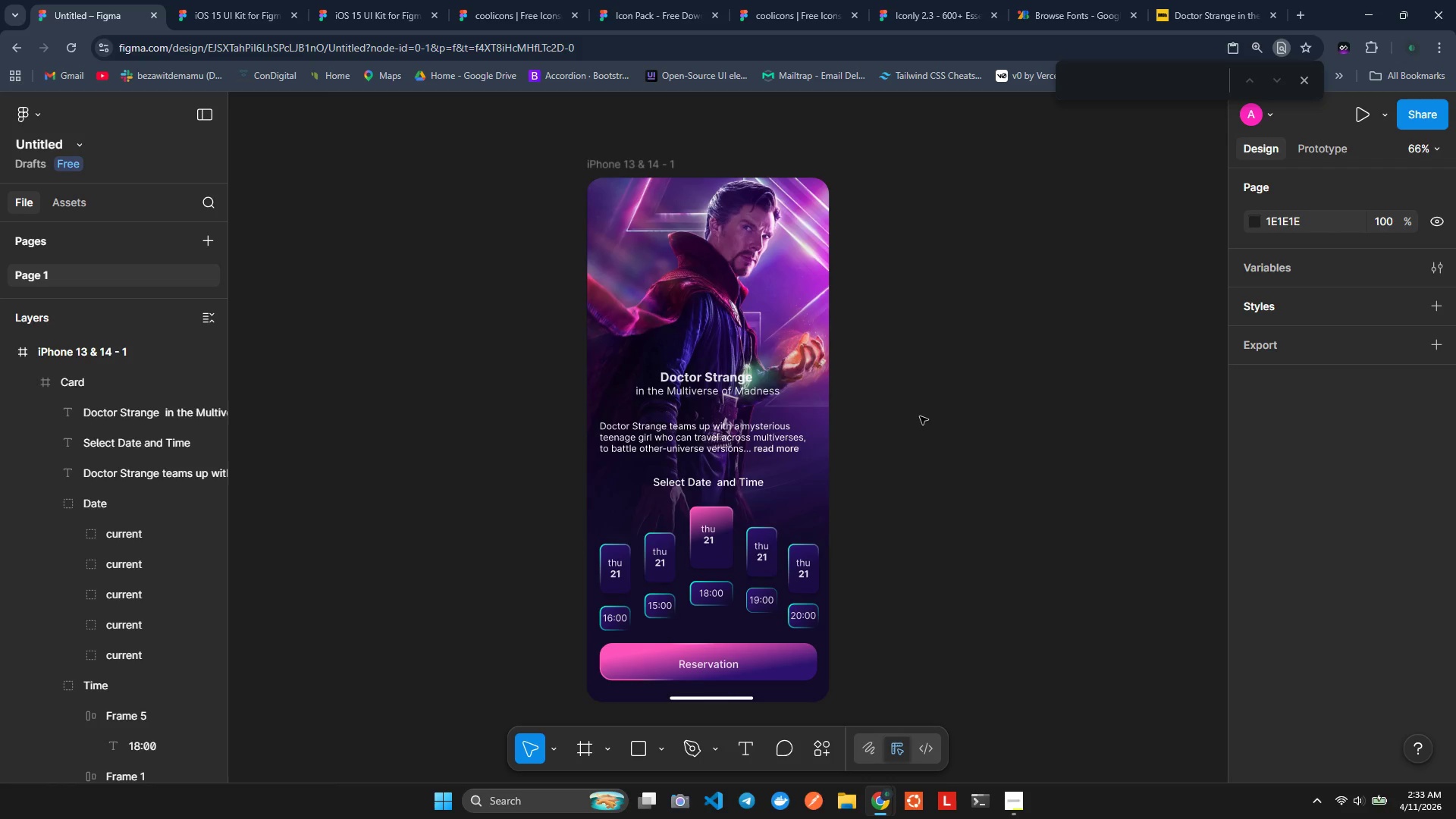 
left_click([654, 755])
 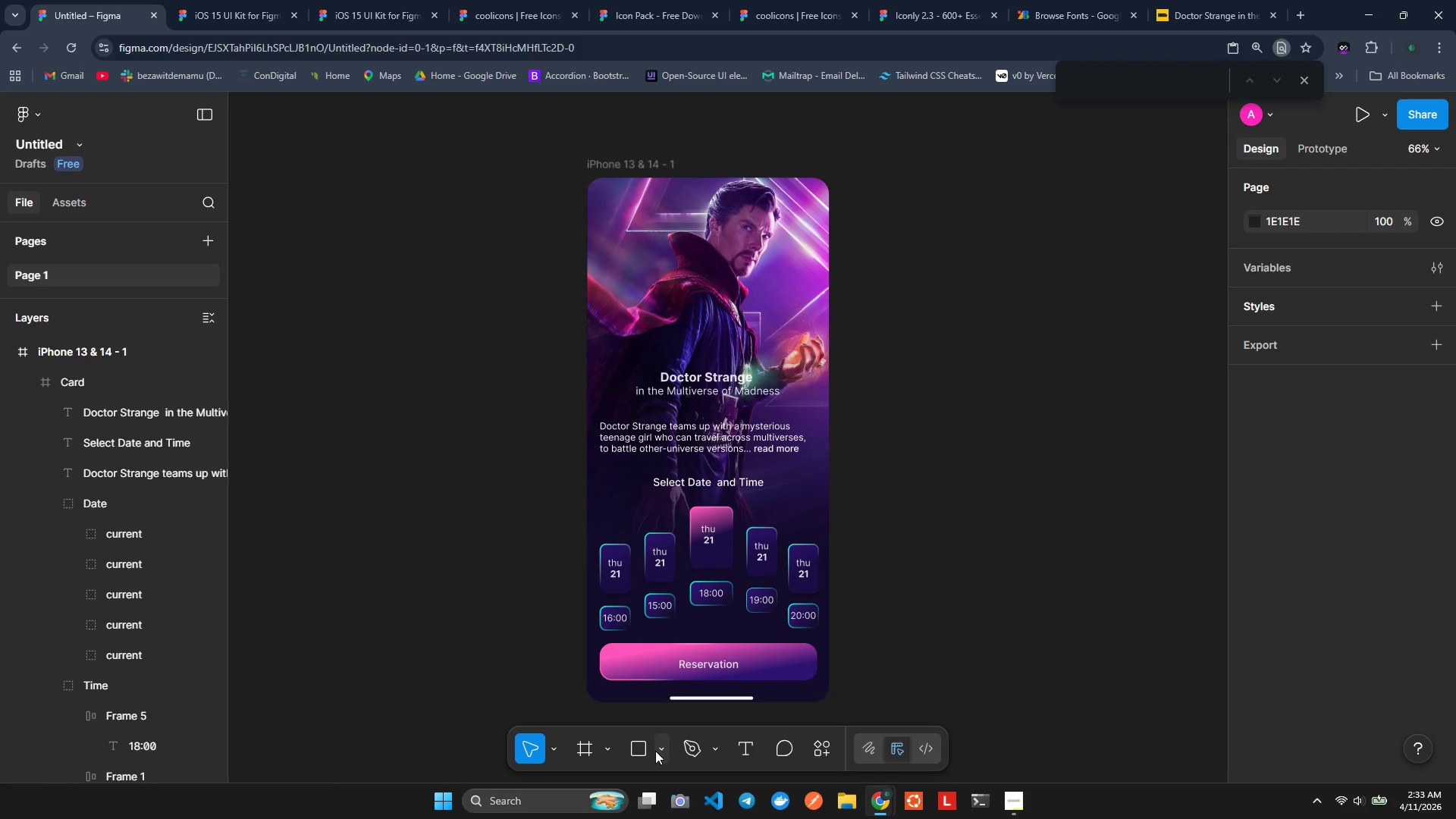 
left_click([656, 751])
 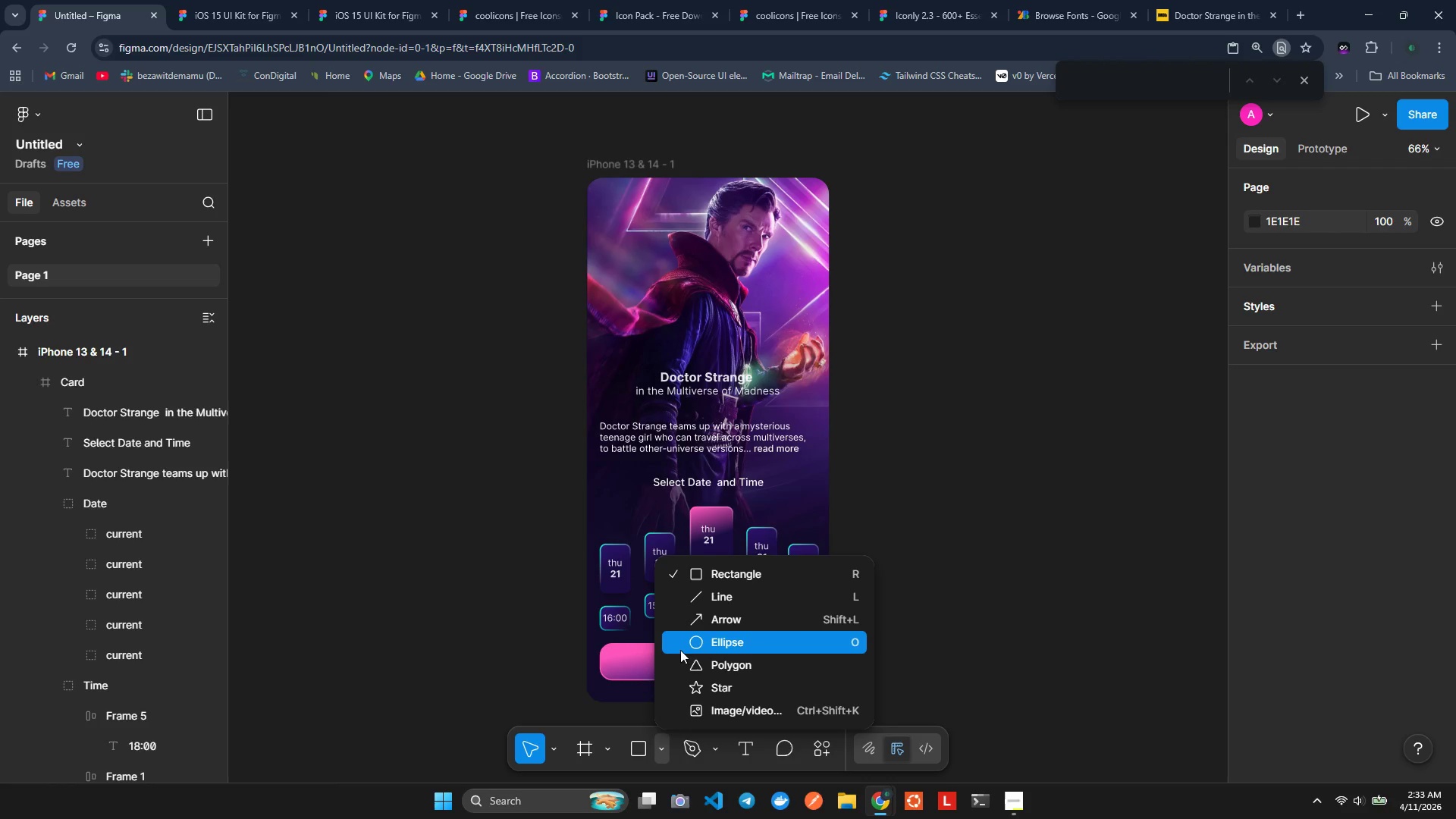 
left_click([684, 647])
 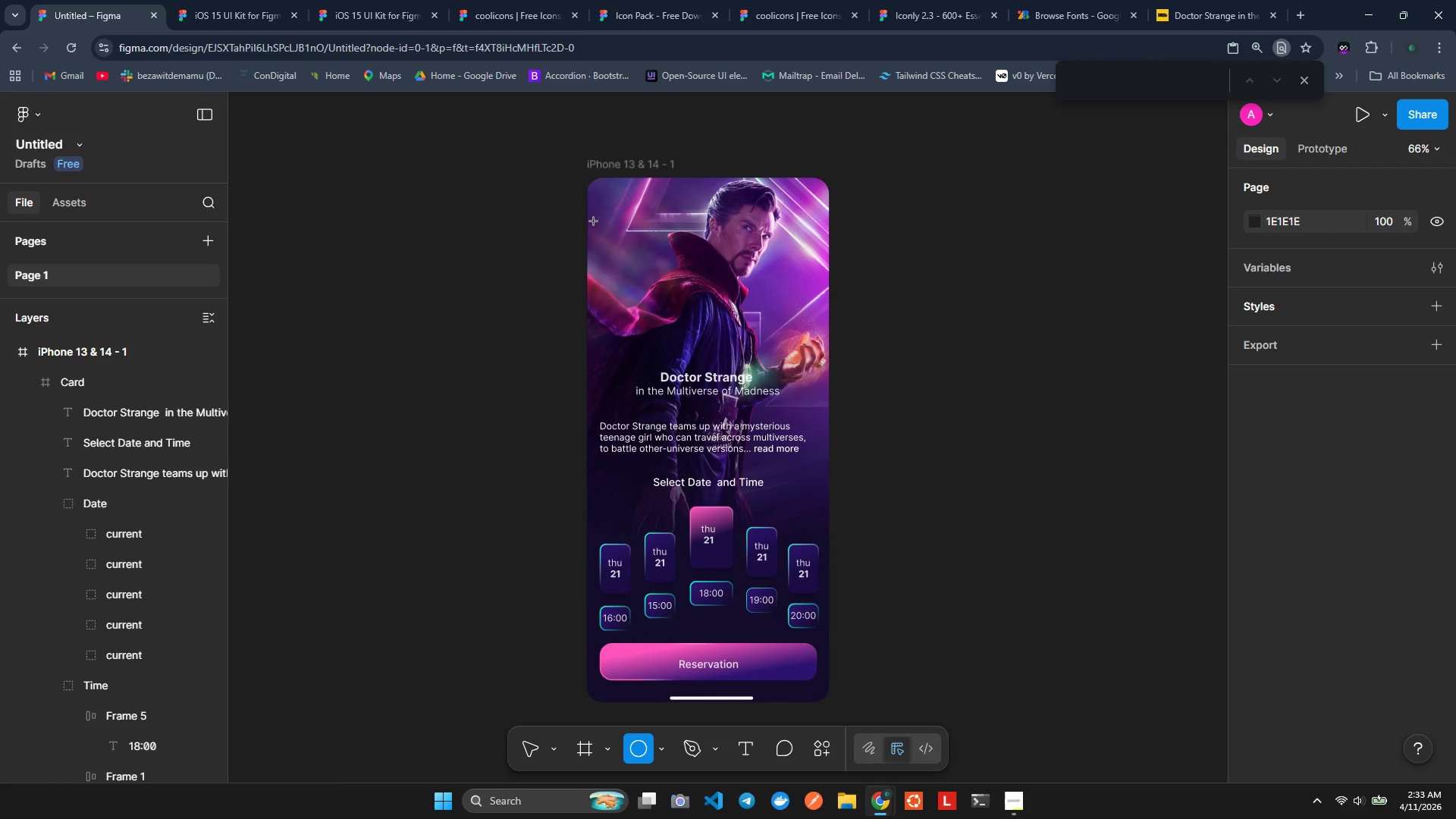 
left_click_drag(start_coordinate=[599, 202], to_coordinate=[626, 227])
 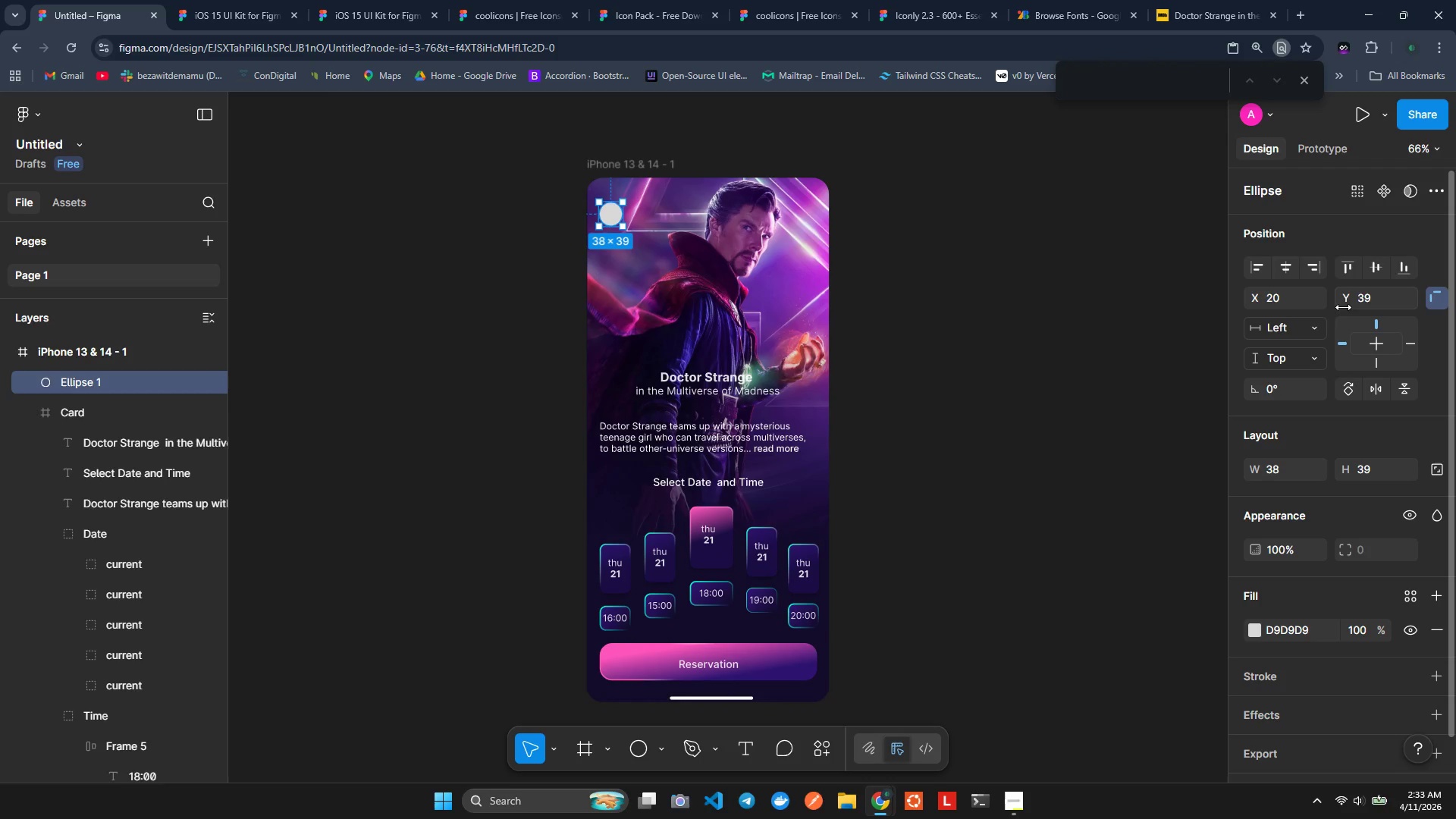 
left_click([1282, 297])
 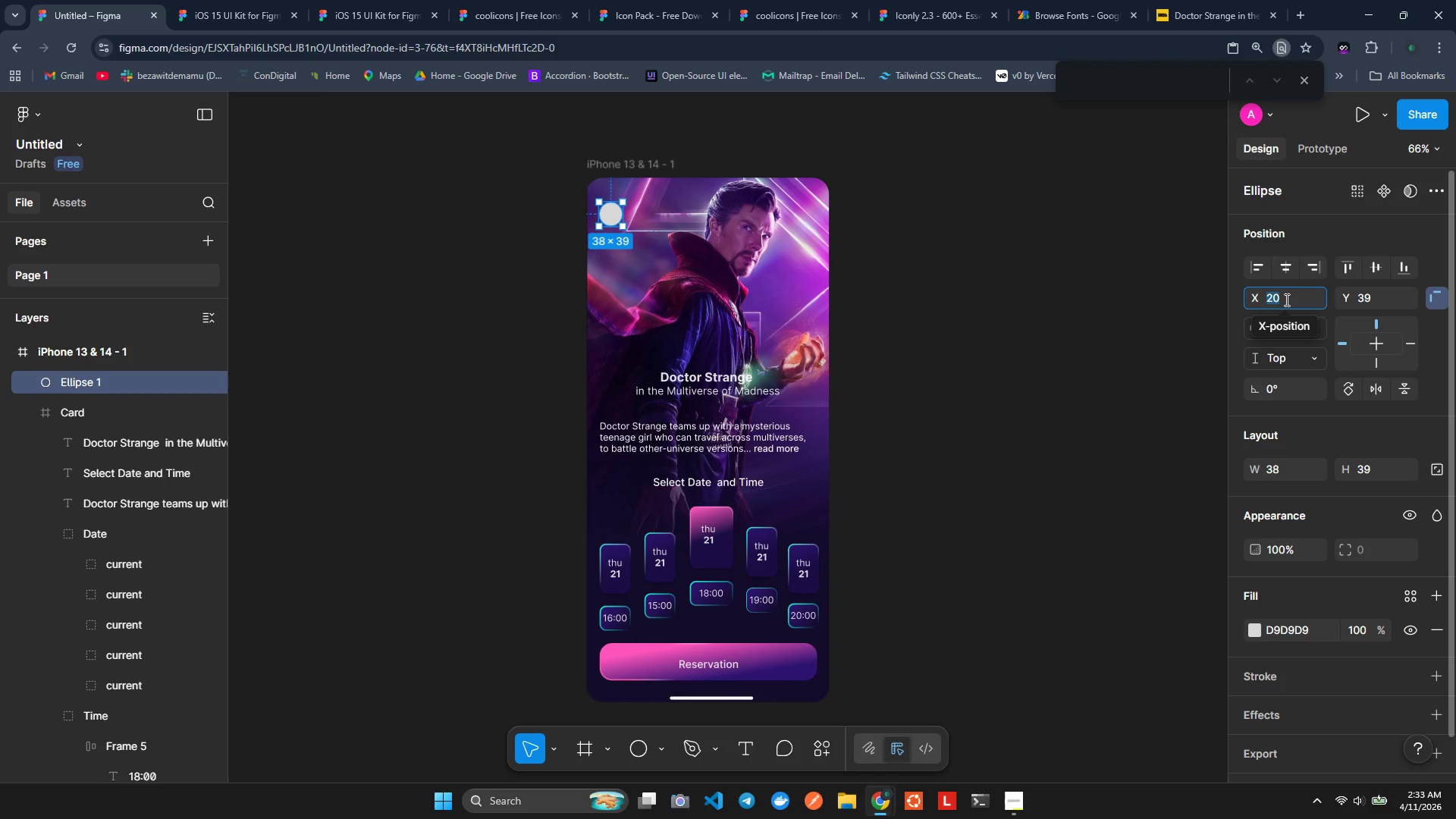 
type(44)
 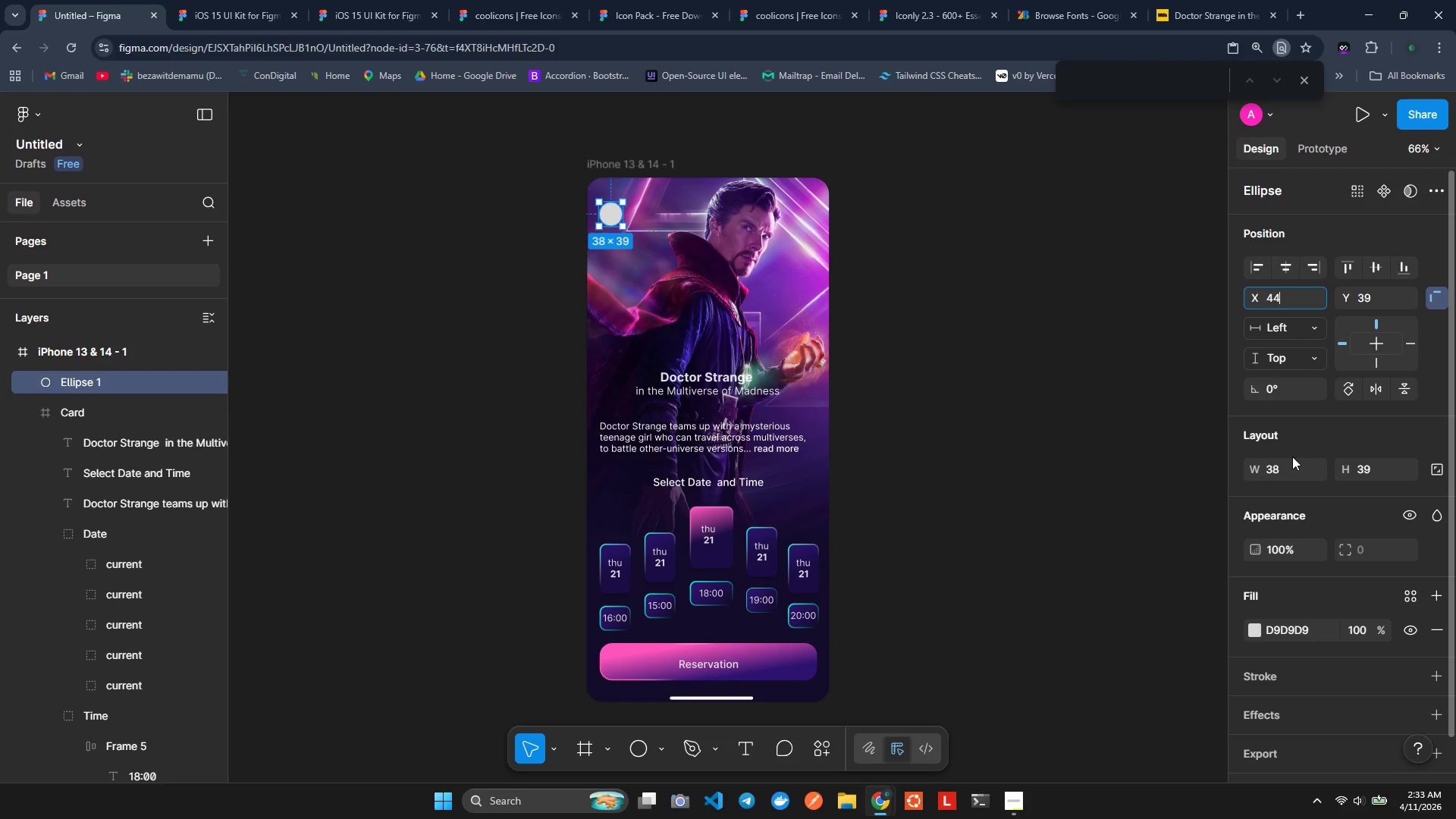 
left_click([1284, 464])
 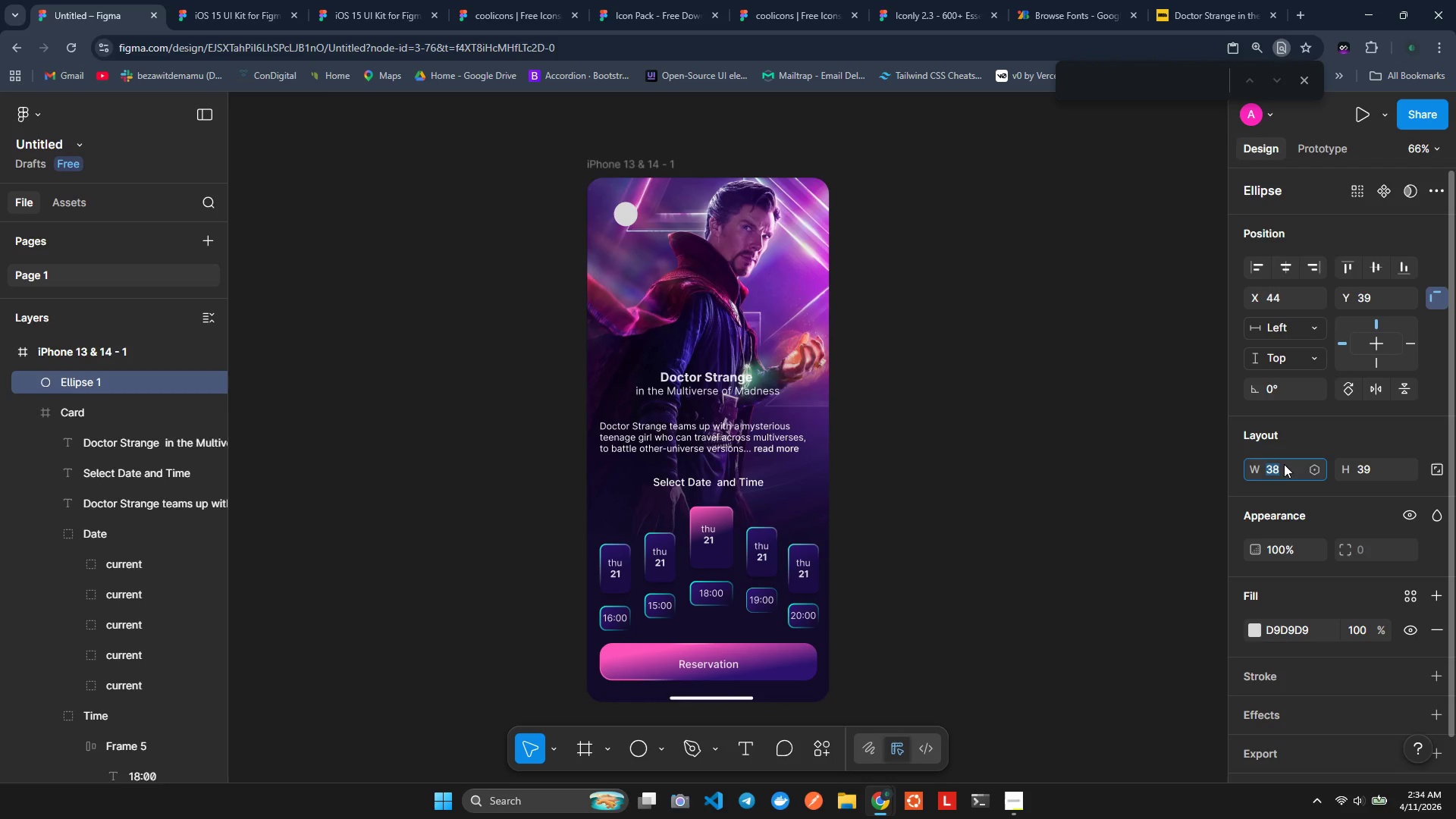 
double_click([1284, 464])
 